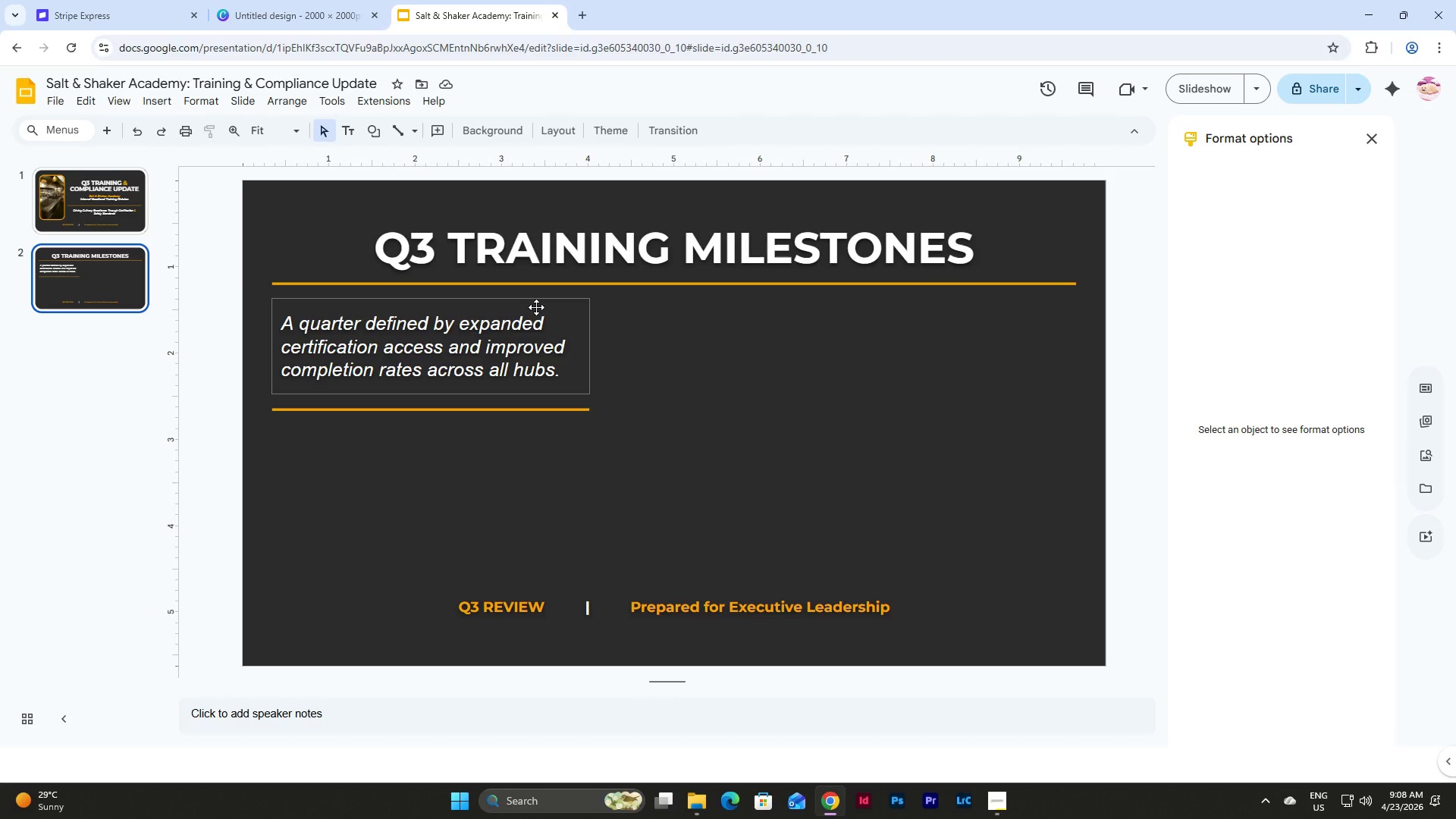 
wait(9.53)
 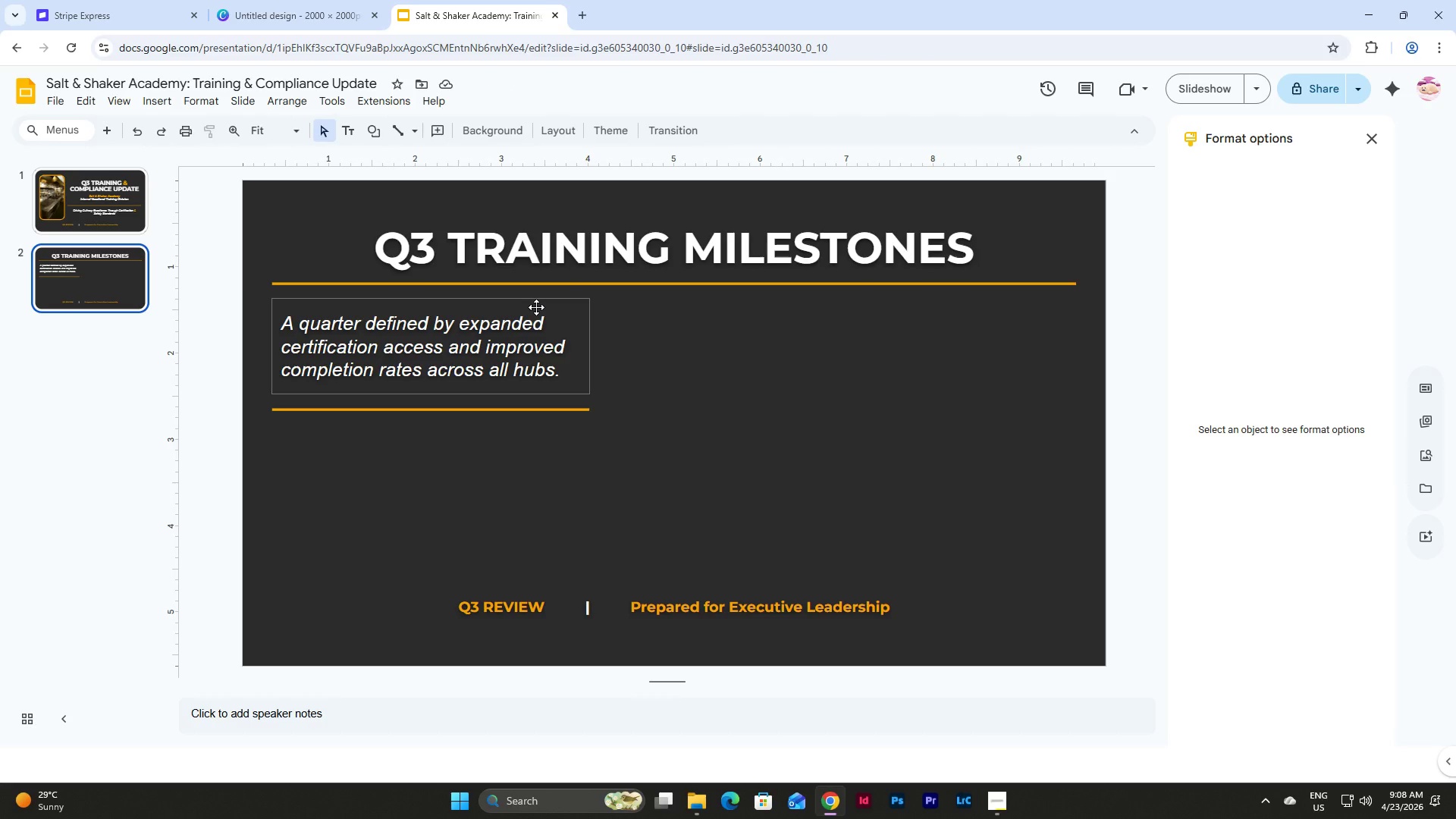 
left_click([714, 405])
 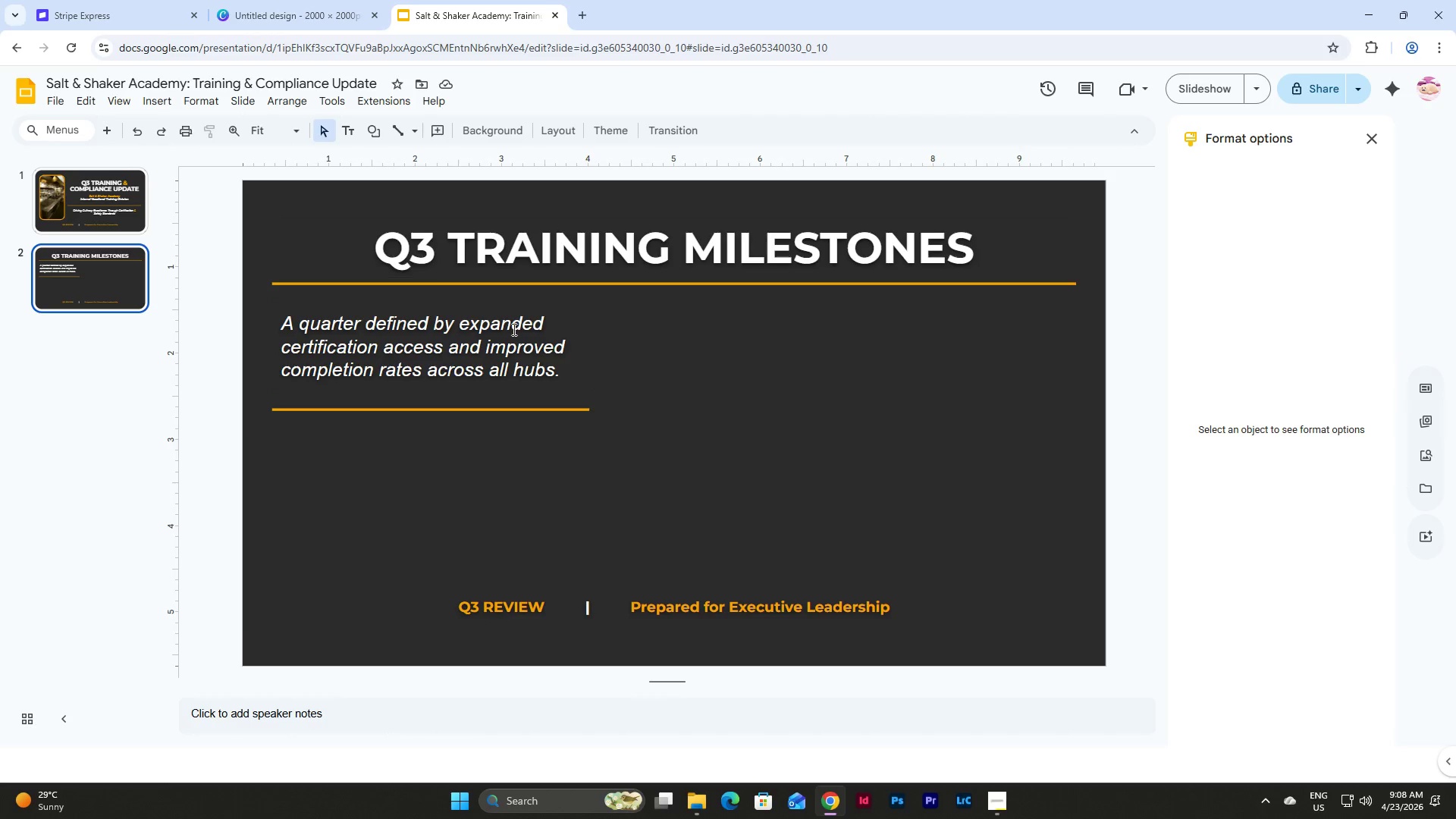 
wait(10.36)
 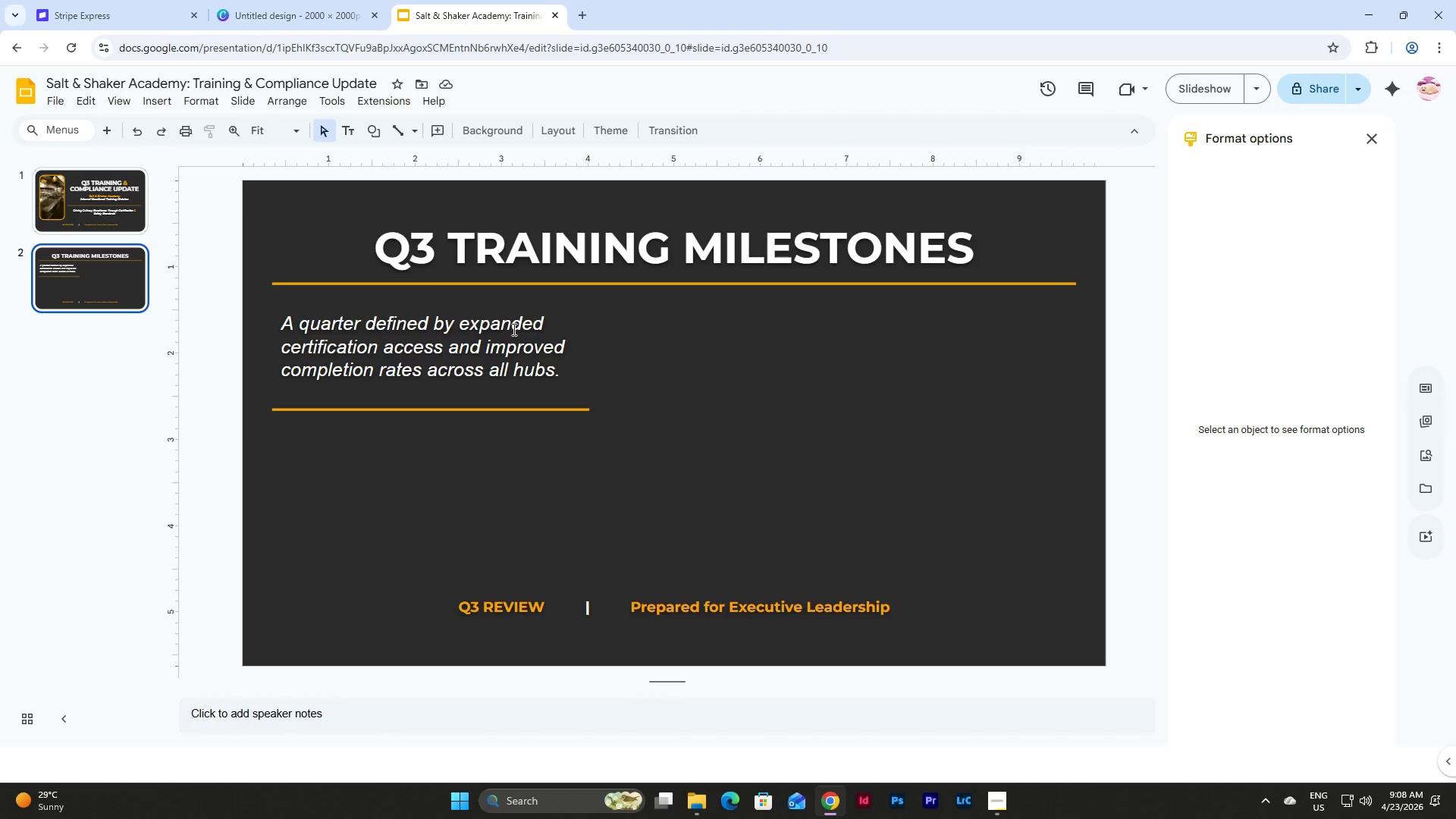 
left_click([245, 103])
 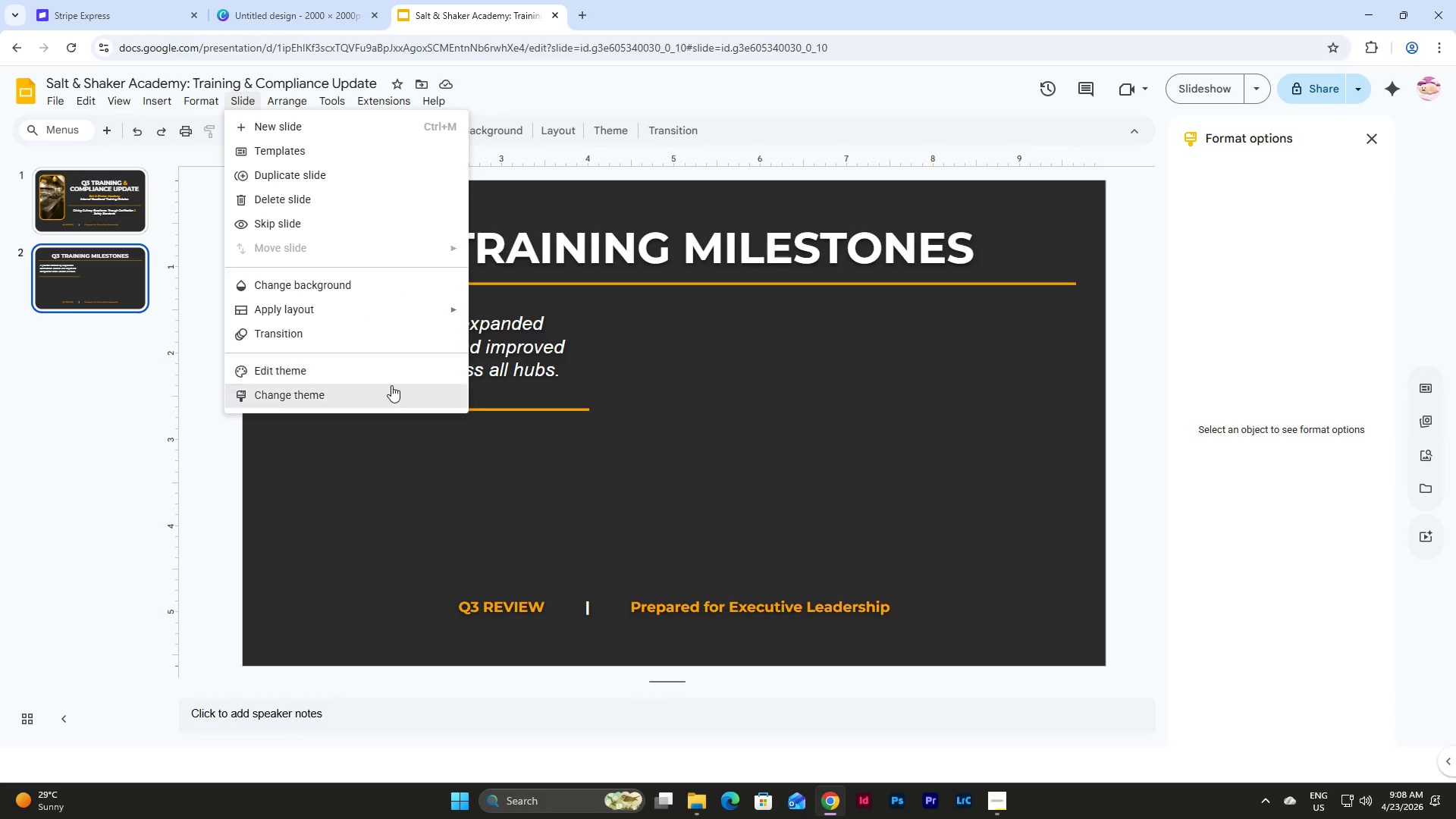 
left_click([384, 366])
 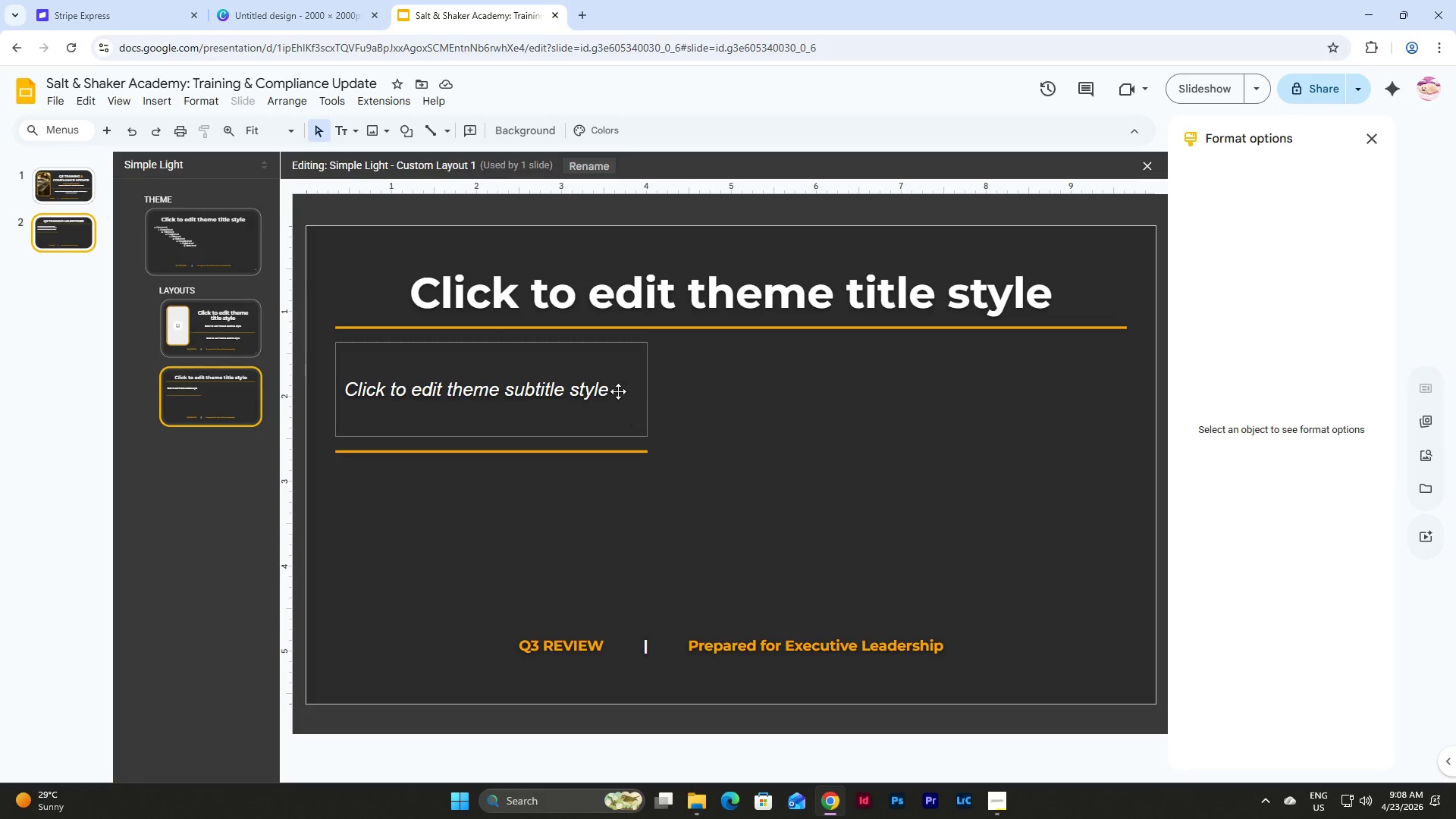 
left_click([614, 350])
 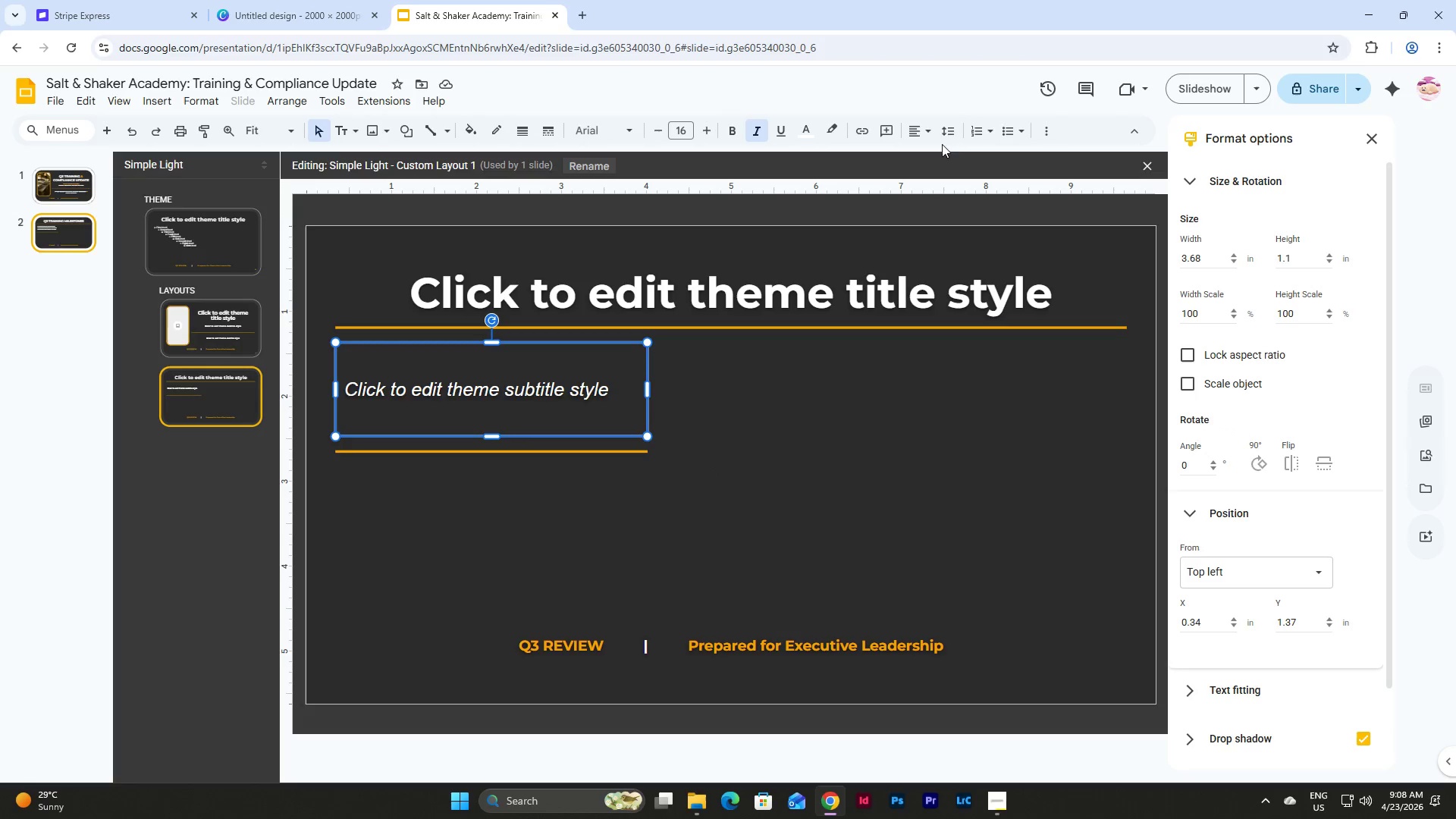 
left_click([950, 131])
 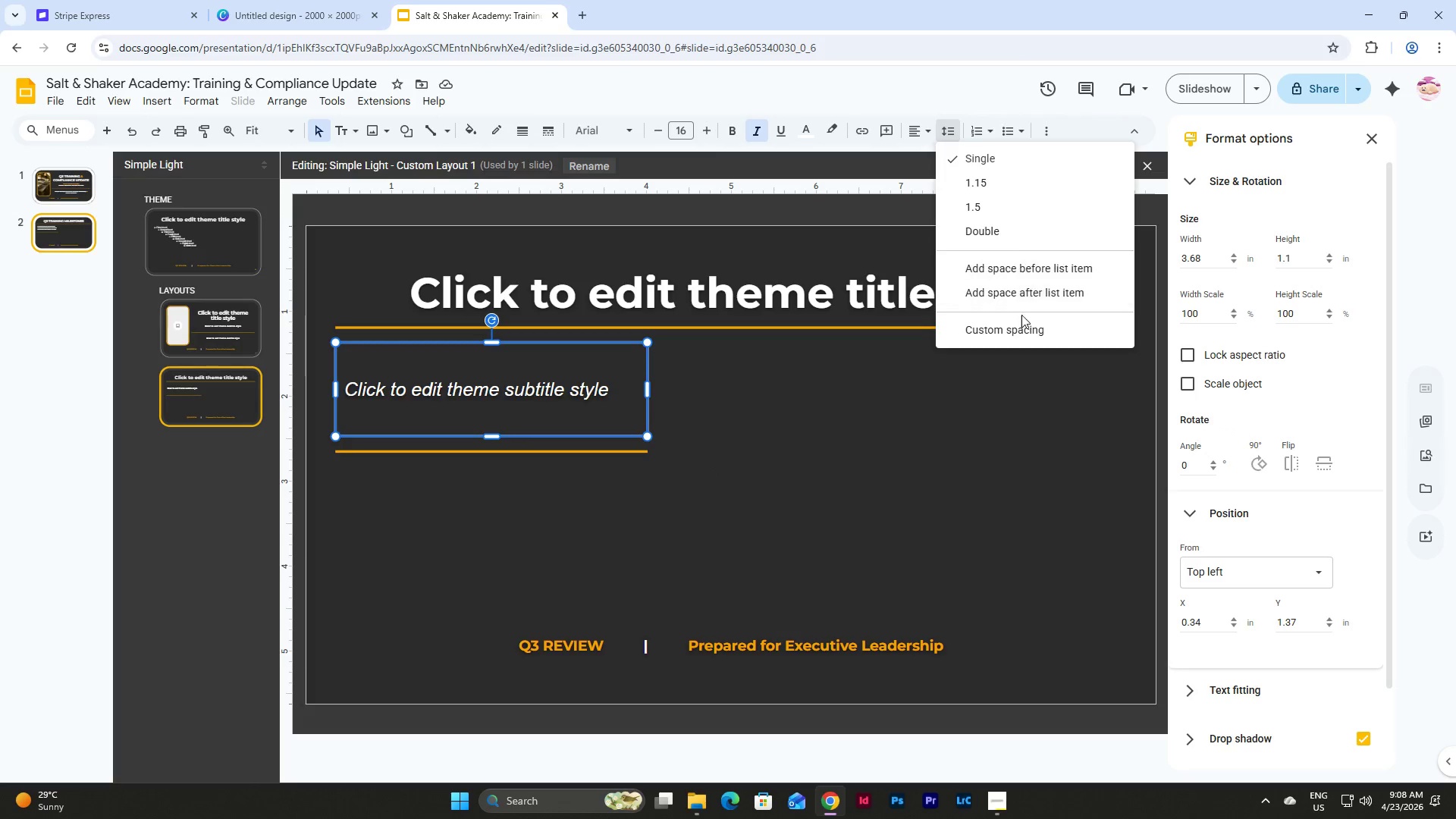 
left_click([1018, 327])
 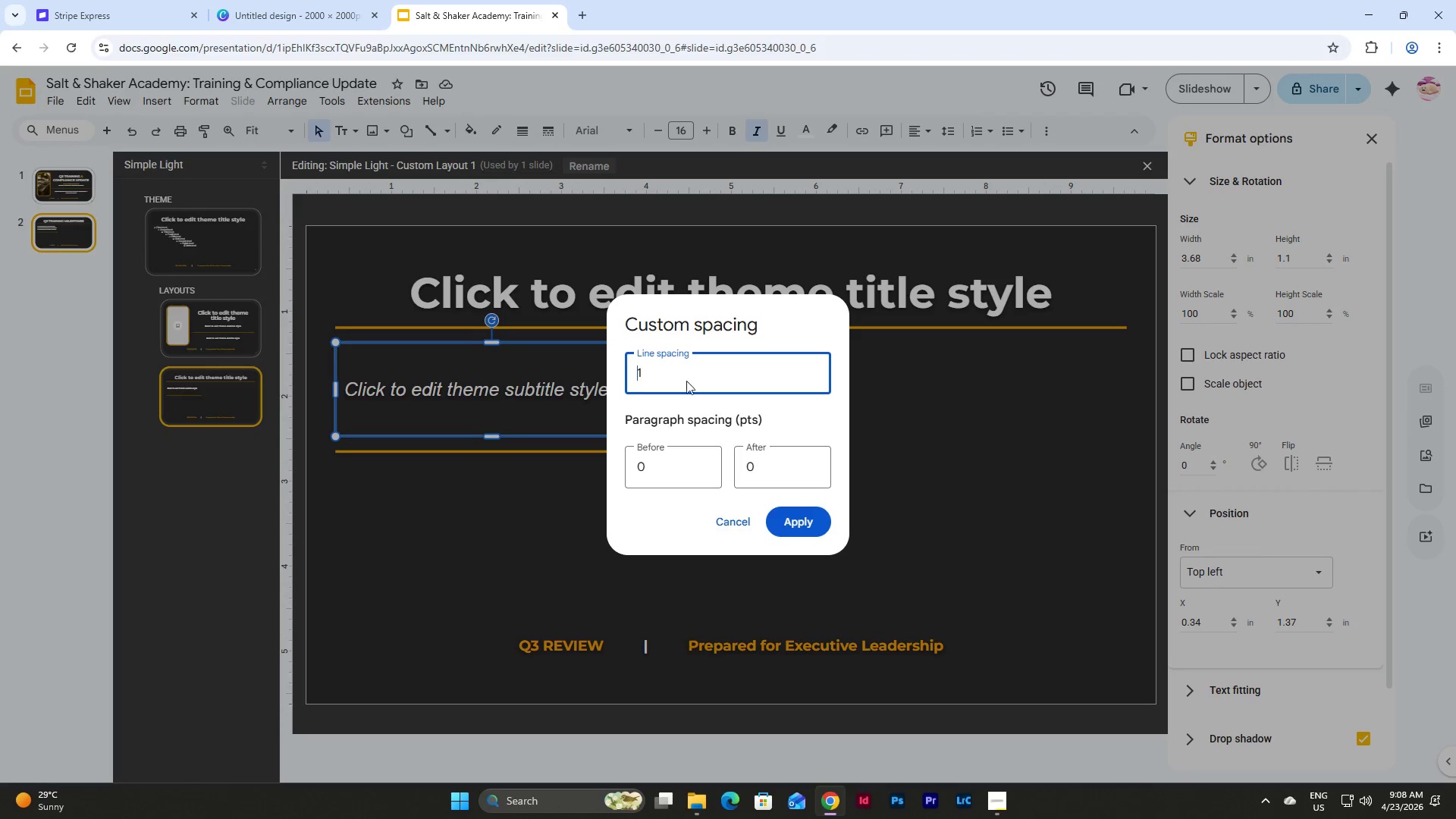 
left_click_drag(start_coordinate=[677, 373], to_coordinate=[592, 374])
 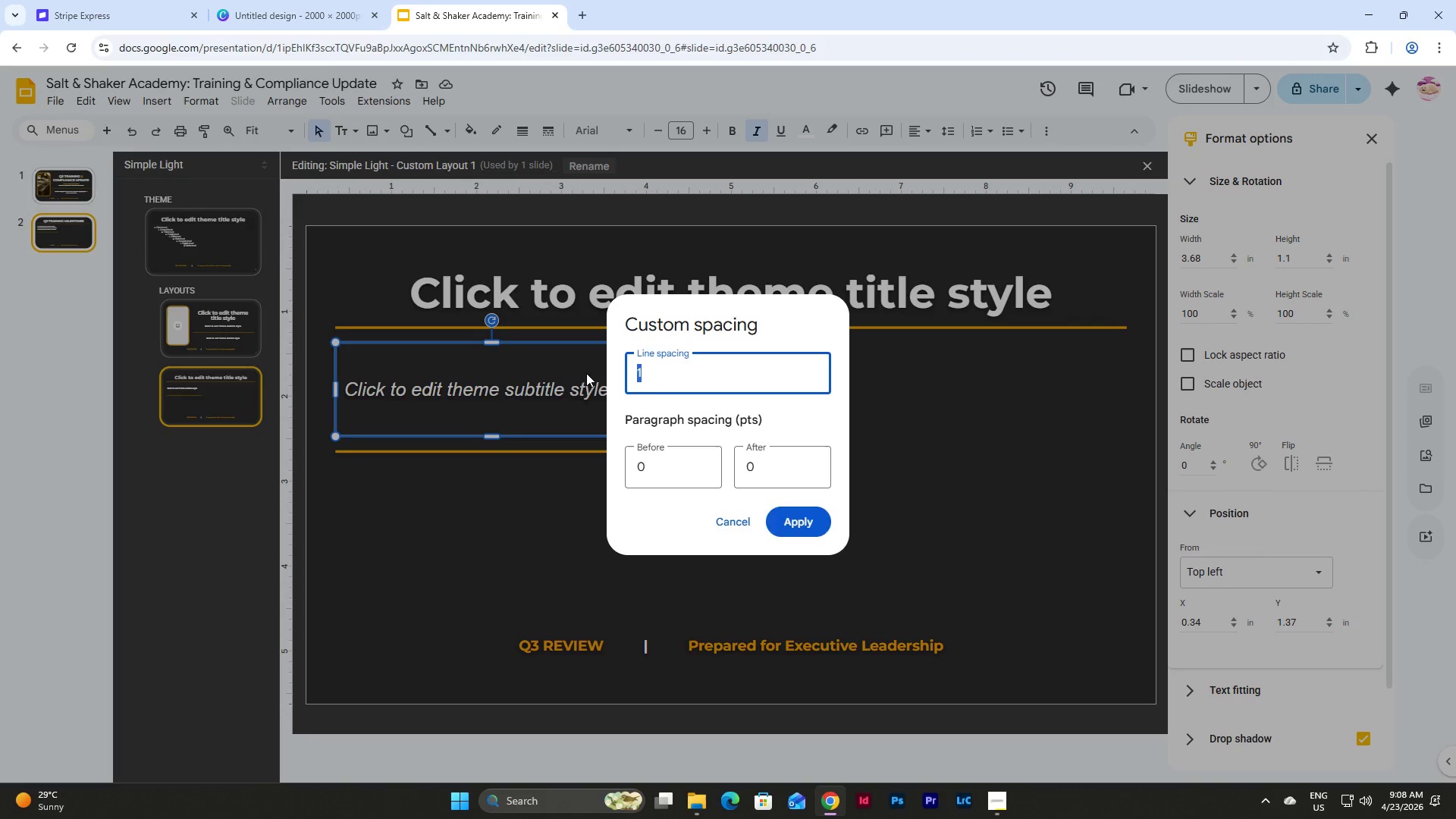 
key(Numpad0)
 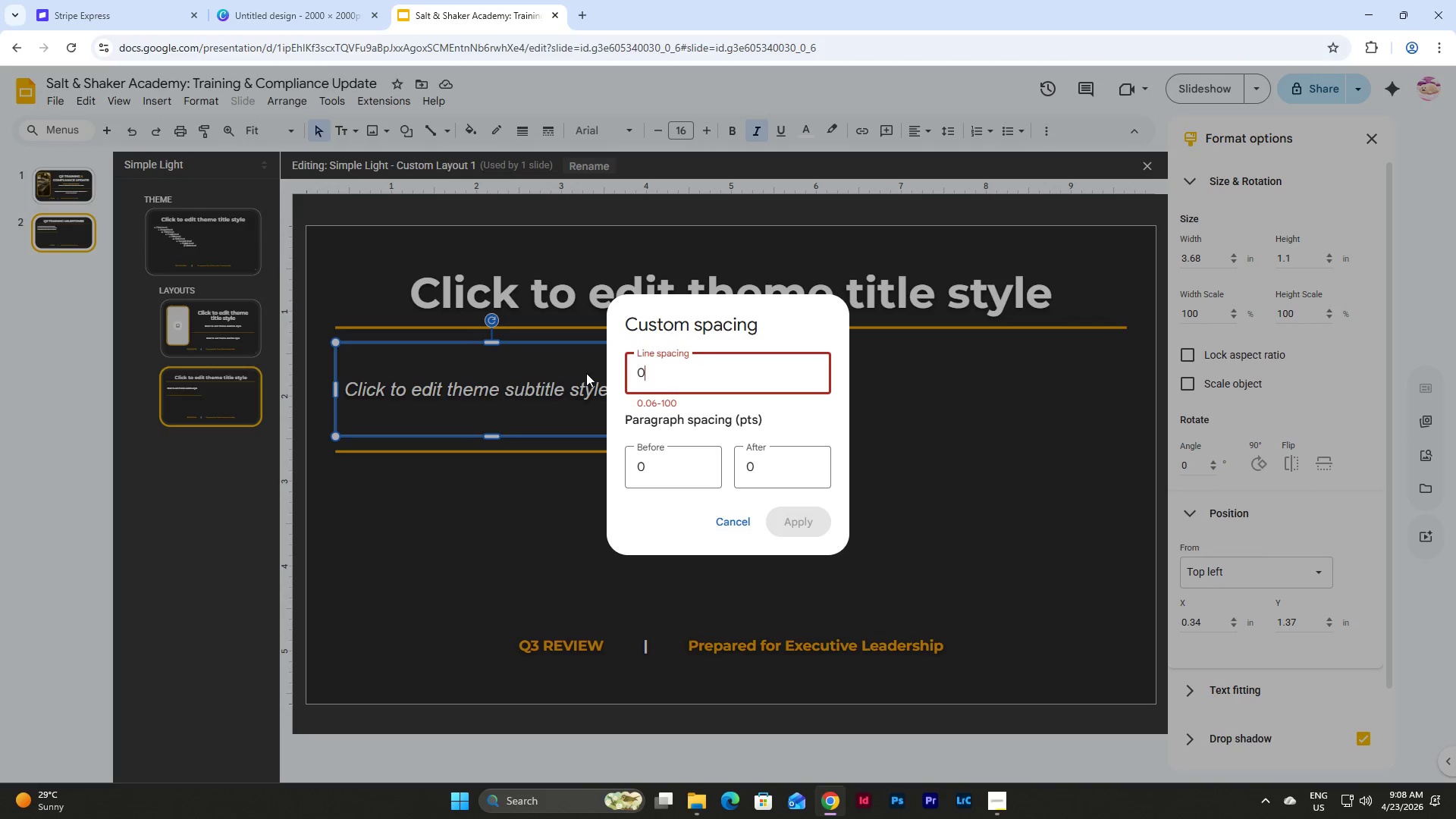 
key(NumpadDecimal)
 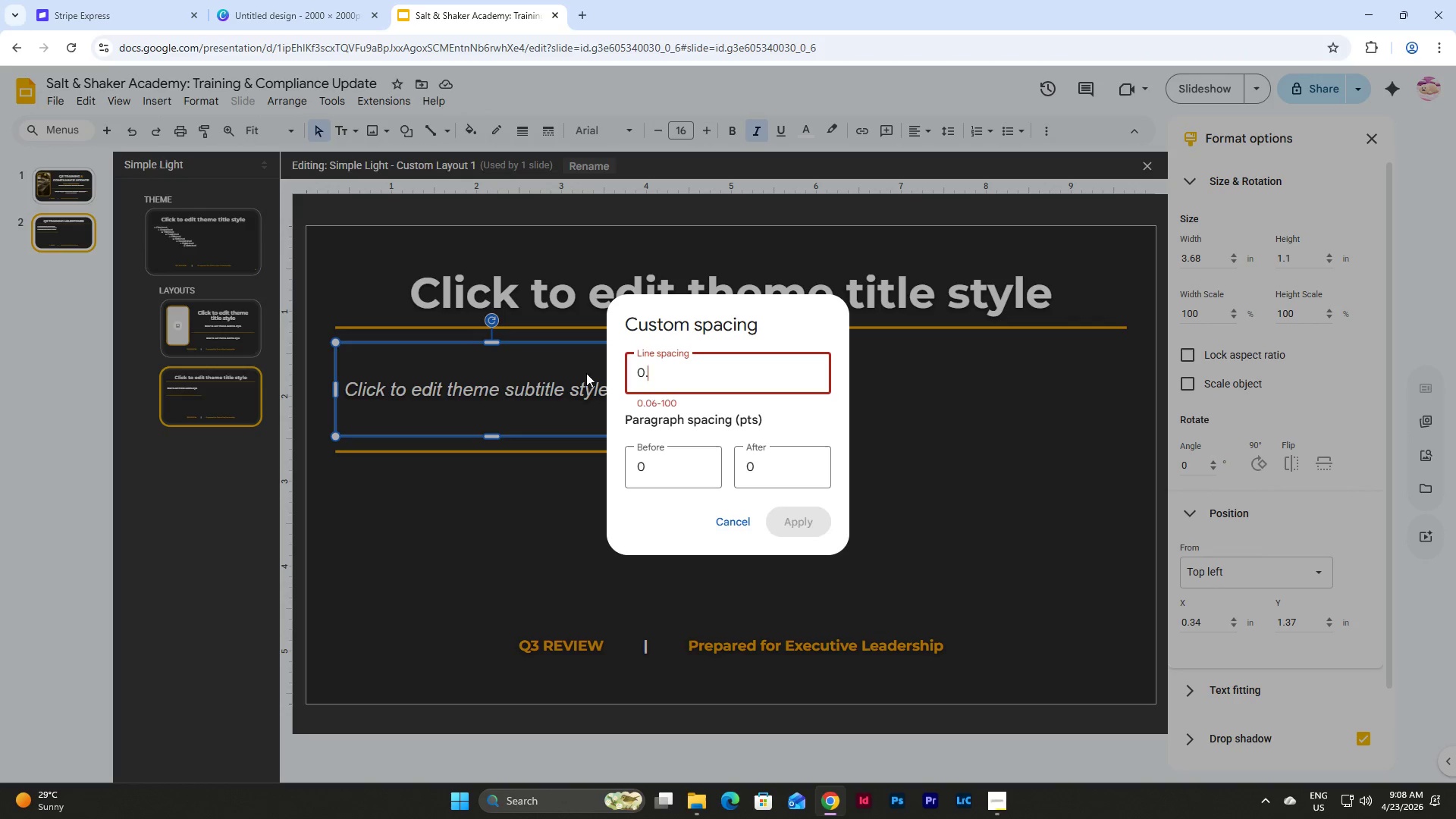 
key(Numpad9)
 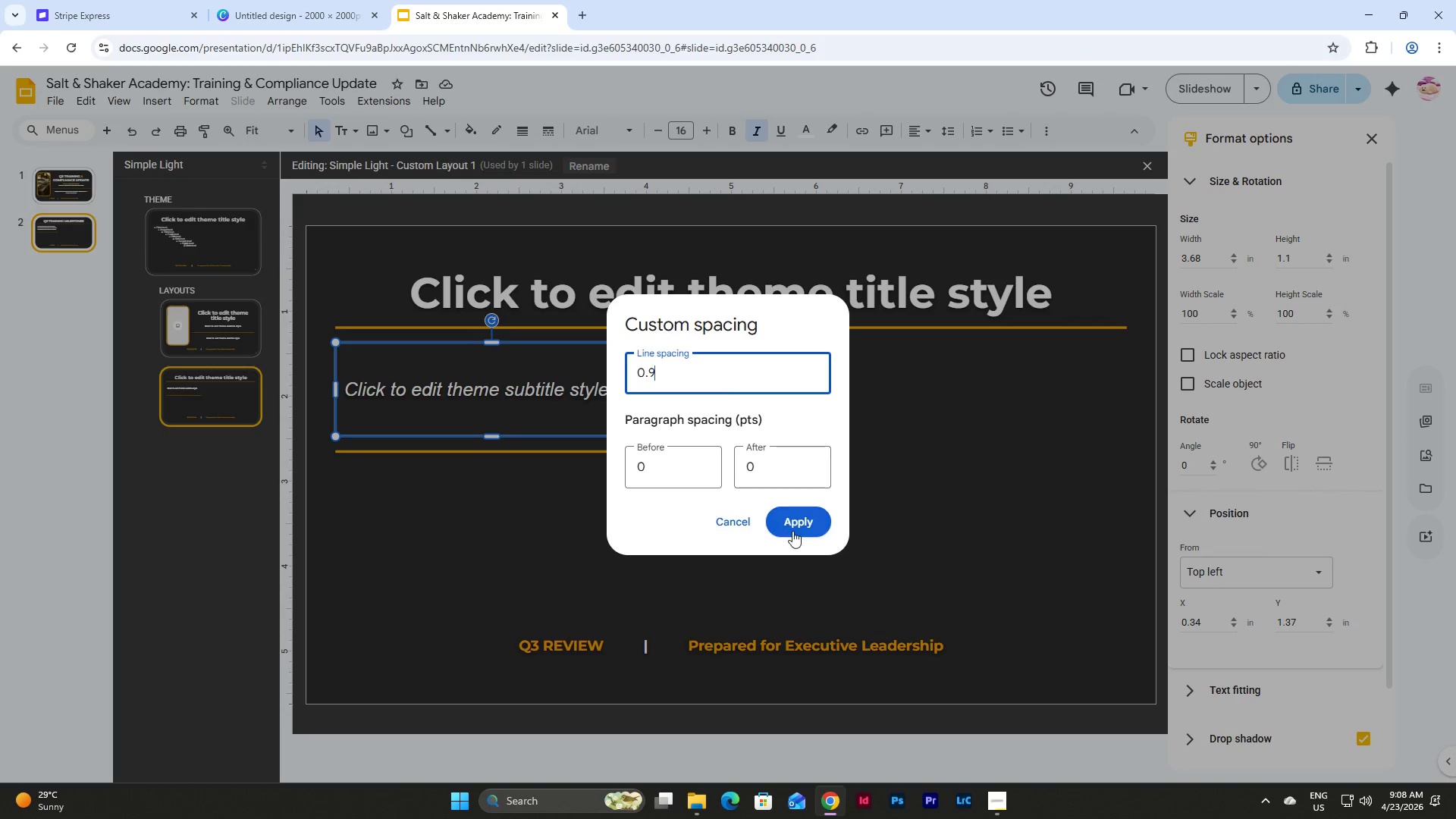 
left_click([802, 517])
 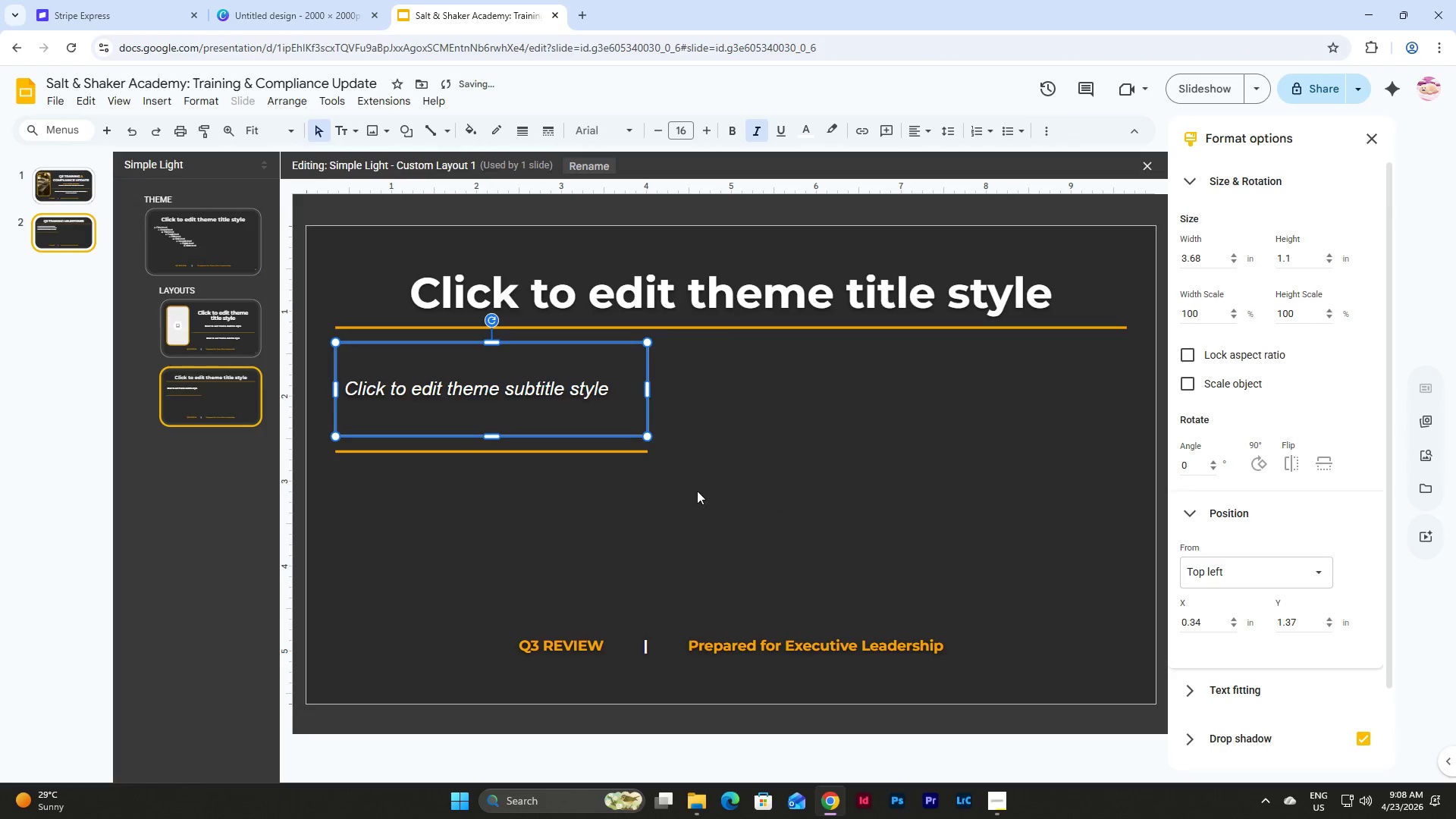 
left_click([617, 527])
 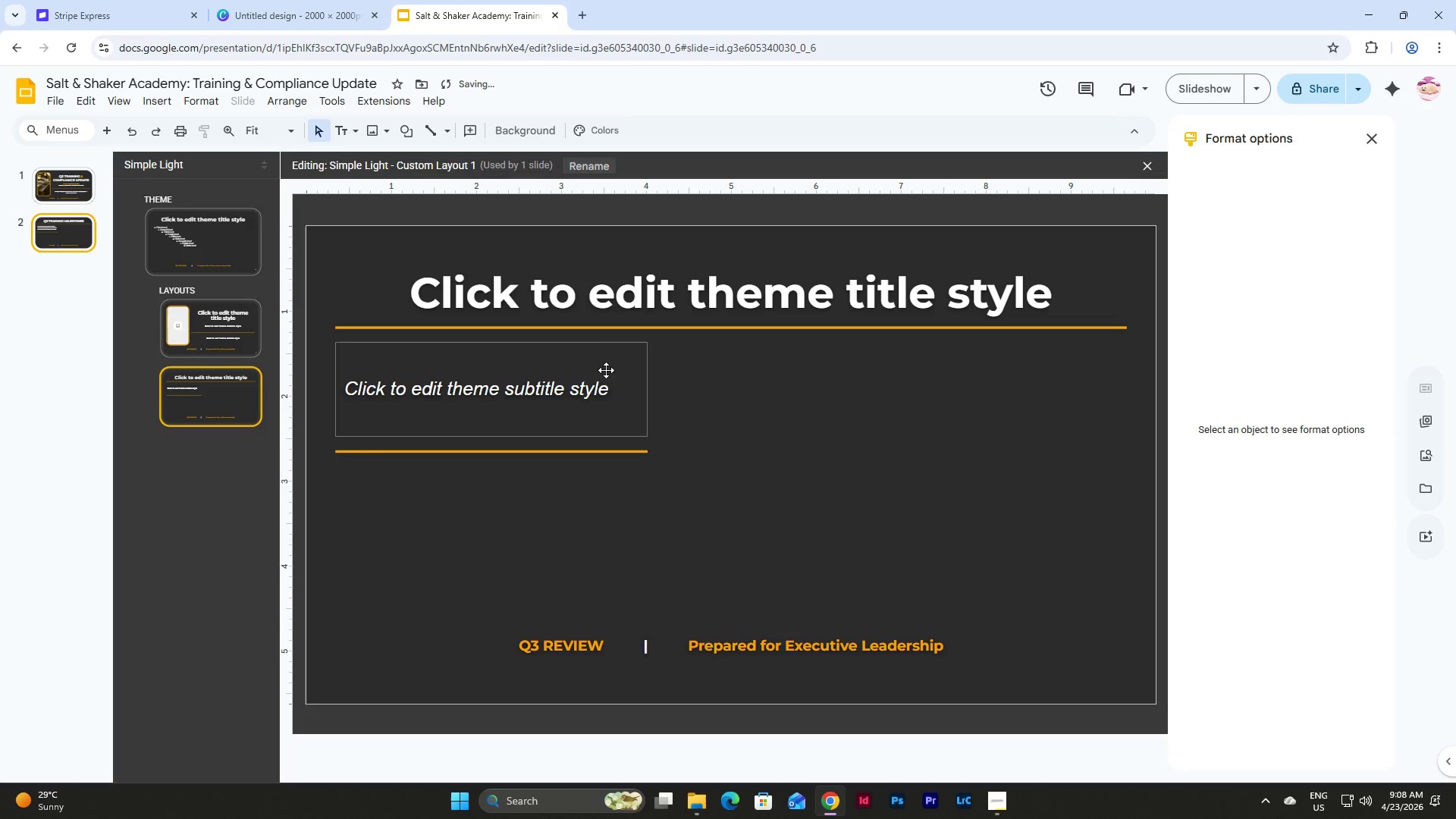 
left_click([609, 349])
 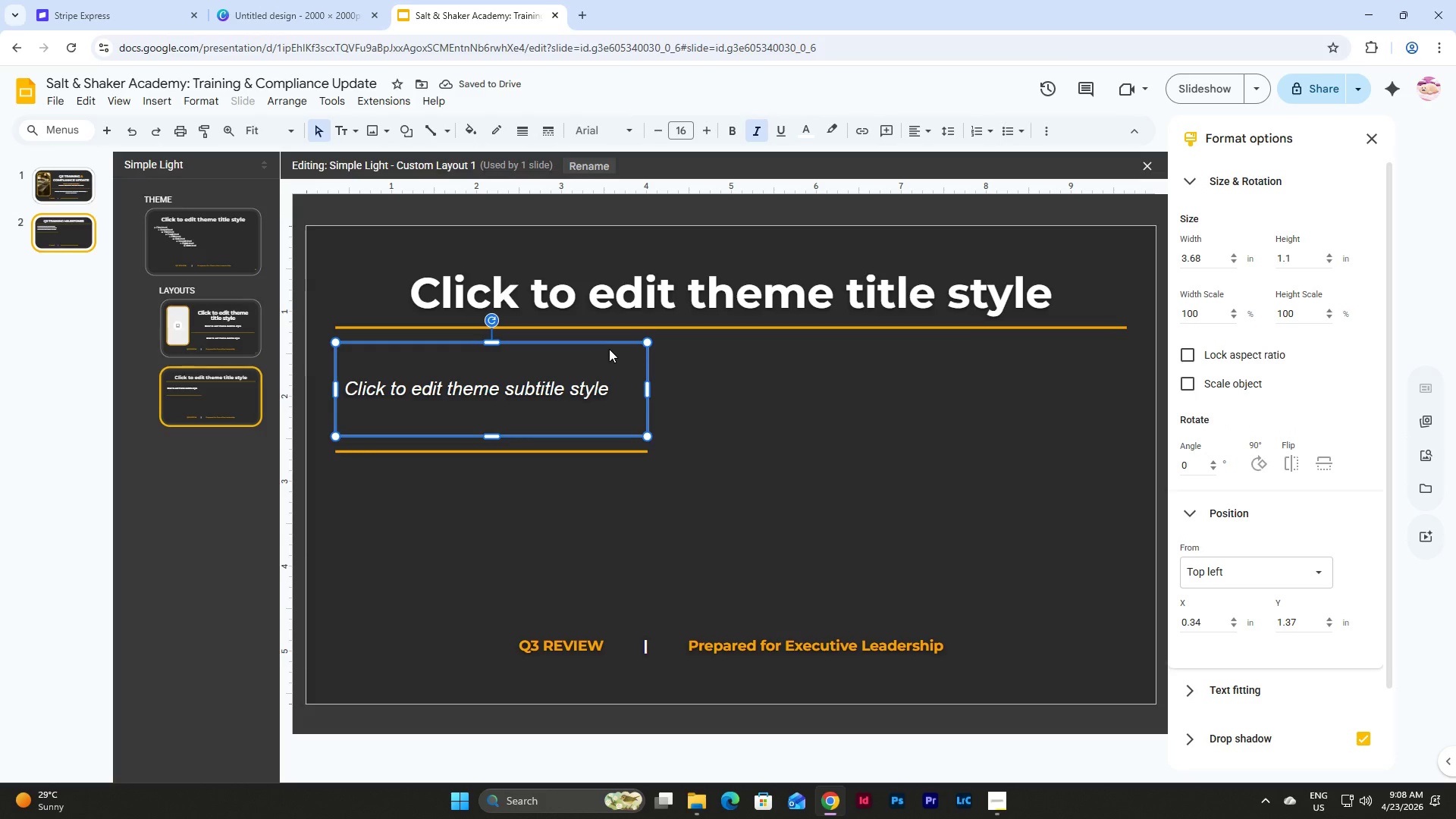 
key(Control+D)
 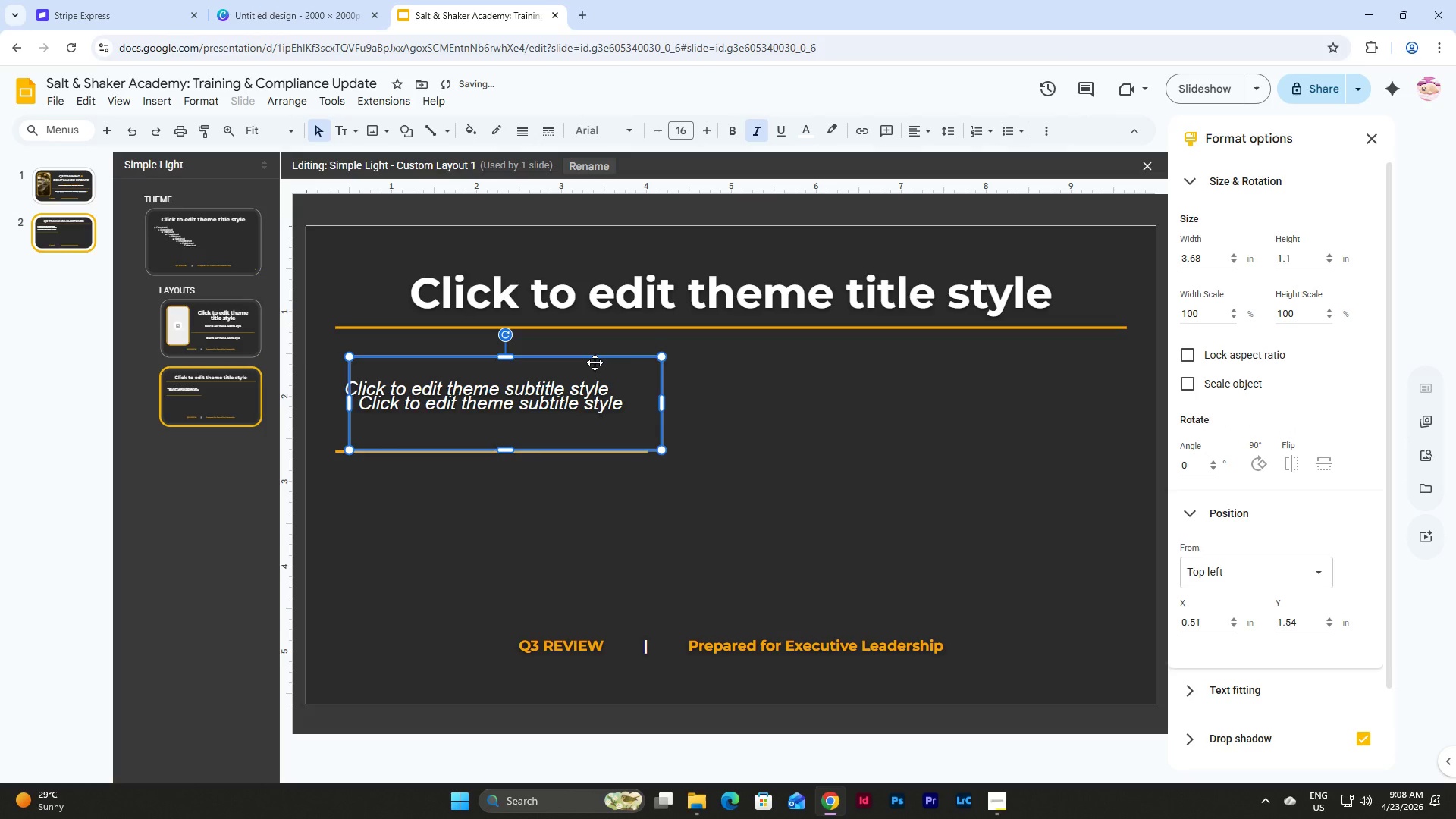 
left_click_drag(start_coordinate=[595, 362], to_coordinate=[581, 472])
 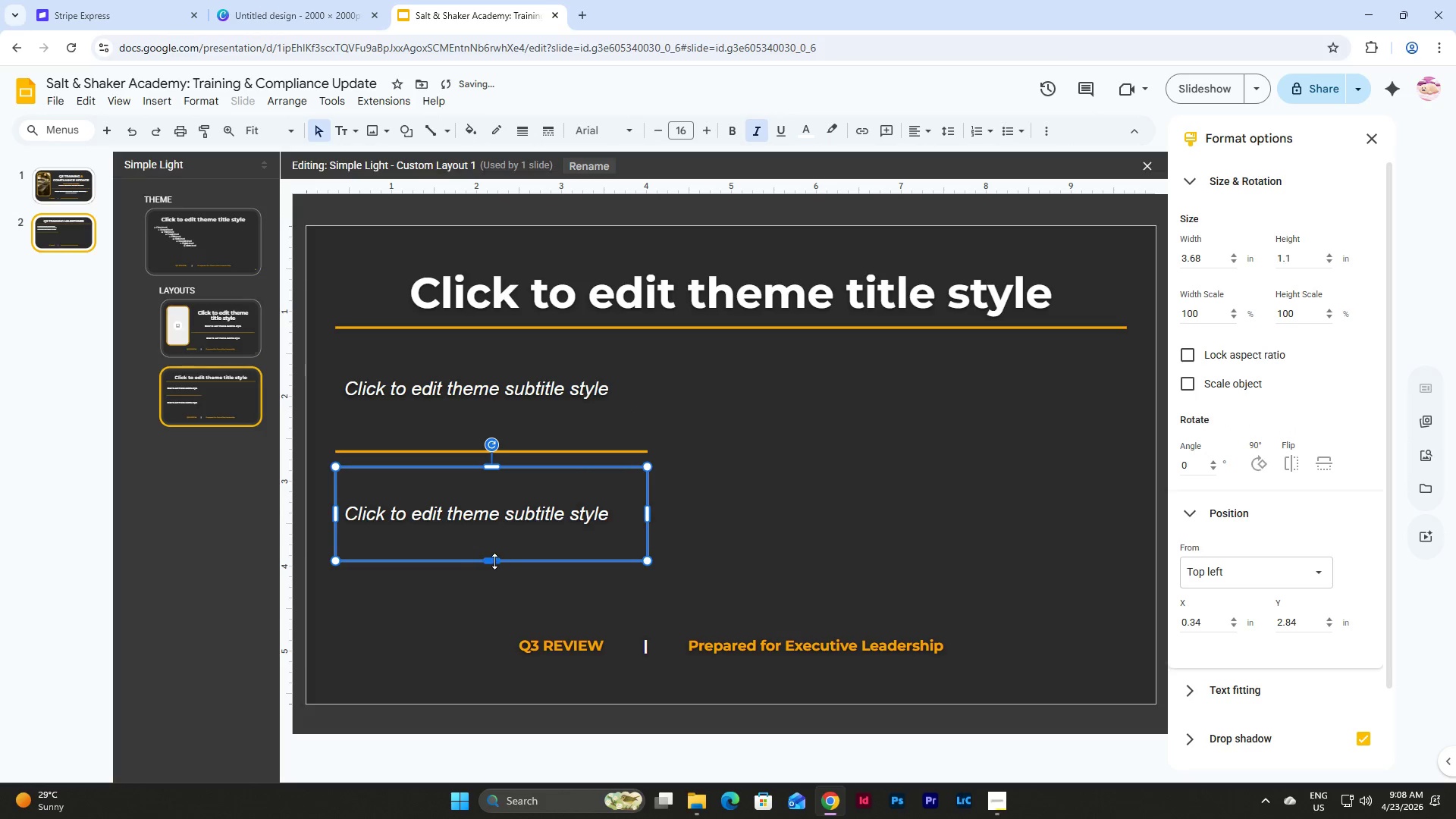 
left_click_drag(start_coordinate=[494, 561], to_coordinate=[499, 623])
 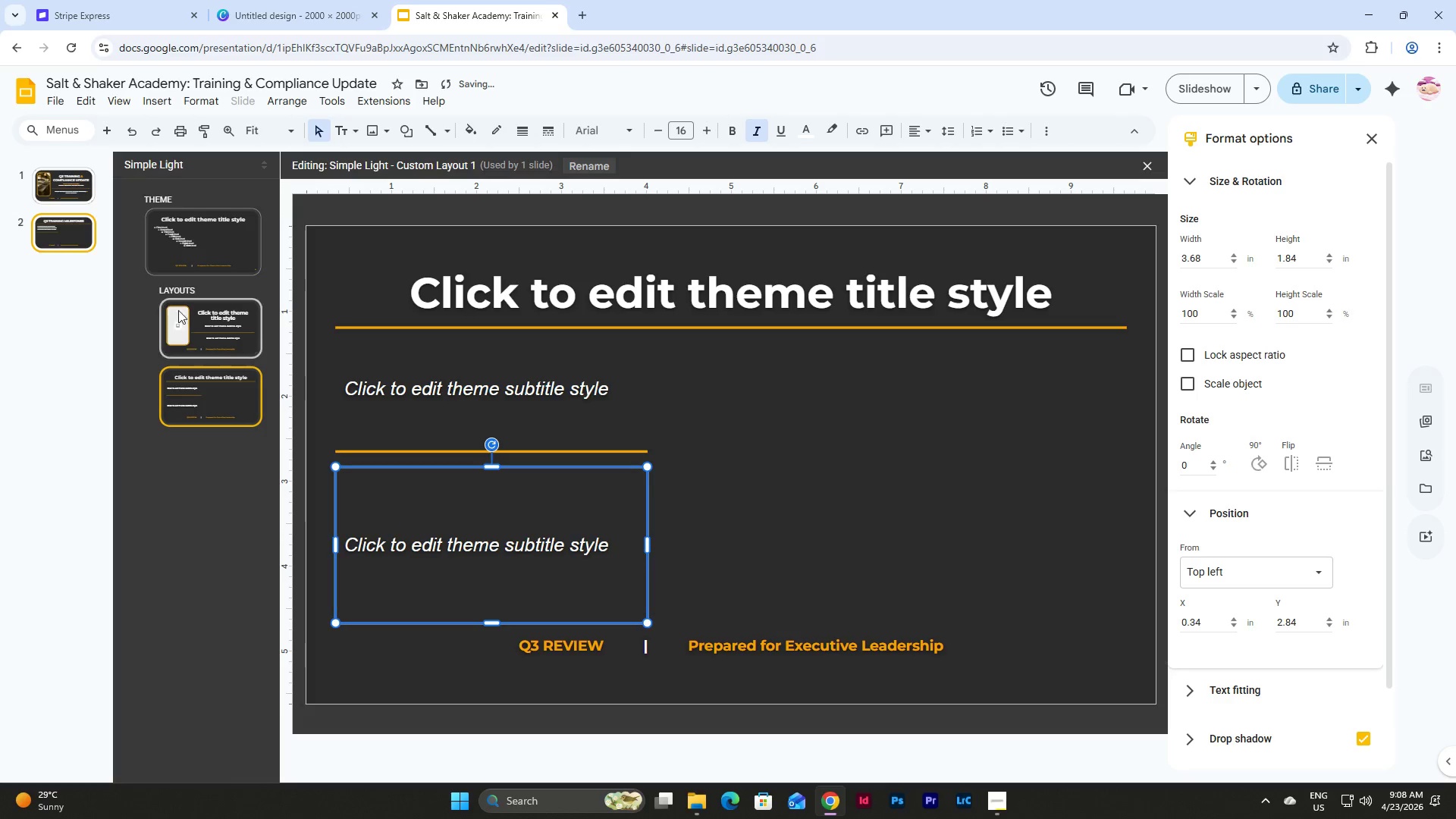 
left_click([70, 234])
 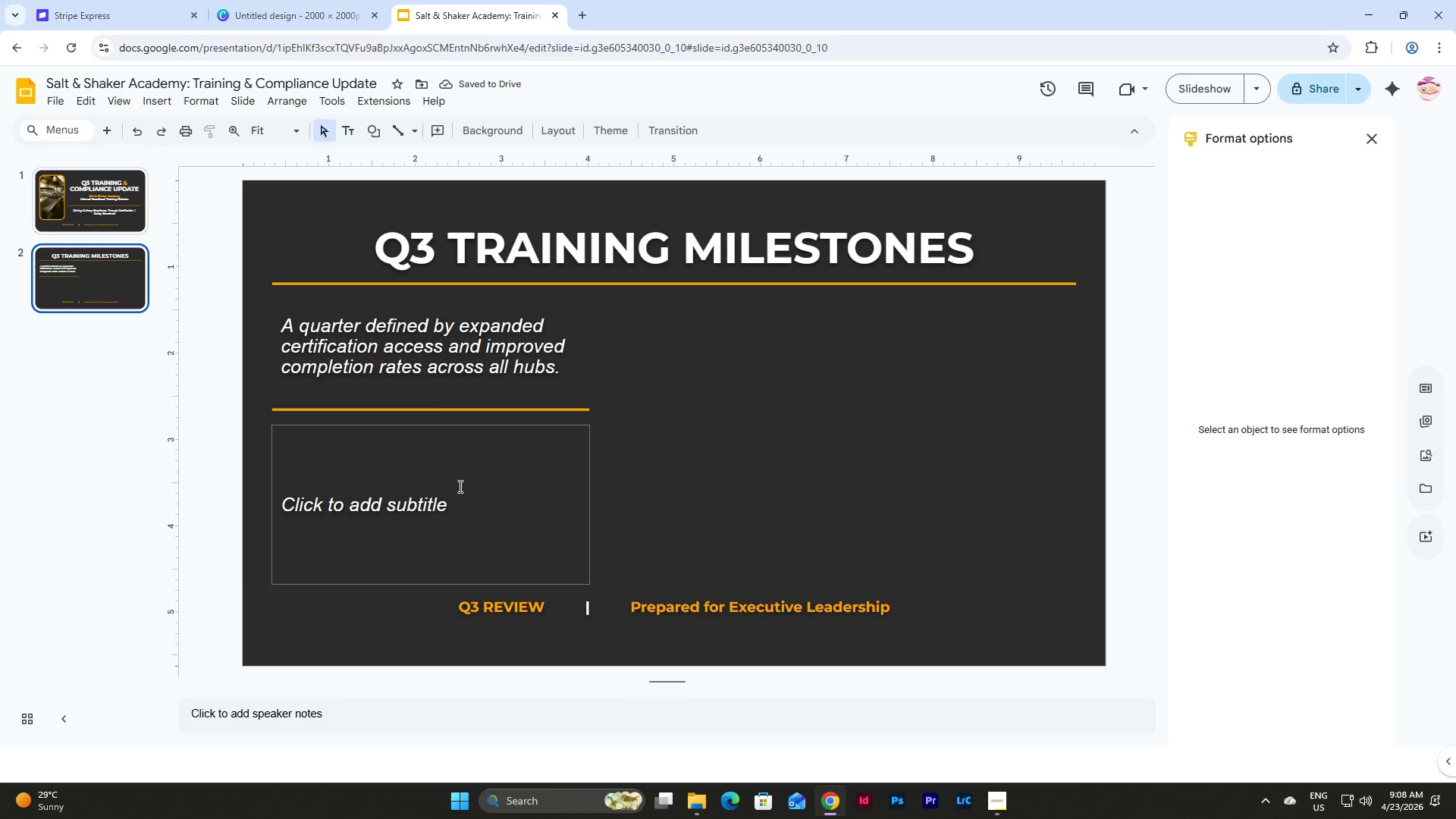 
left_click([459, 486])
 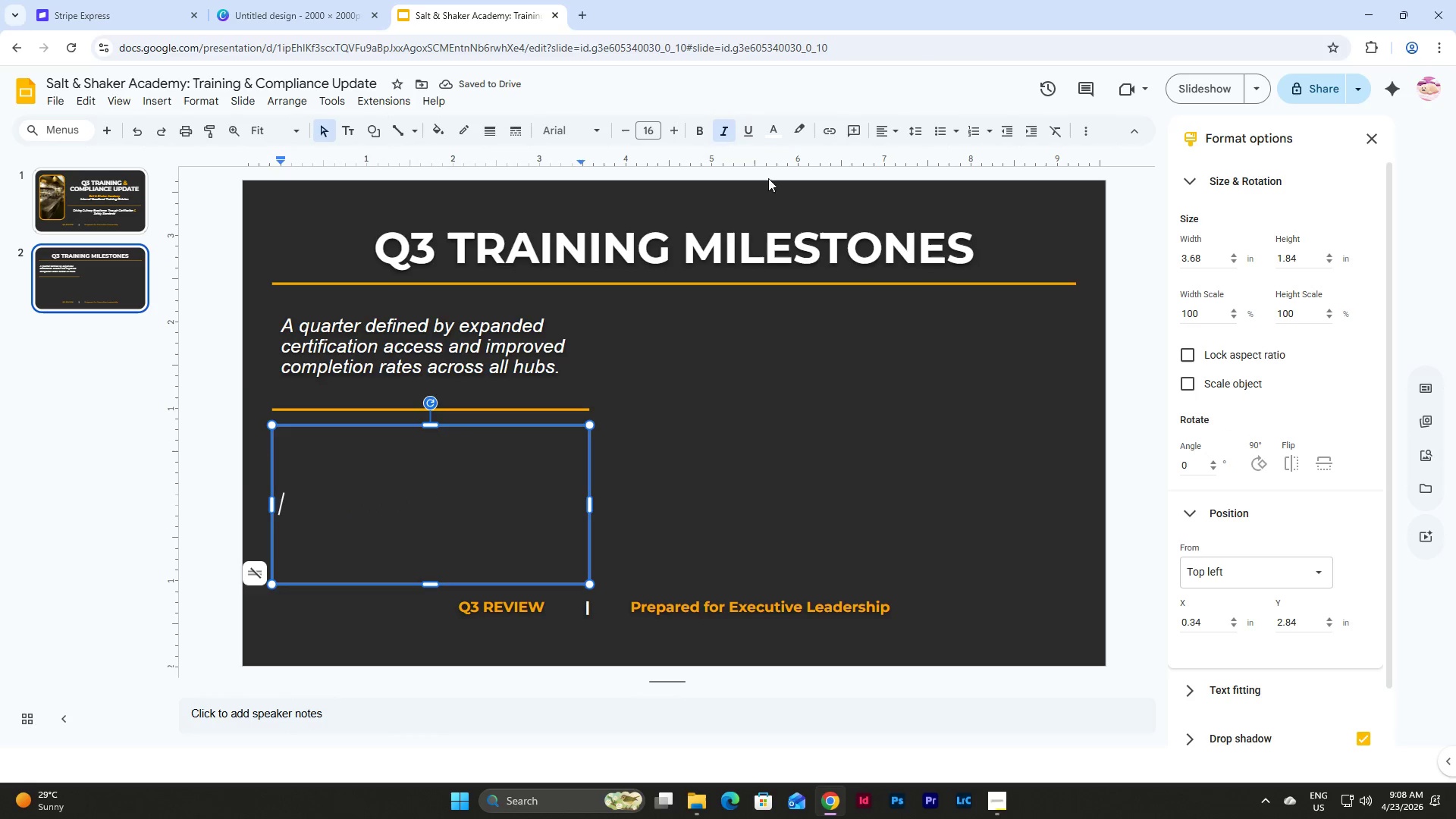 
left_click([250, 99])
 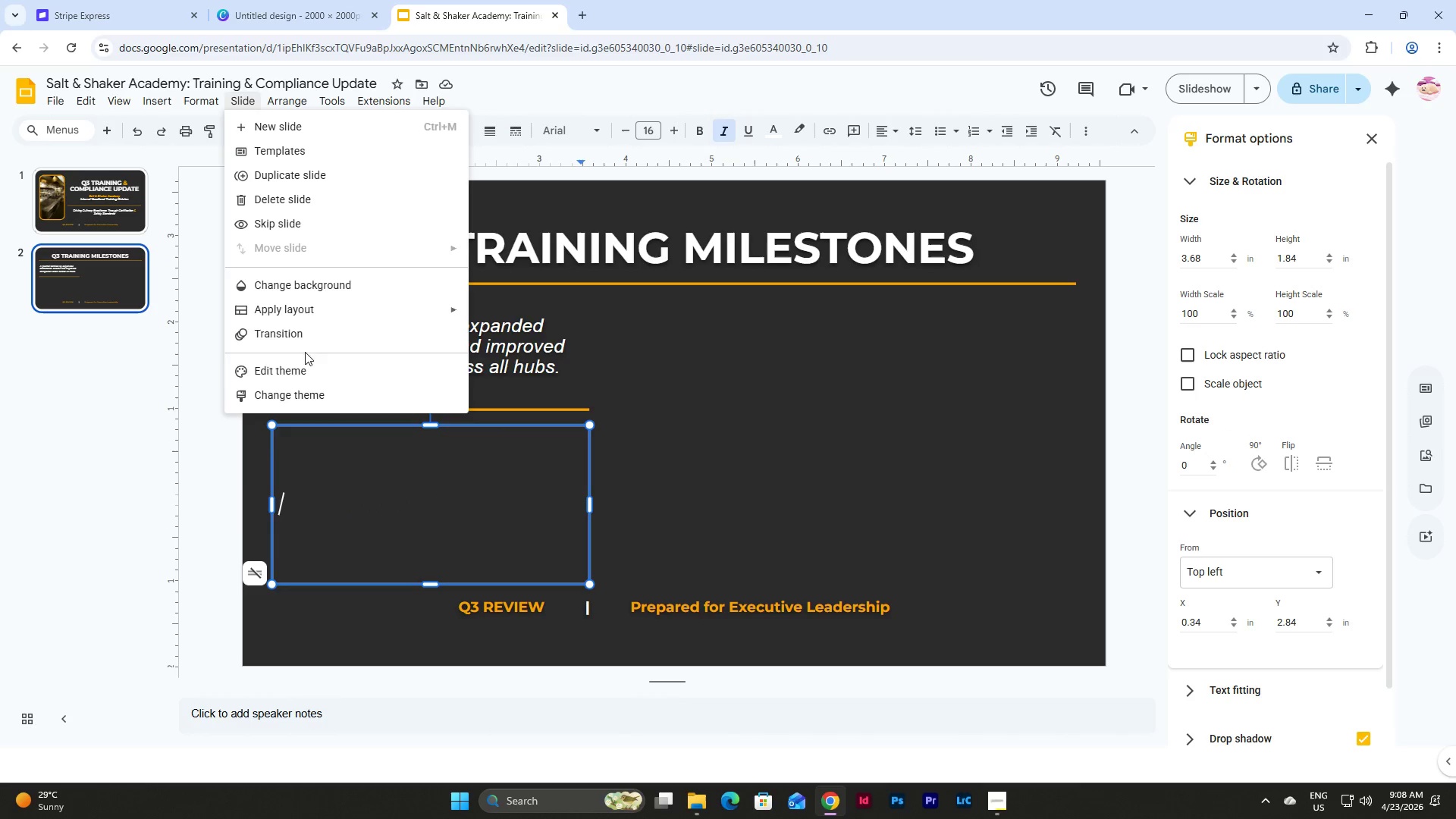 
left_click([305, 367])
 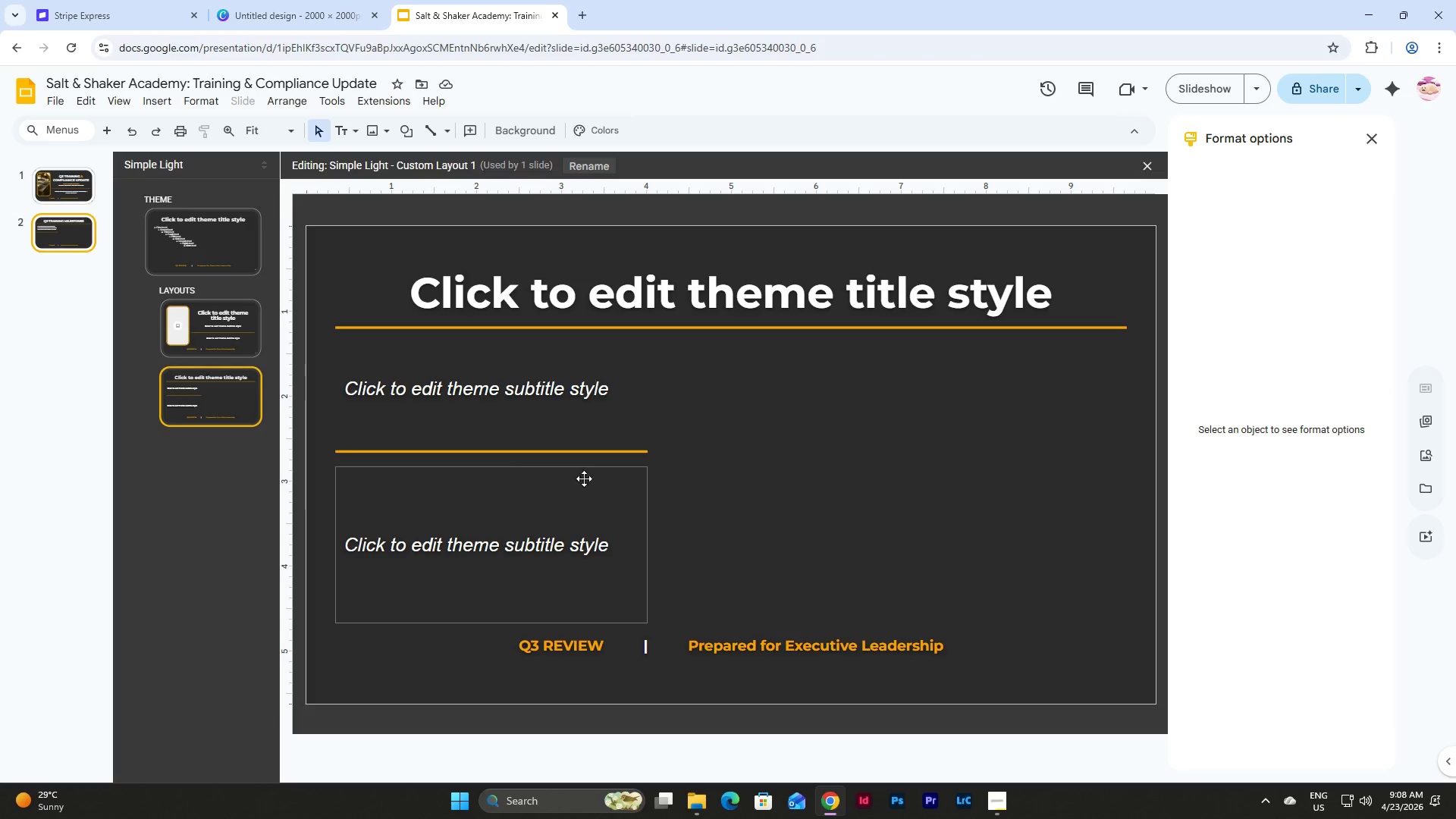 
left_click([591, 469])
 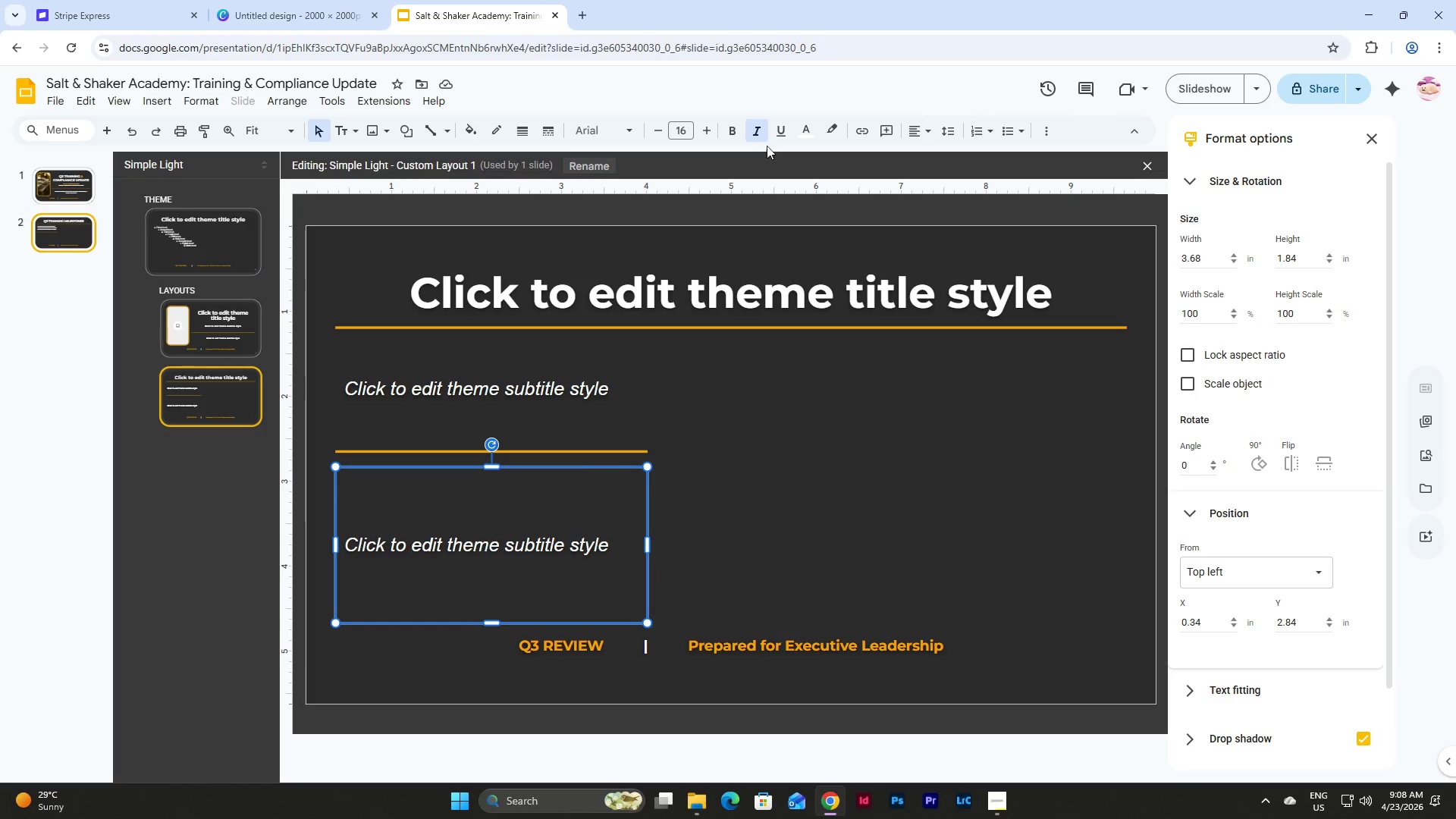 
left_click([762, 128])
 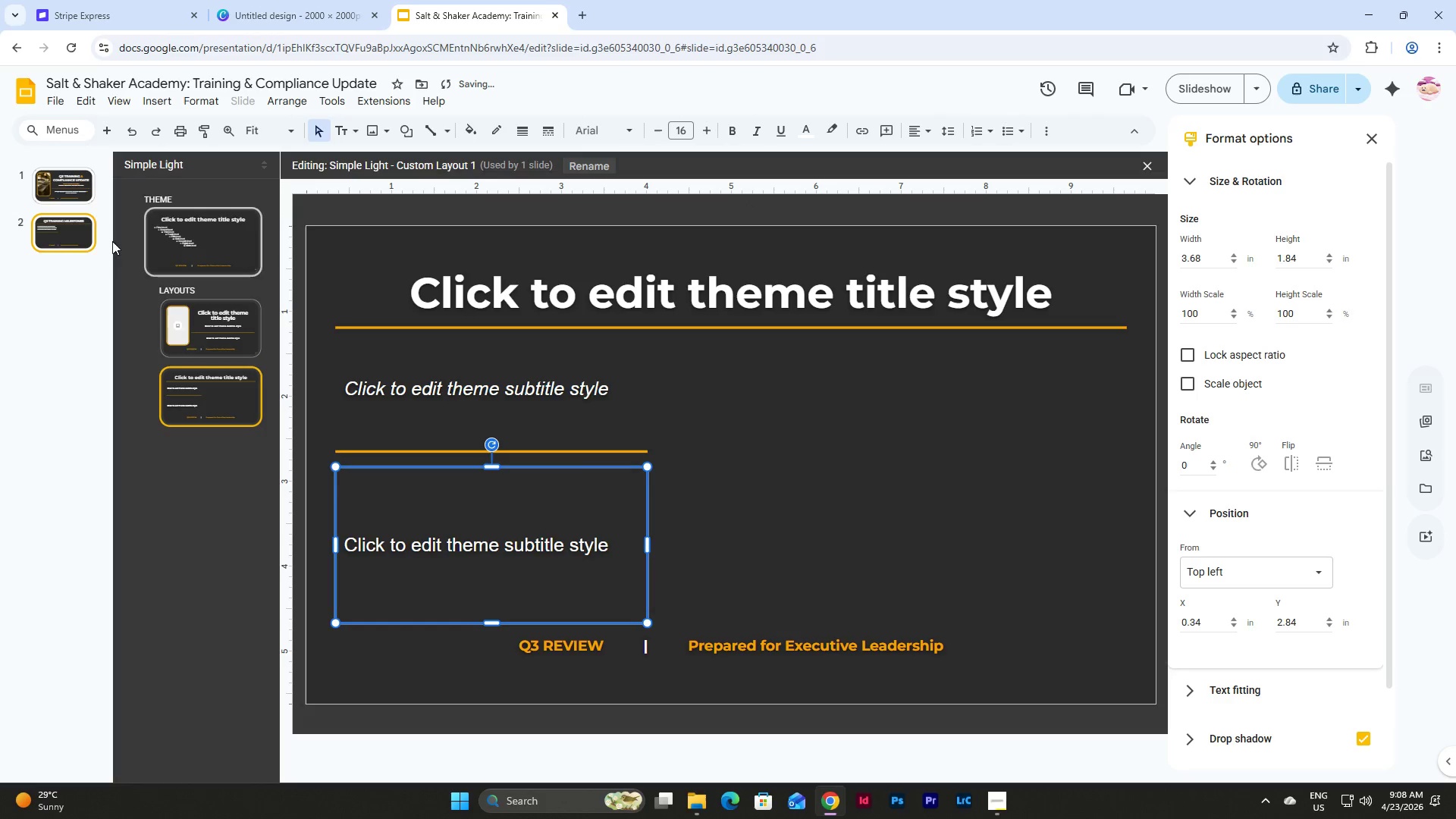 
left_click([62, 237])
 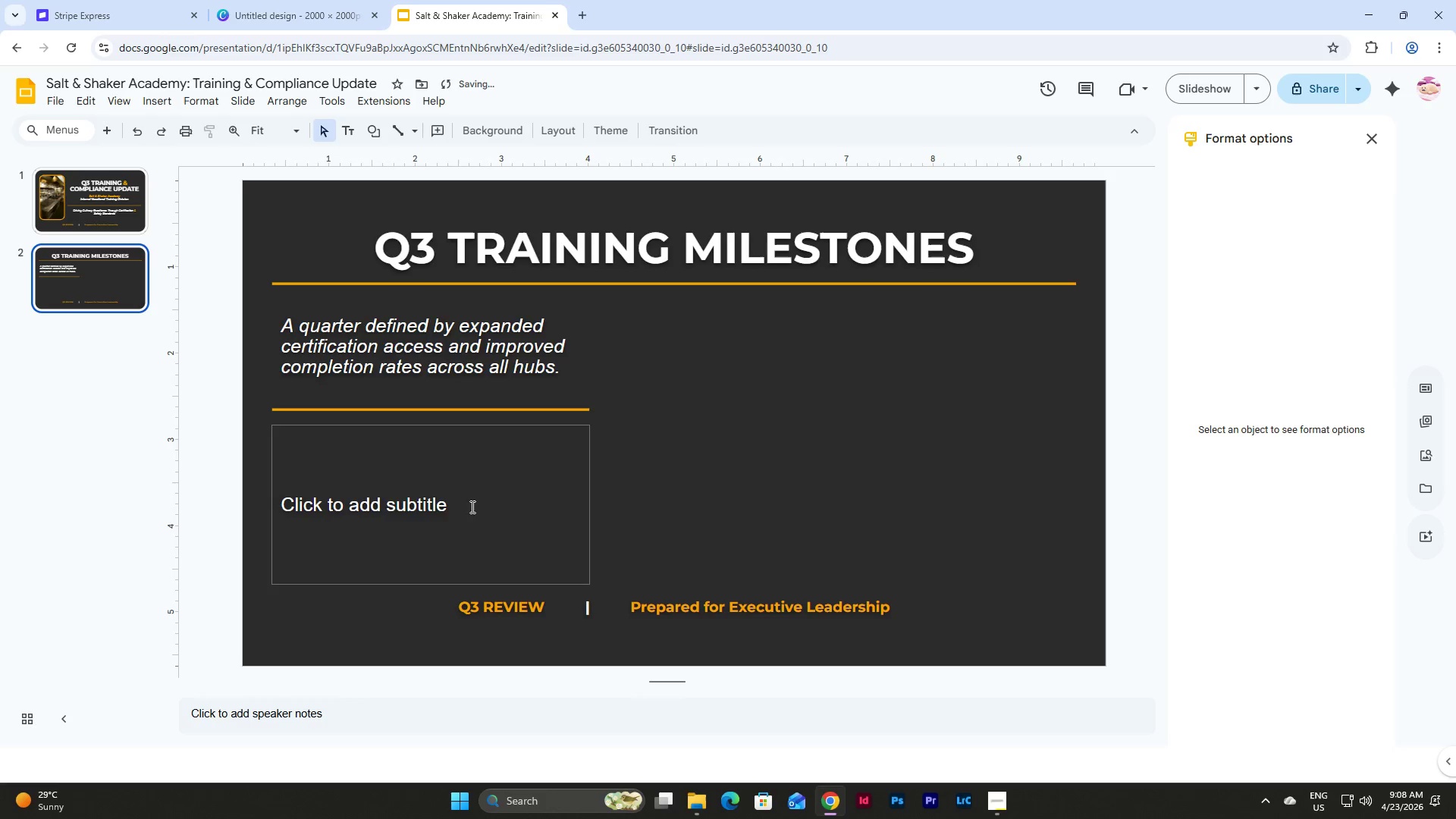 
left_click([442, 496])
 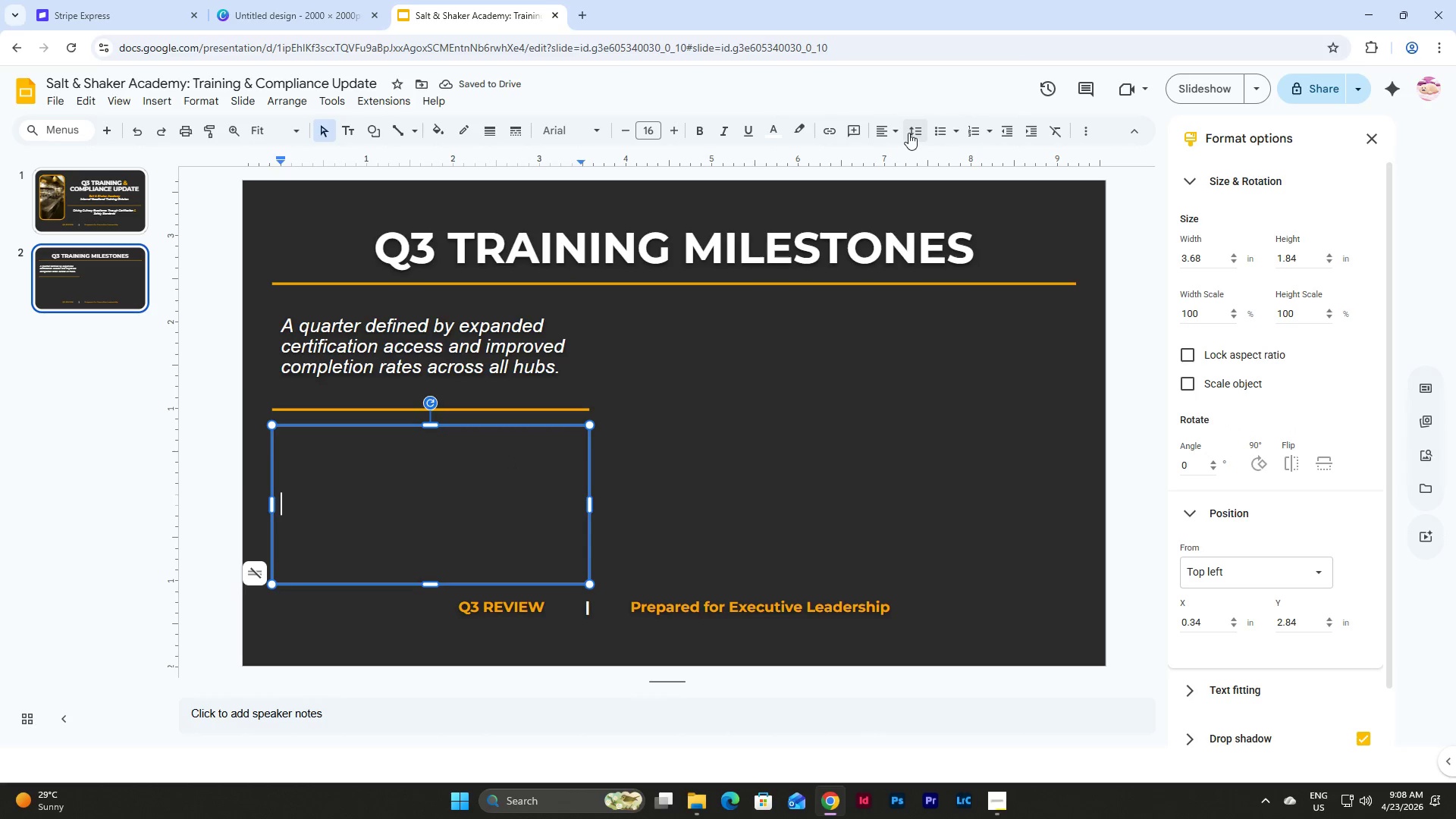 
left_click([940, 133])
 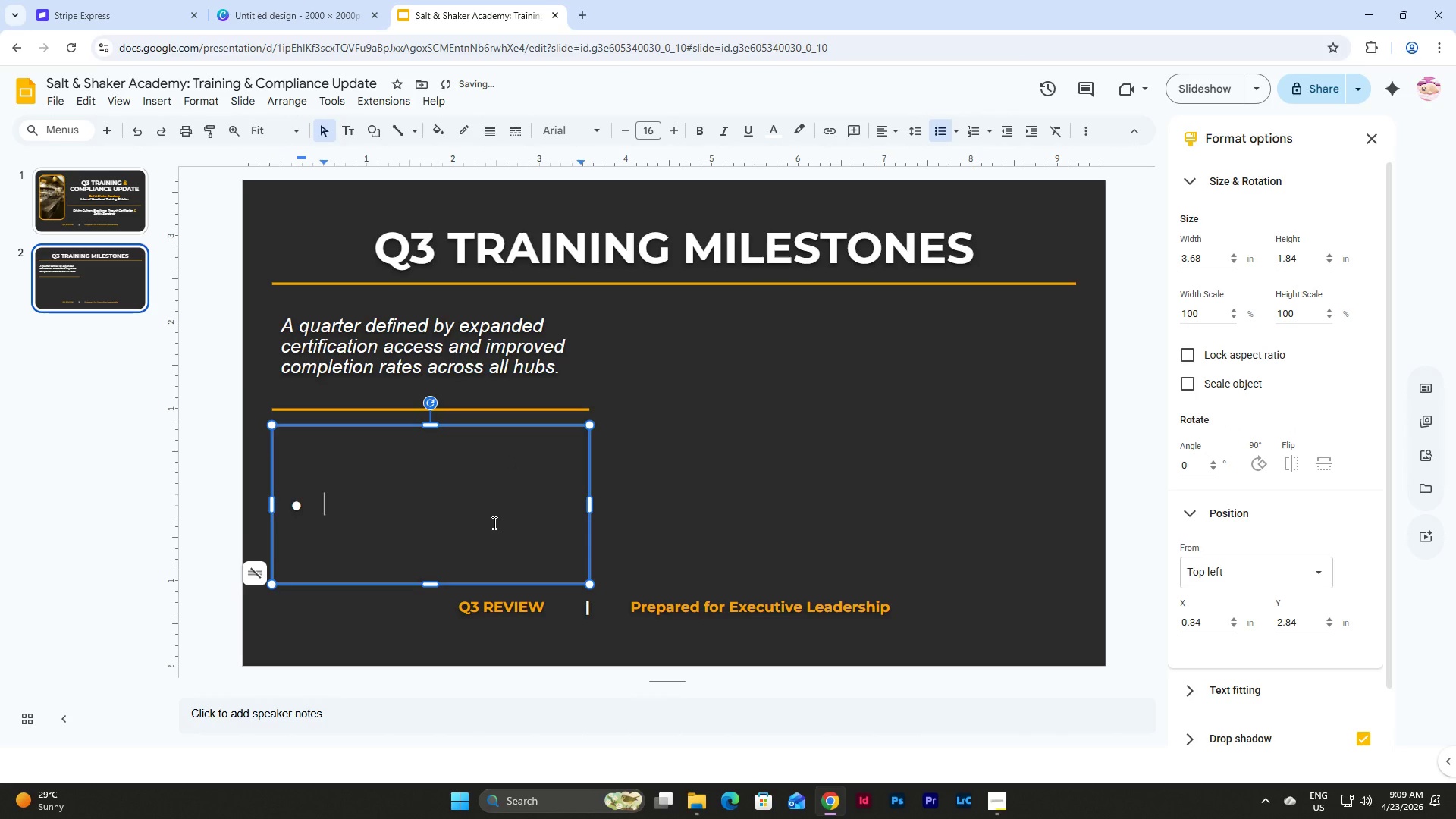 
type(Expanded hybrid learning (on-site + digital modi)
key(Backspace)
type(ules))
 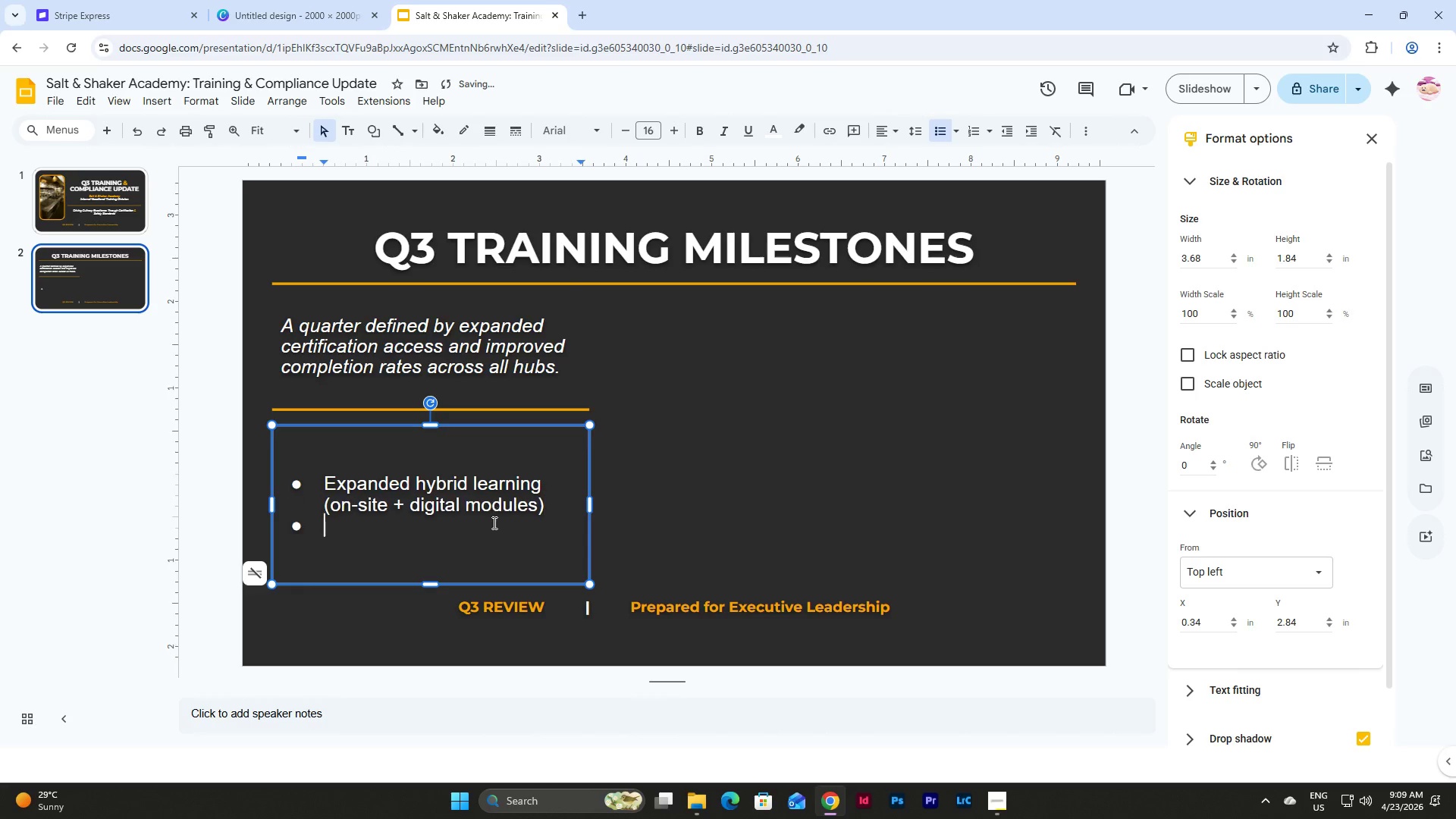 
 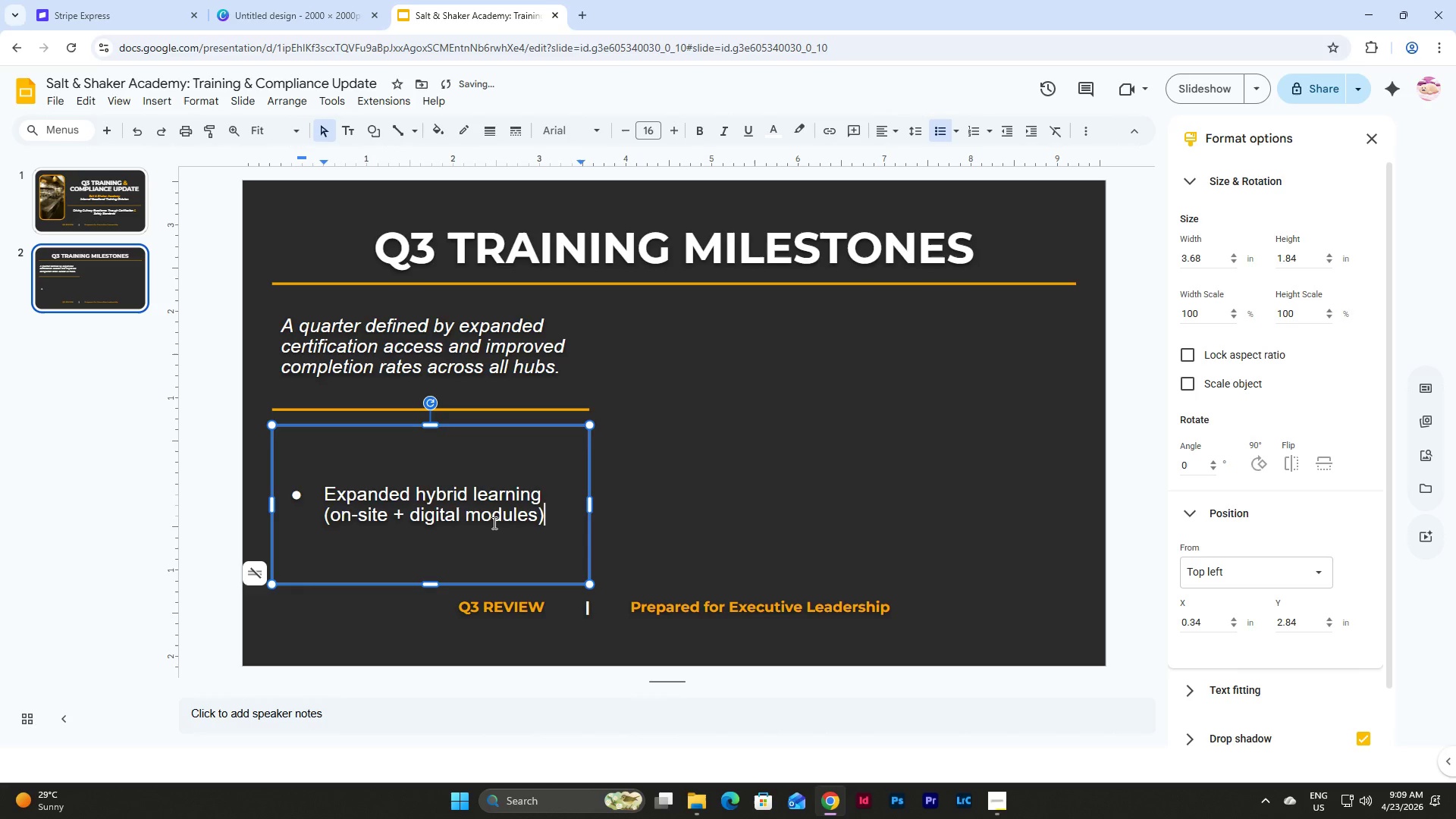 
key(Enter)
 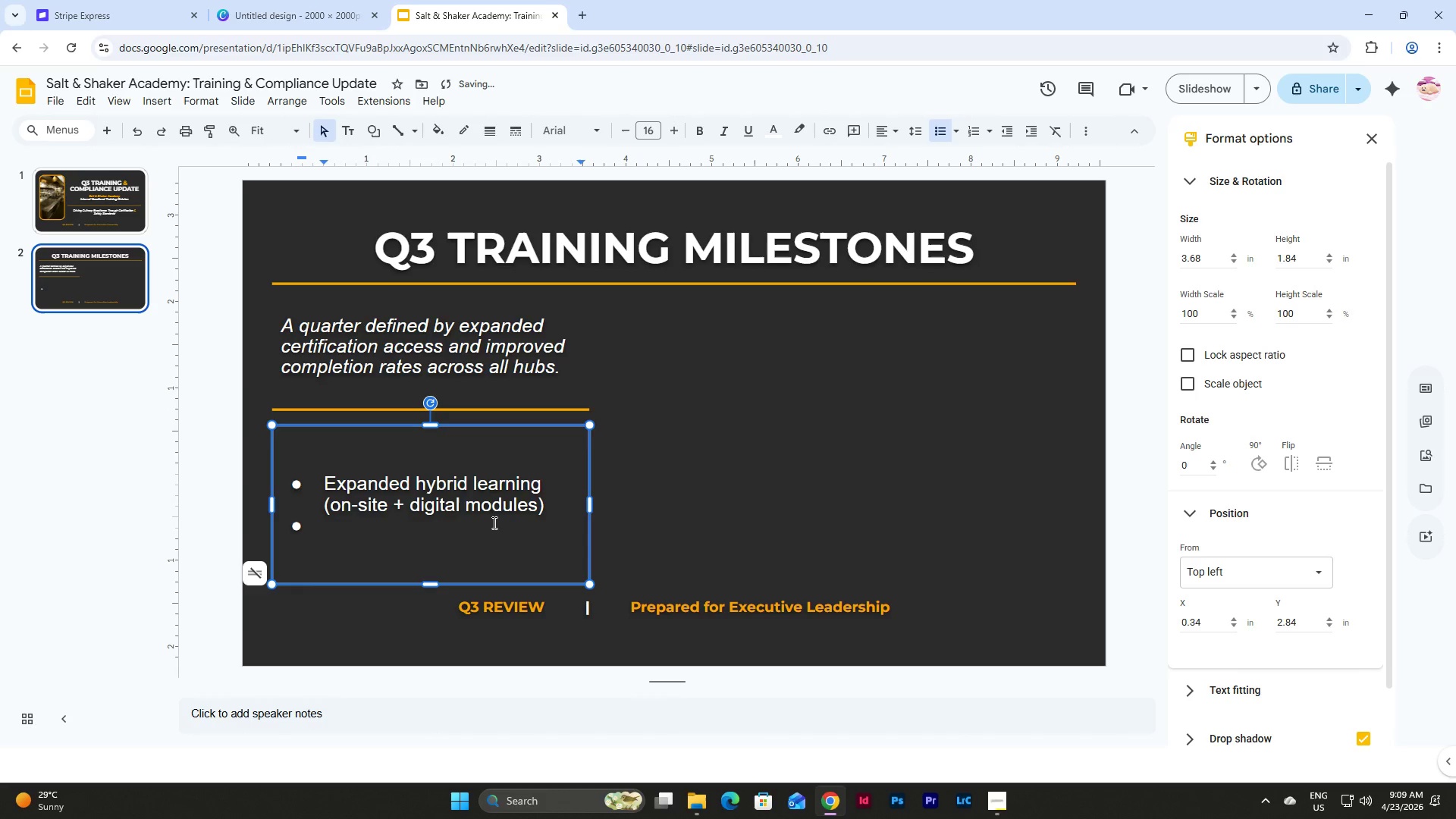 
type(Reduced training backlog by 40%)
 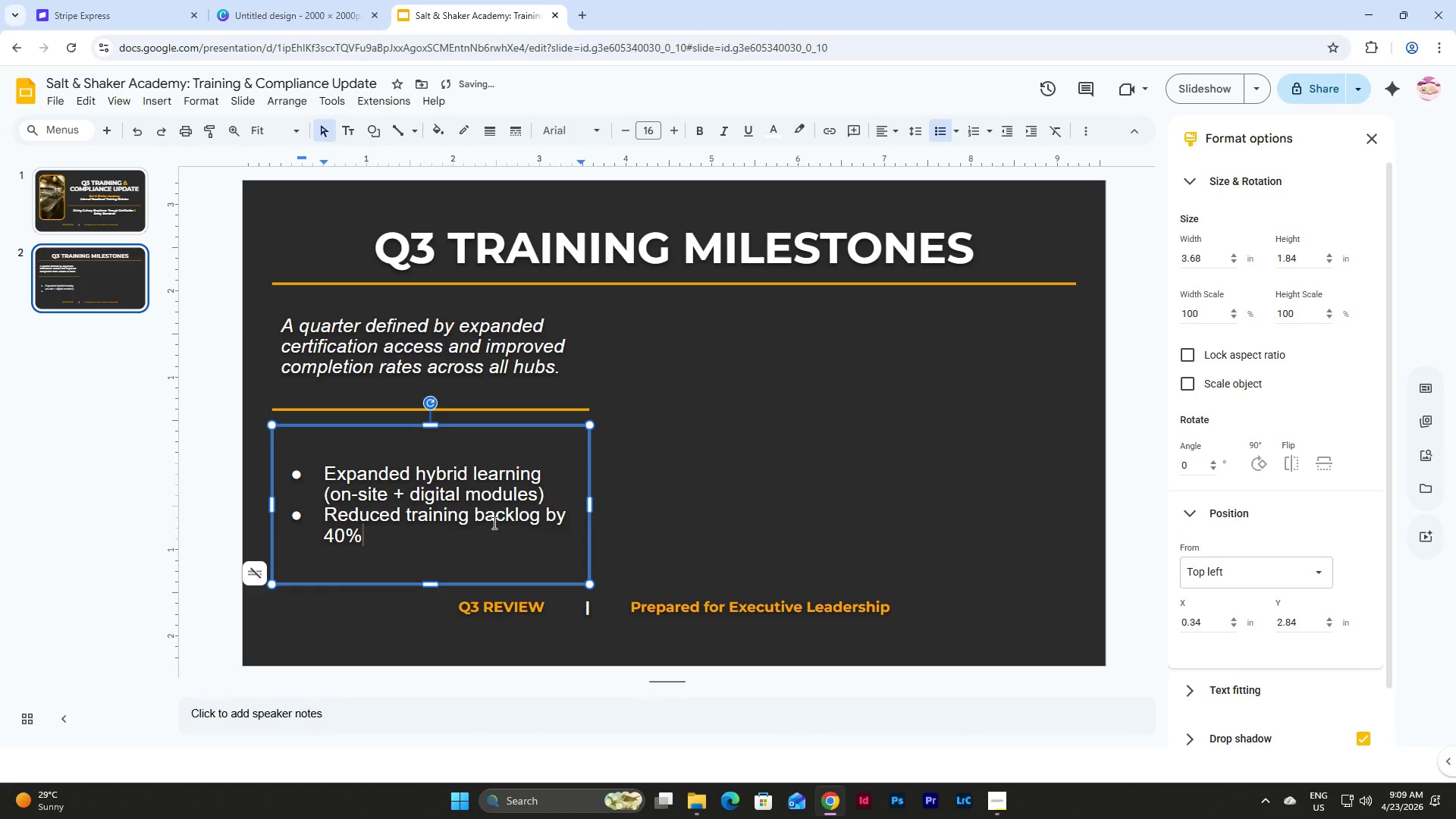 
key(Enter)
 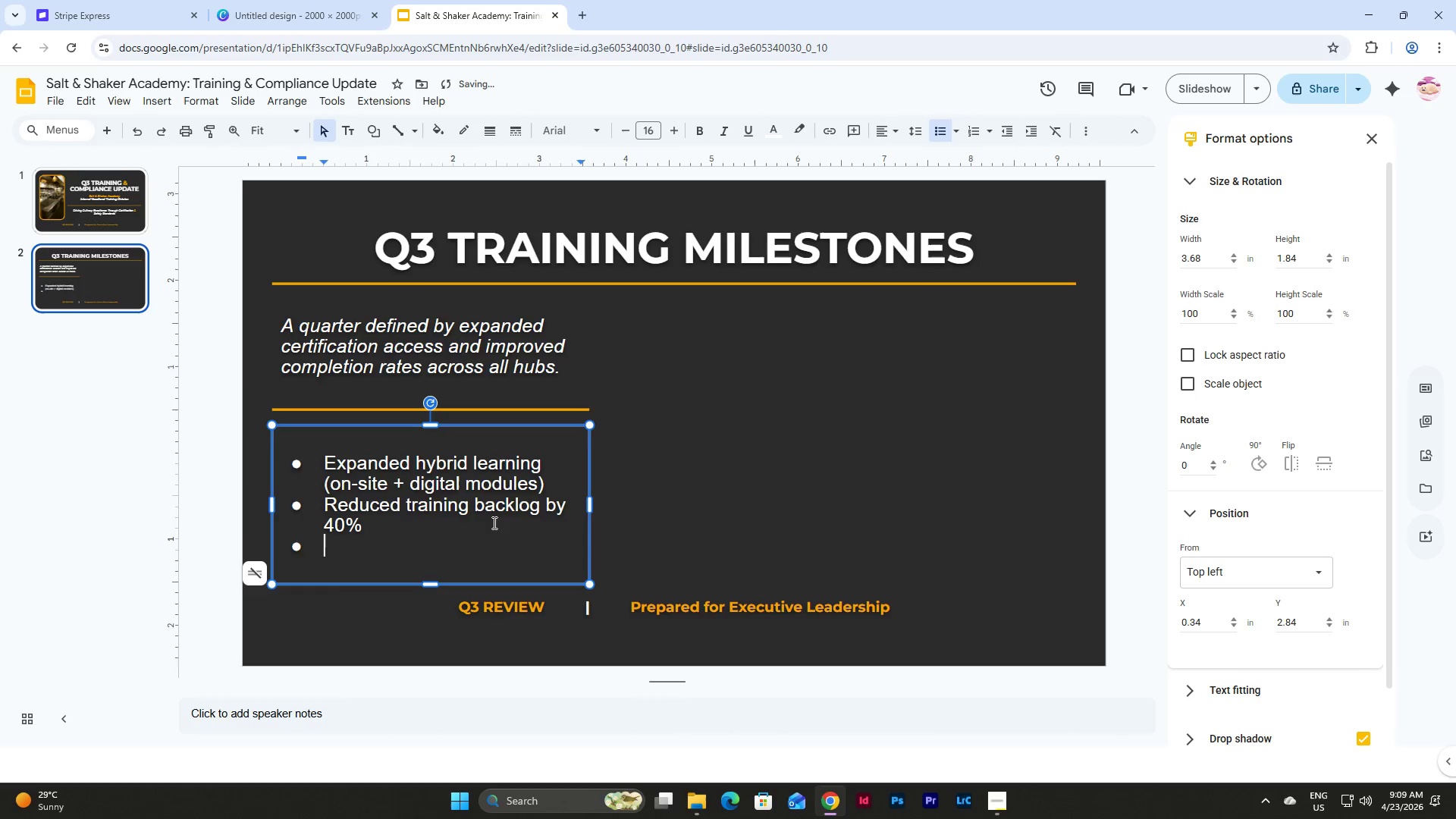 
type(Improved onbv)
key(Backspace)
type(oardn)
key(Backspace)
type(ing certification tyr)
key(Backspace)
key(Backspace)
type(y)
key(Backspace)
type(uri)
key(Backspace)
type(naround time)
 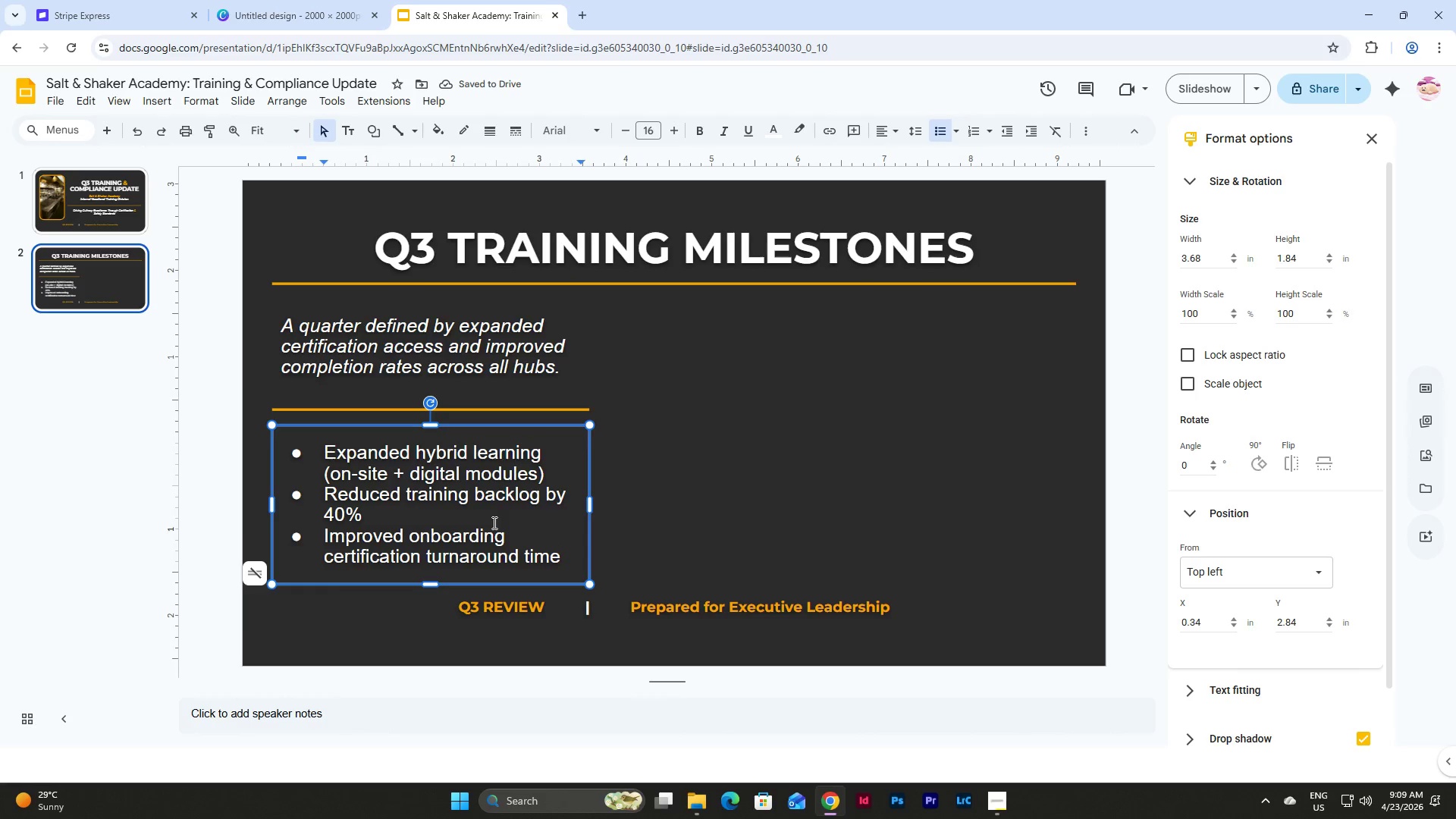 
wait(9.41)
 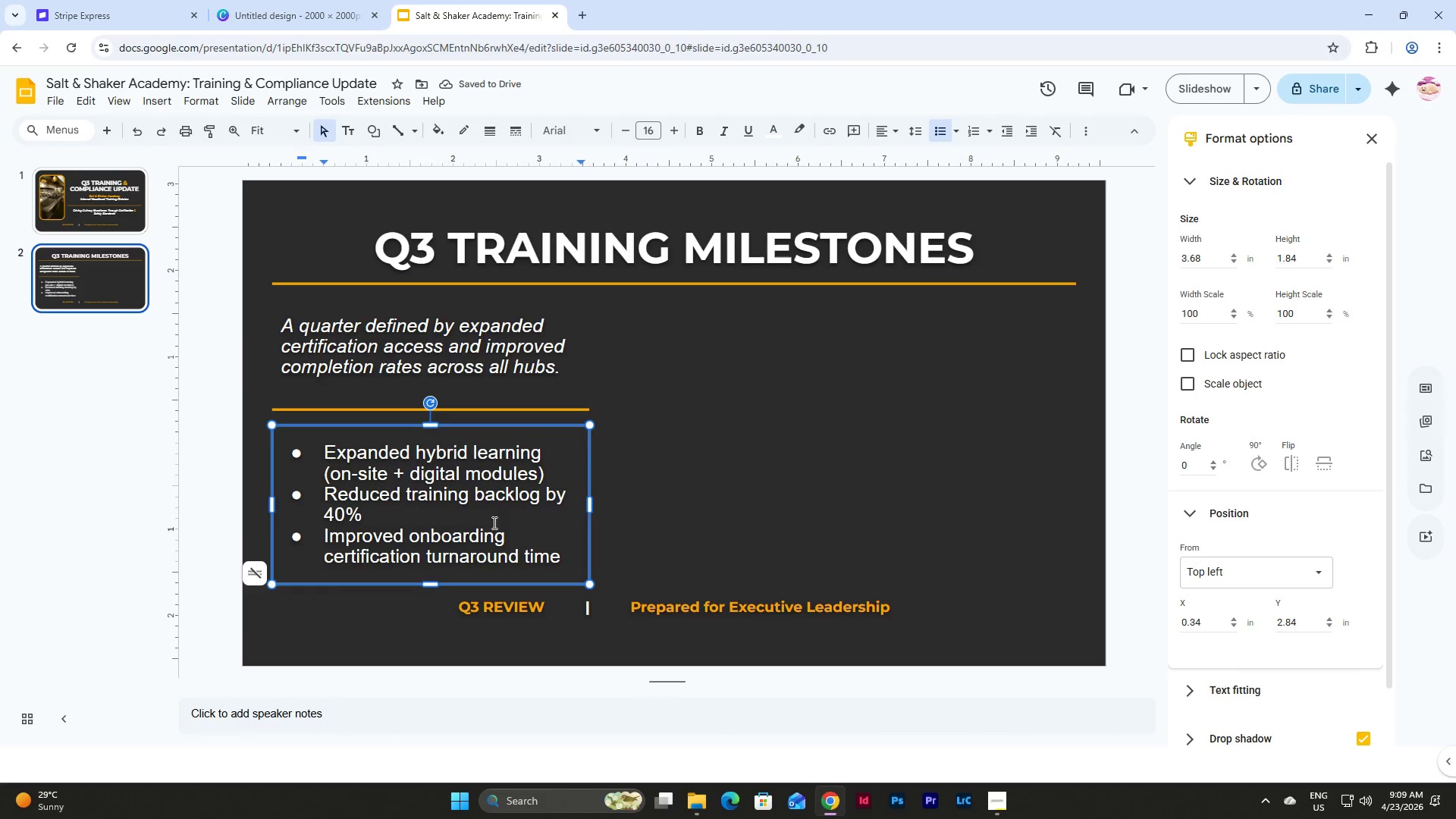 
left_click([236, 105])
 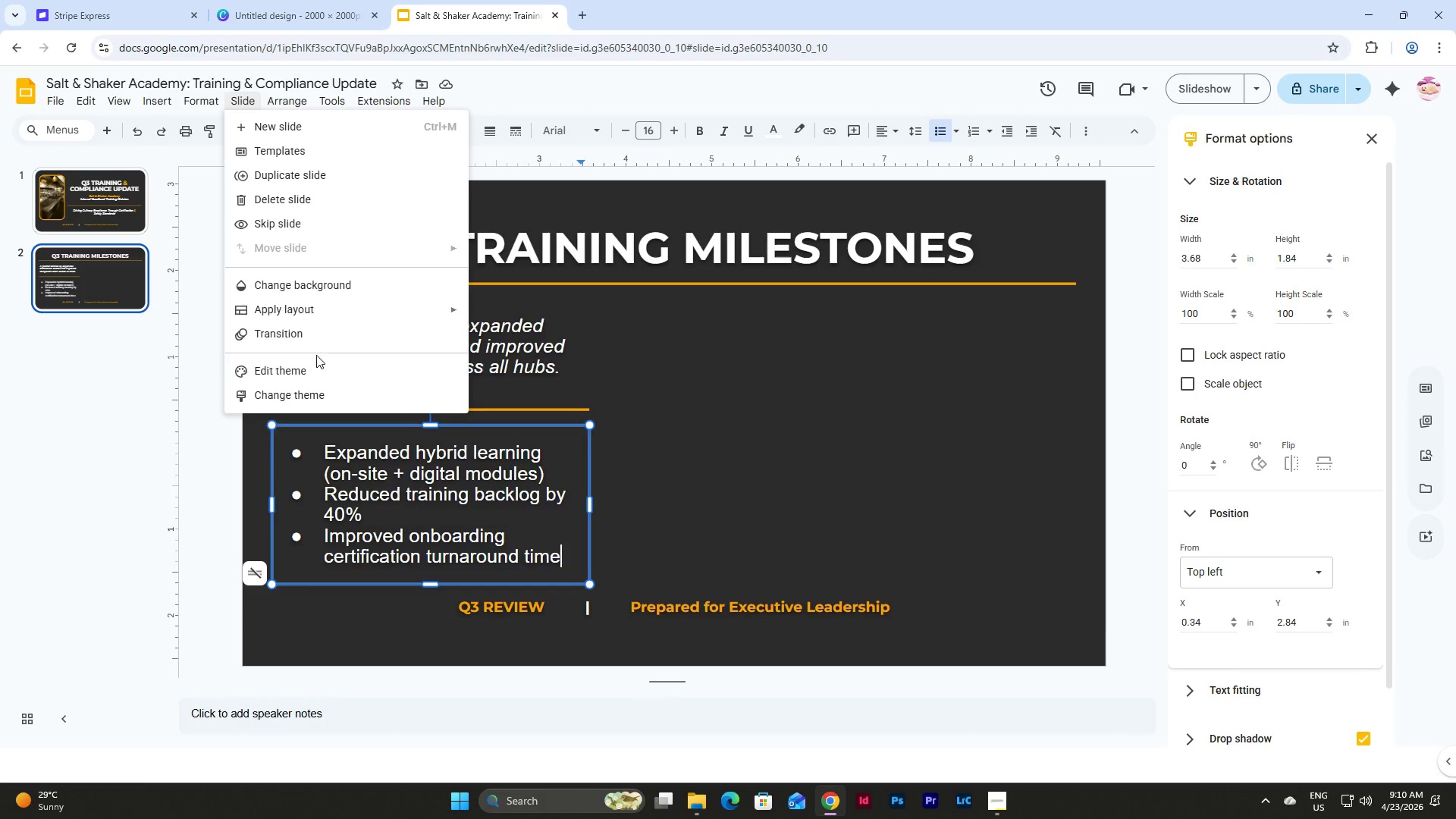 
left_click([312, 366])
 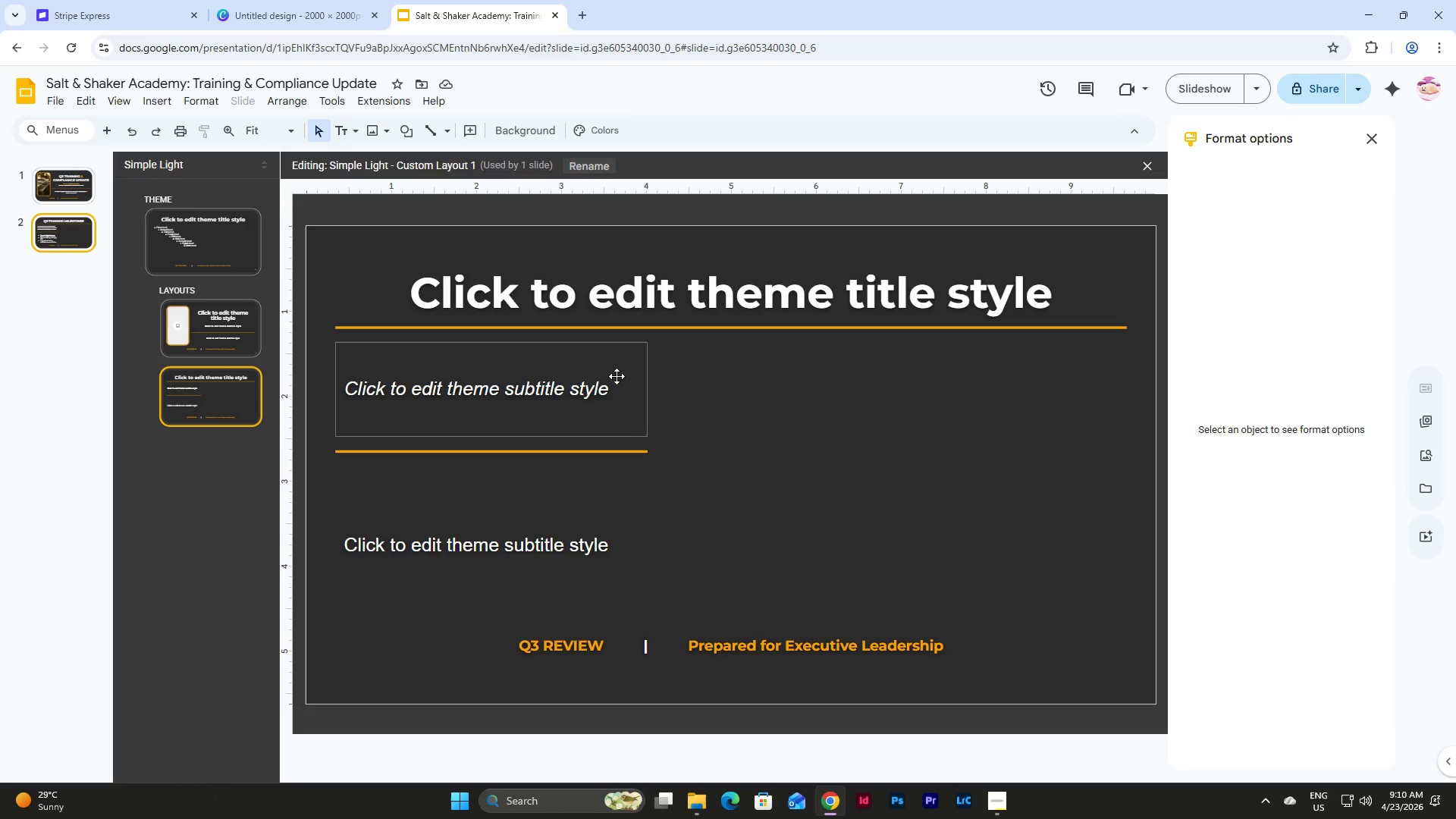 
left_click([617, 375])
 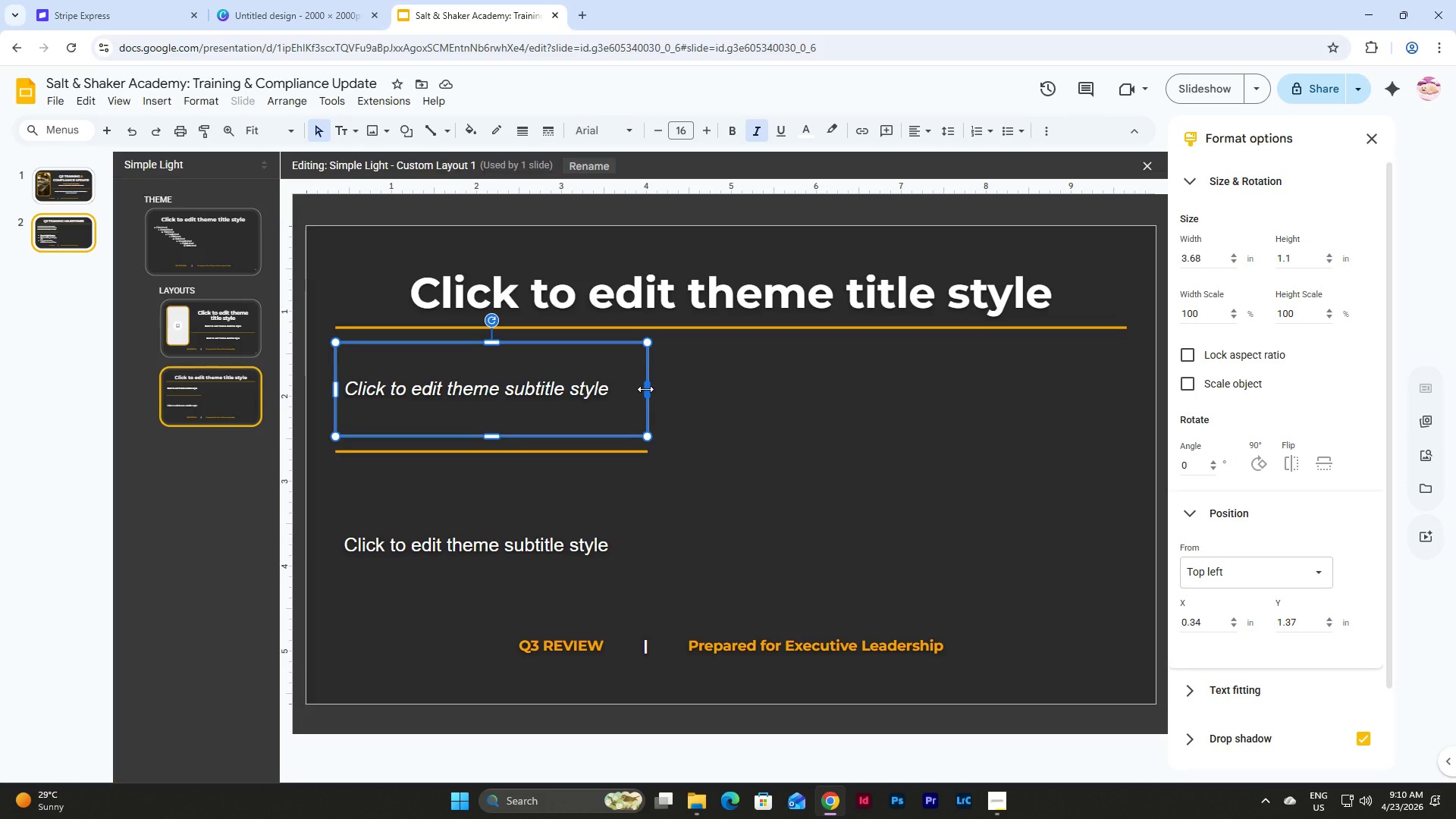 
left_click_drag(start_coordinate=[645, 389], to_coordinate=[679, 391])
 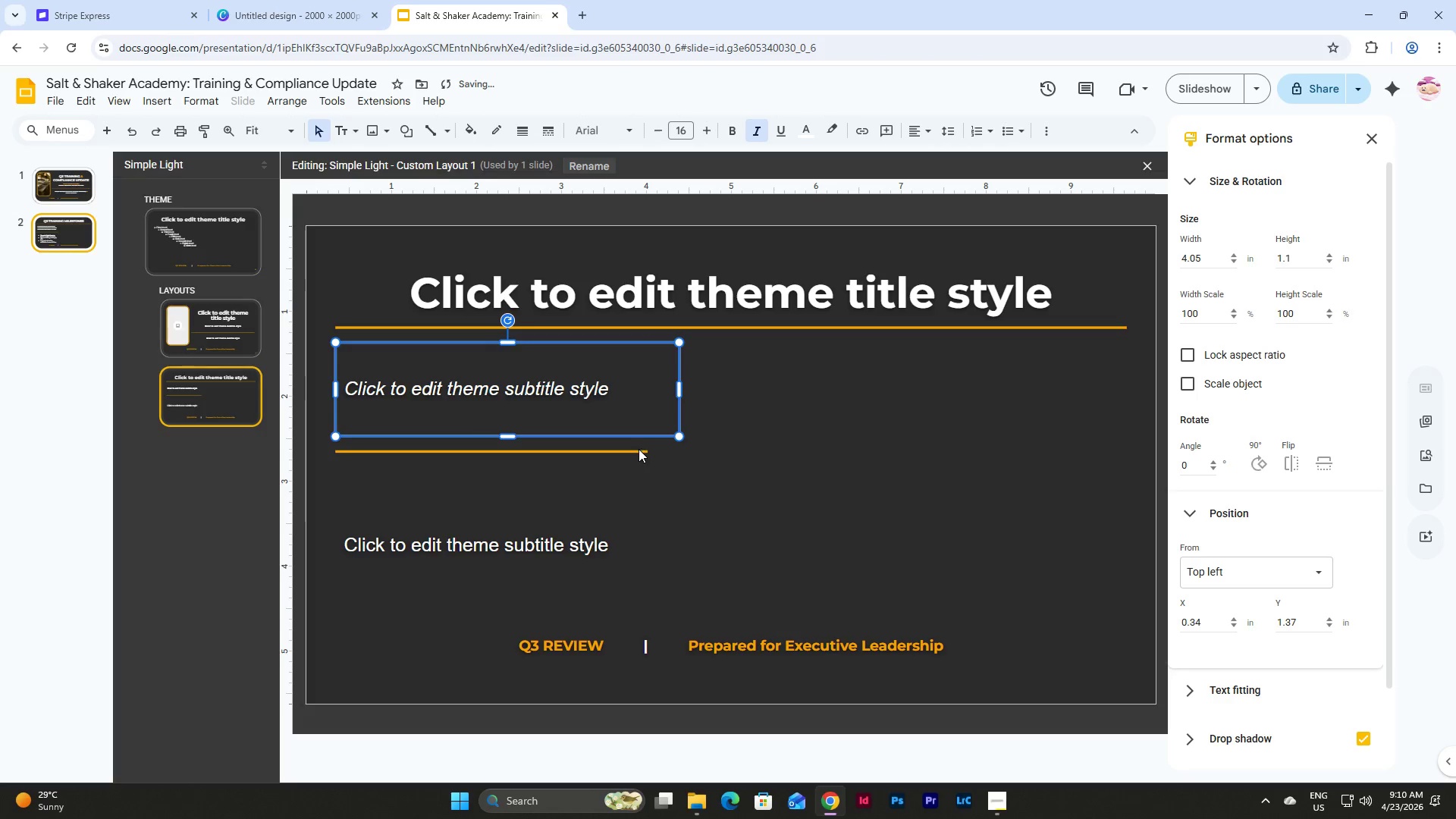 
left_click([638, 449])
 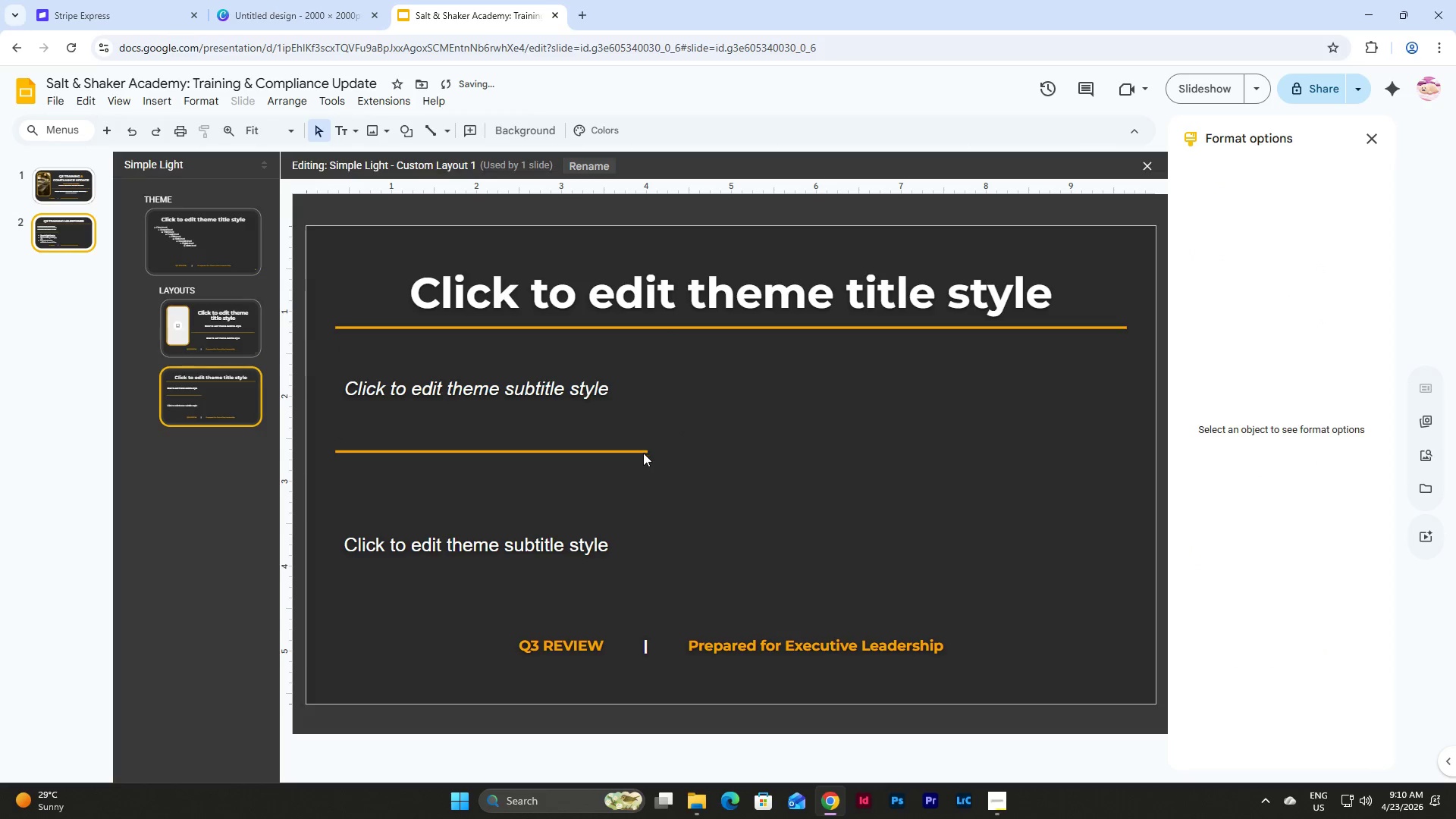 
left_click([643, 453])
 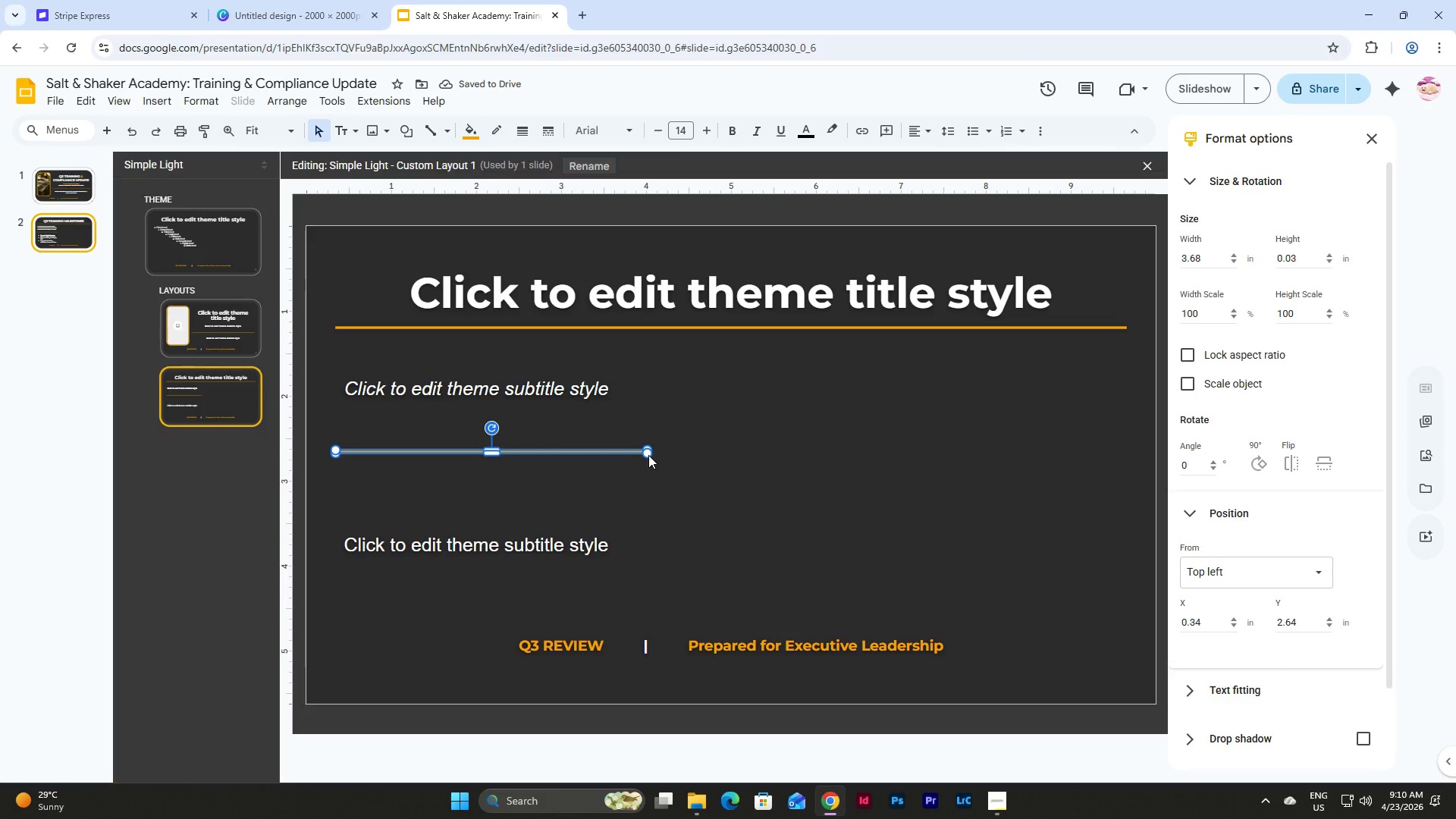 
left_click_drag(start_coordinate=[648, 455], to_coordinate=[679, 455])
 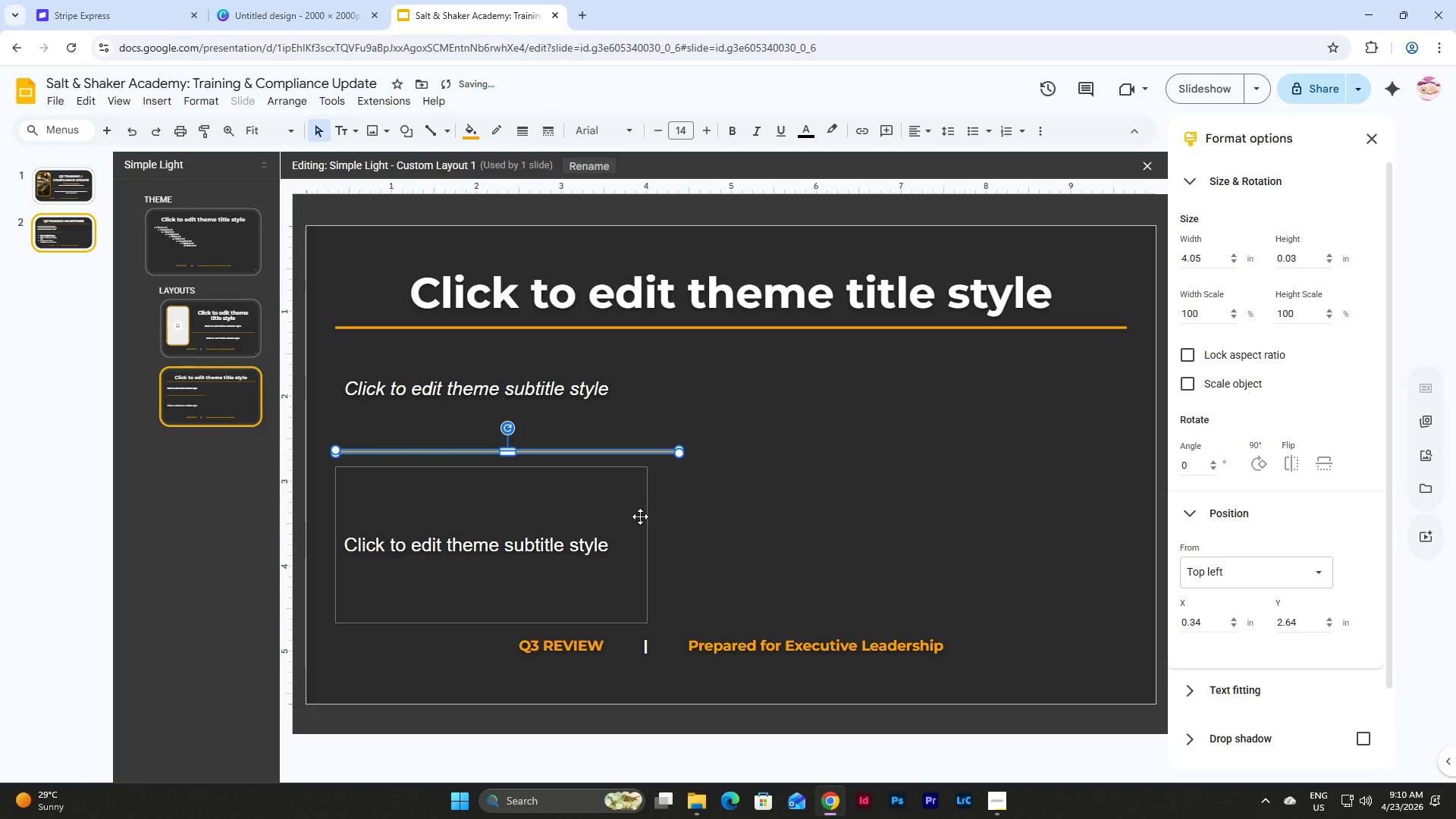 
left_click([635, 523])
 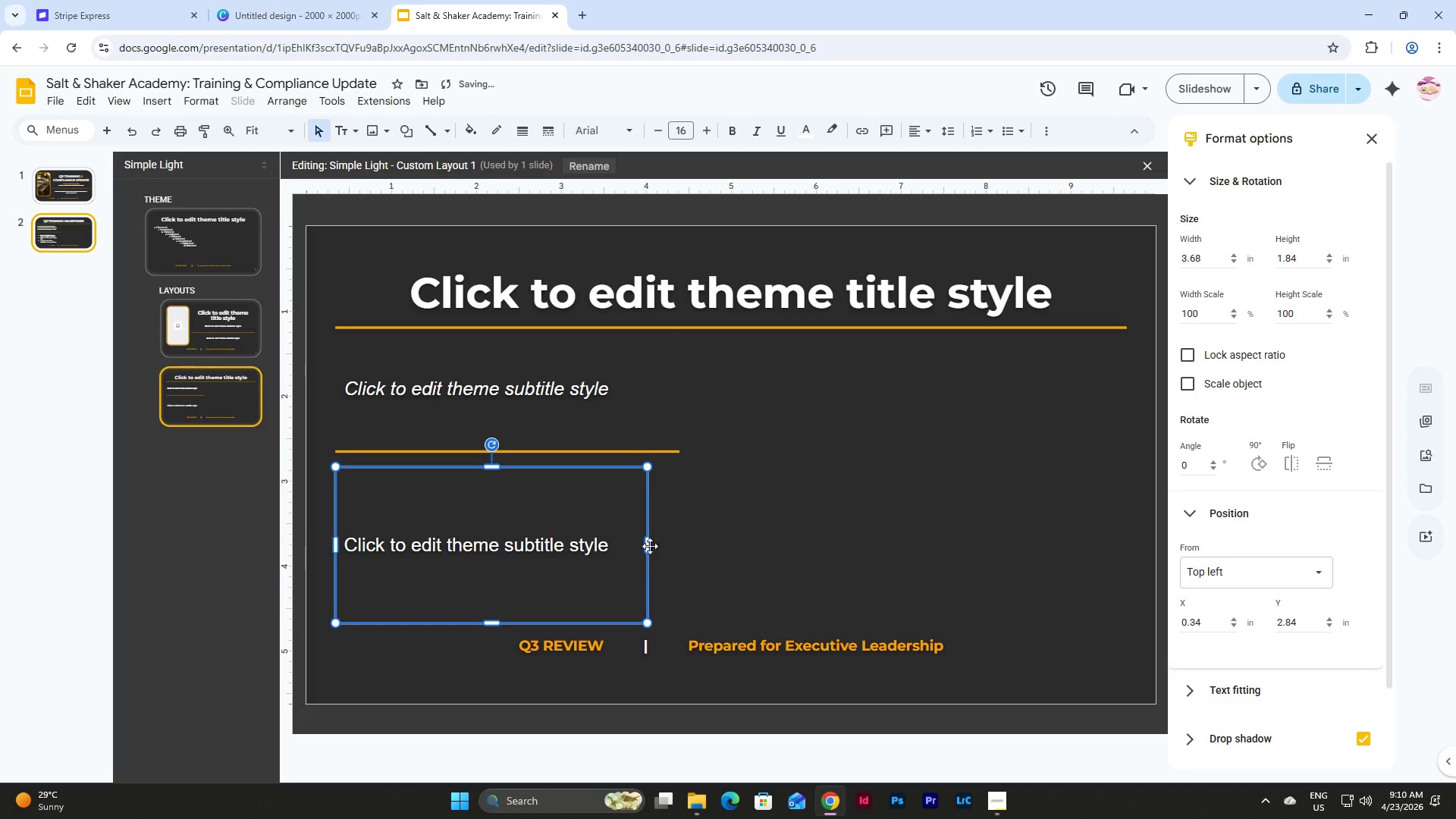 
left_click_drag(start_coordinate=[648, 546], to_coordinate=[679, 547])
 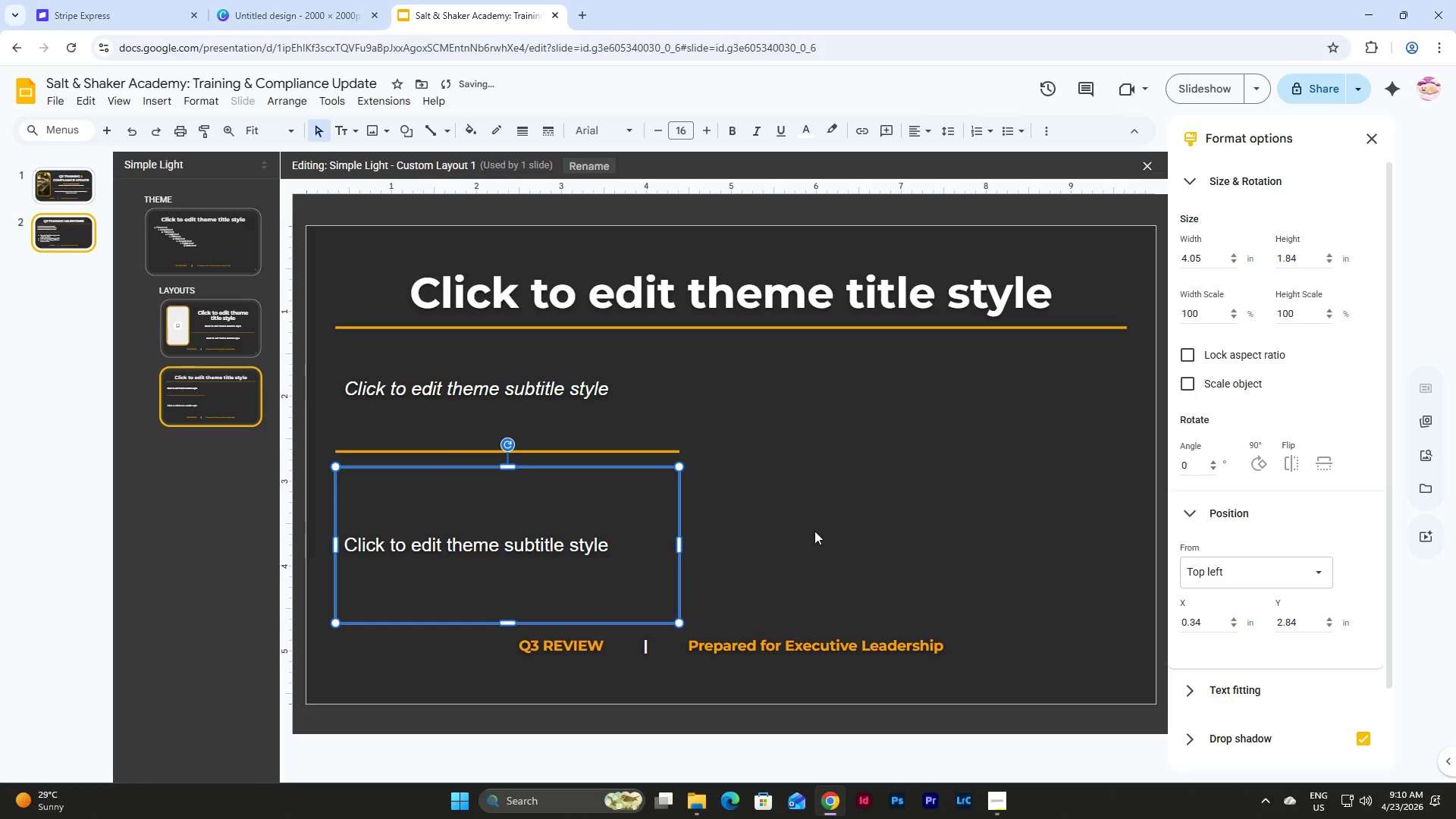 
left_click([814, 531])
 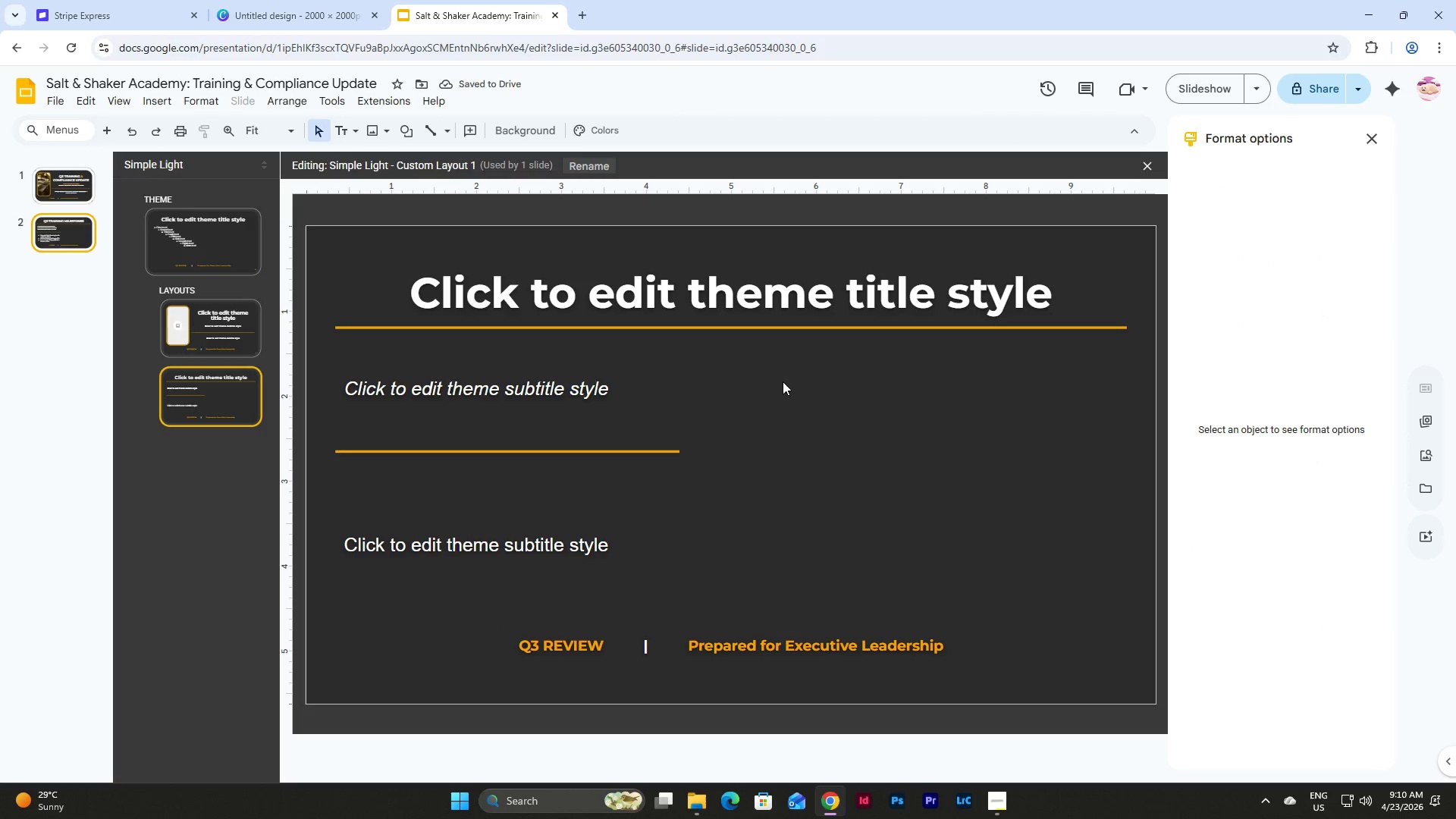 
left_click([73, 233])
 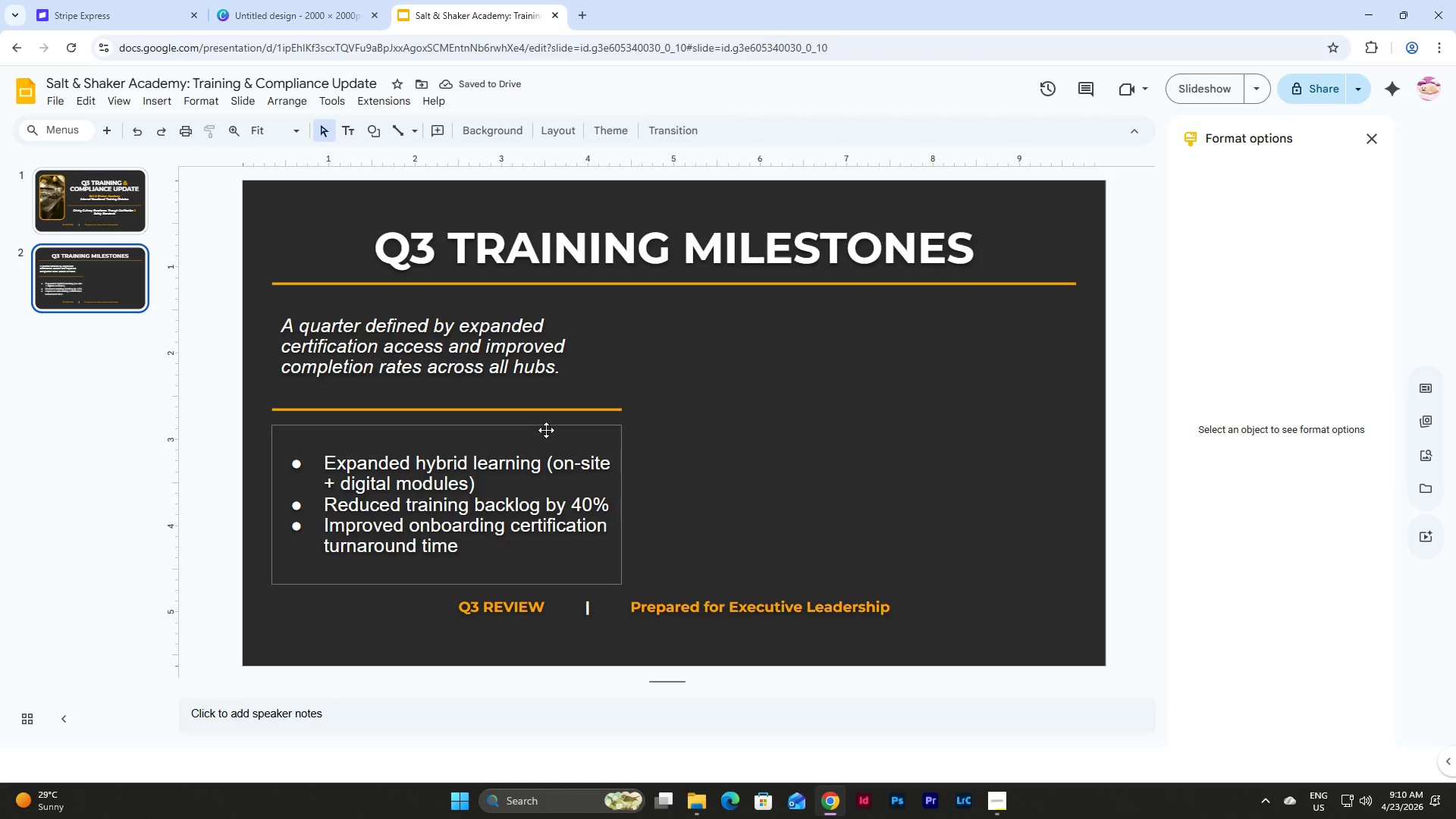 
left_click([546, 430])
 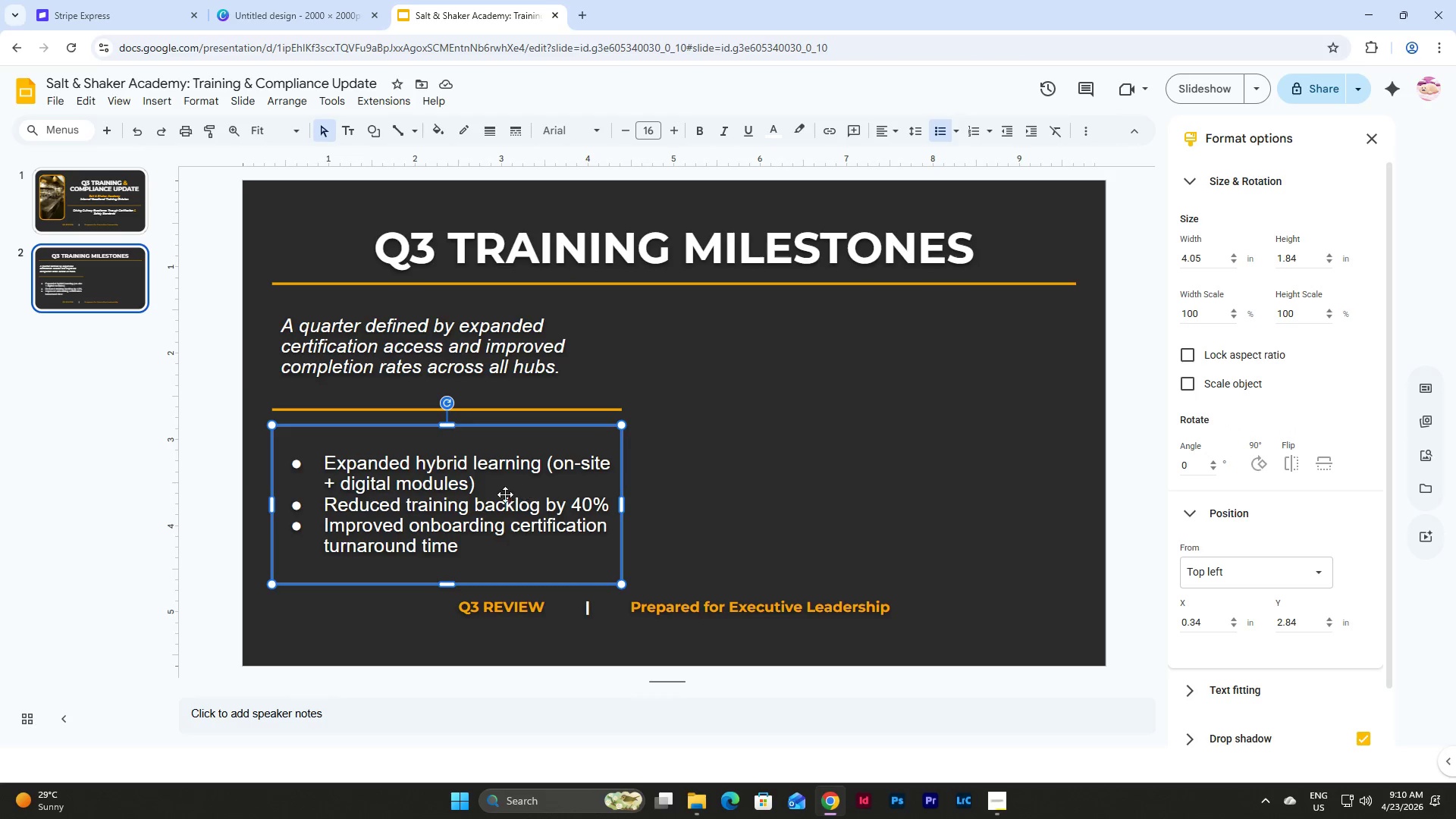 
left_click([500, 480])
 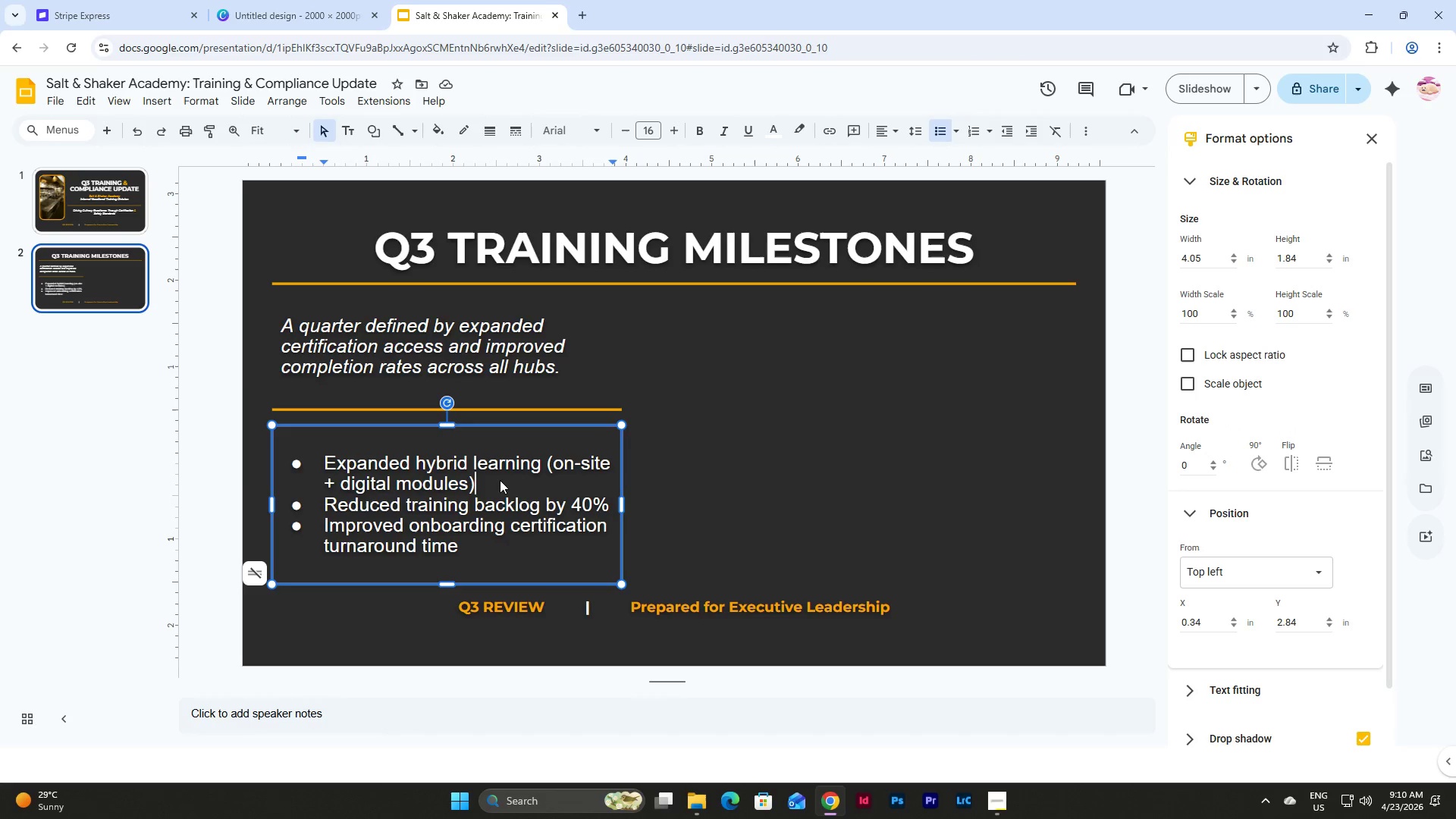 
key(Enter)
 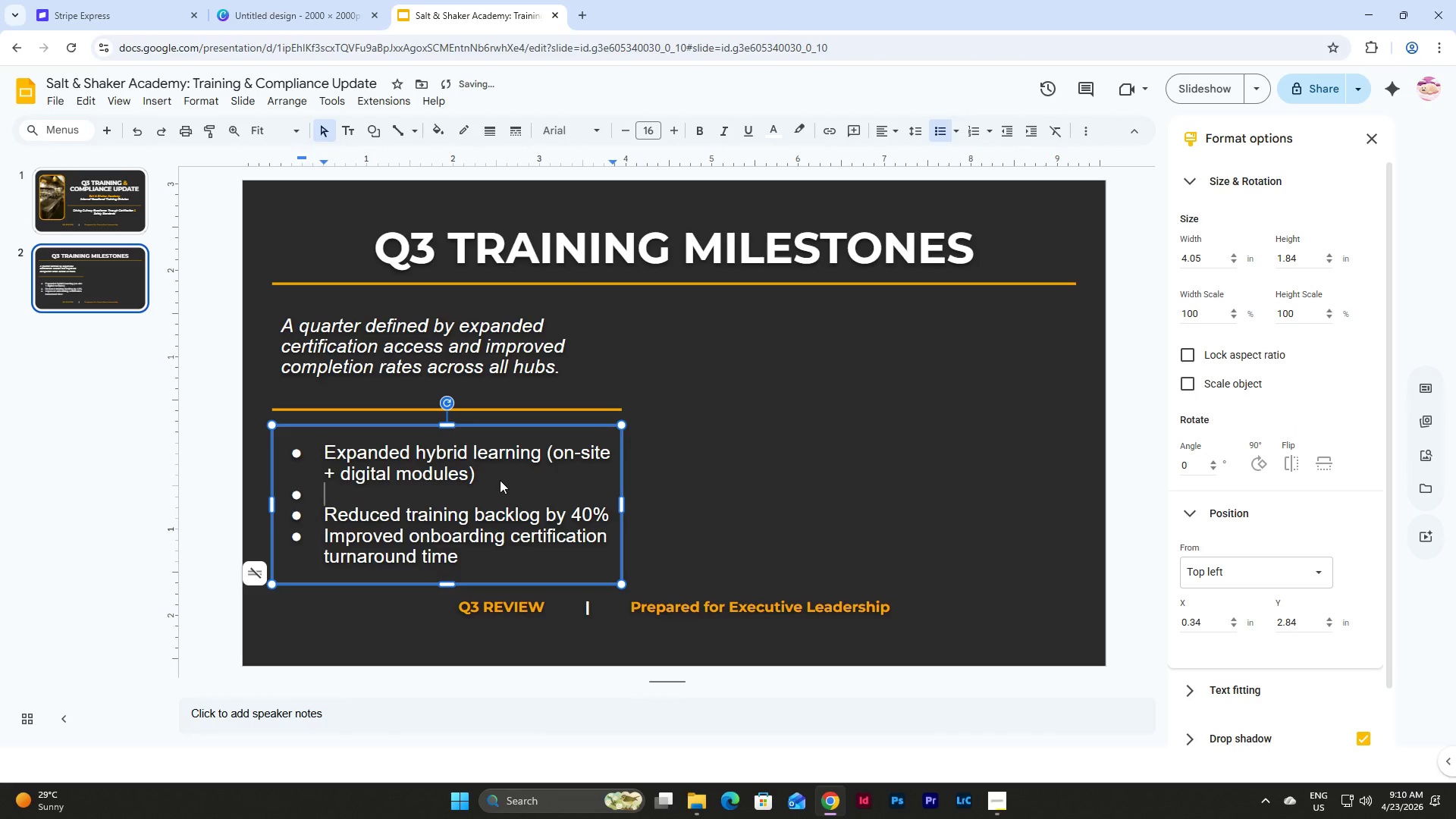 
key(Backspace)
 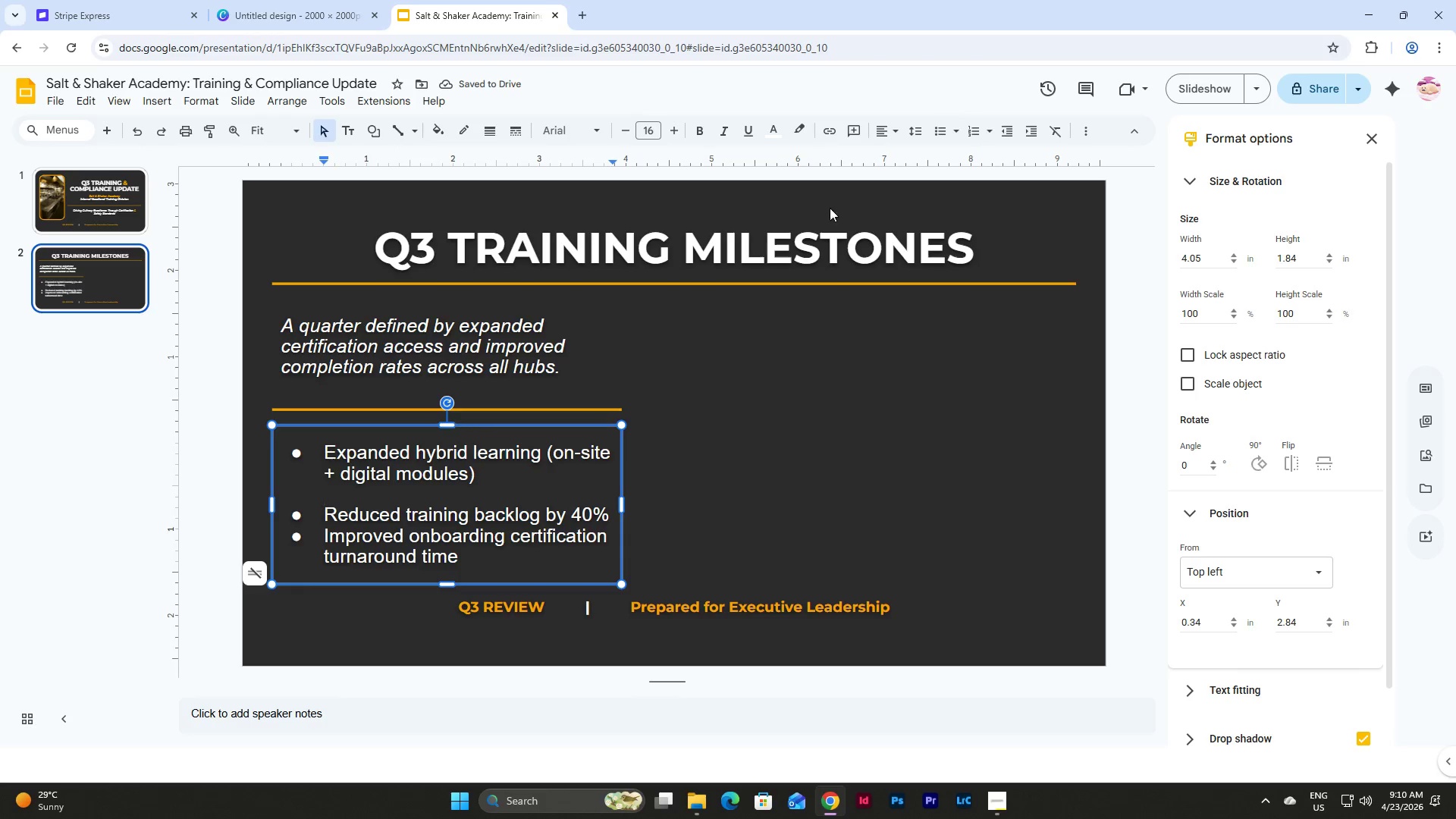 
left_click([915, 130])
 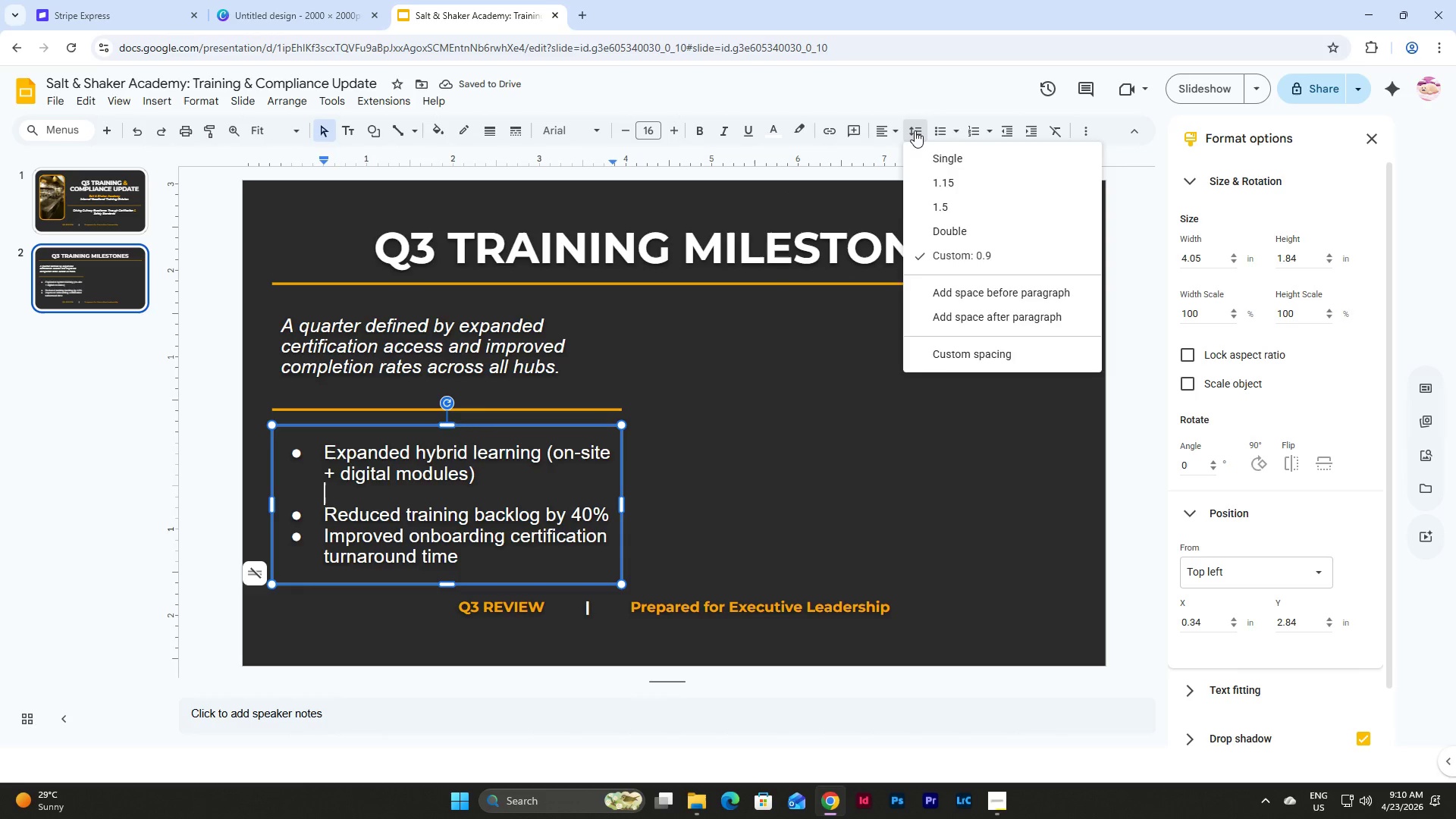 
left_click([915, 130])
 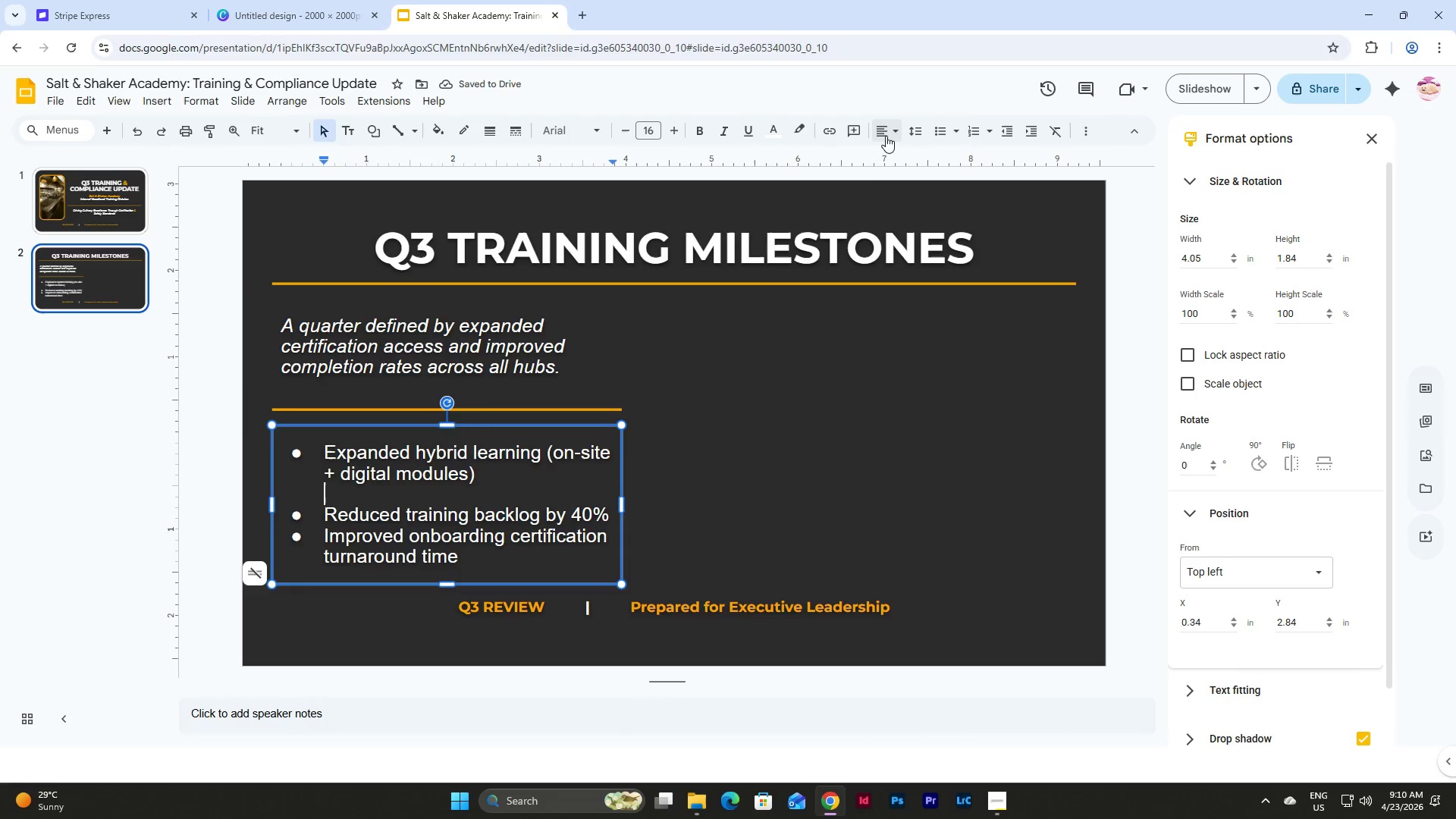 
left_click([886, 125])
 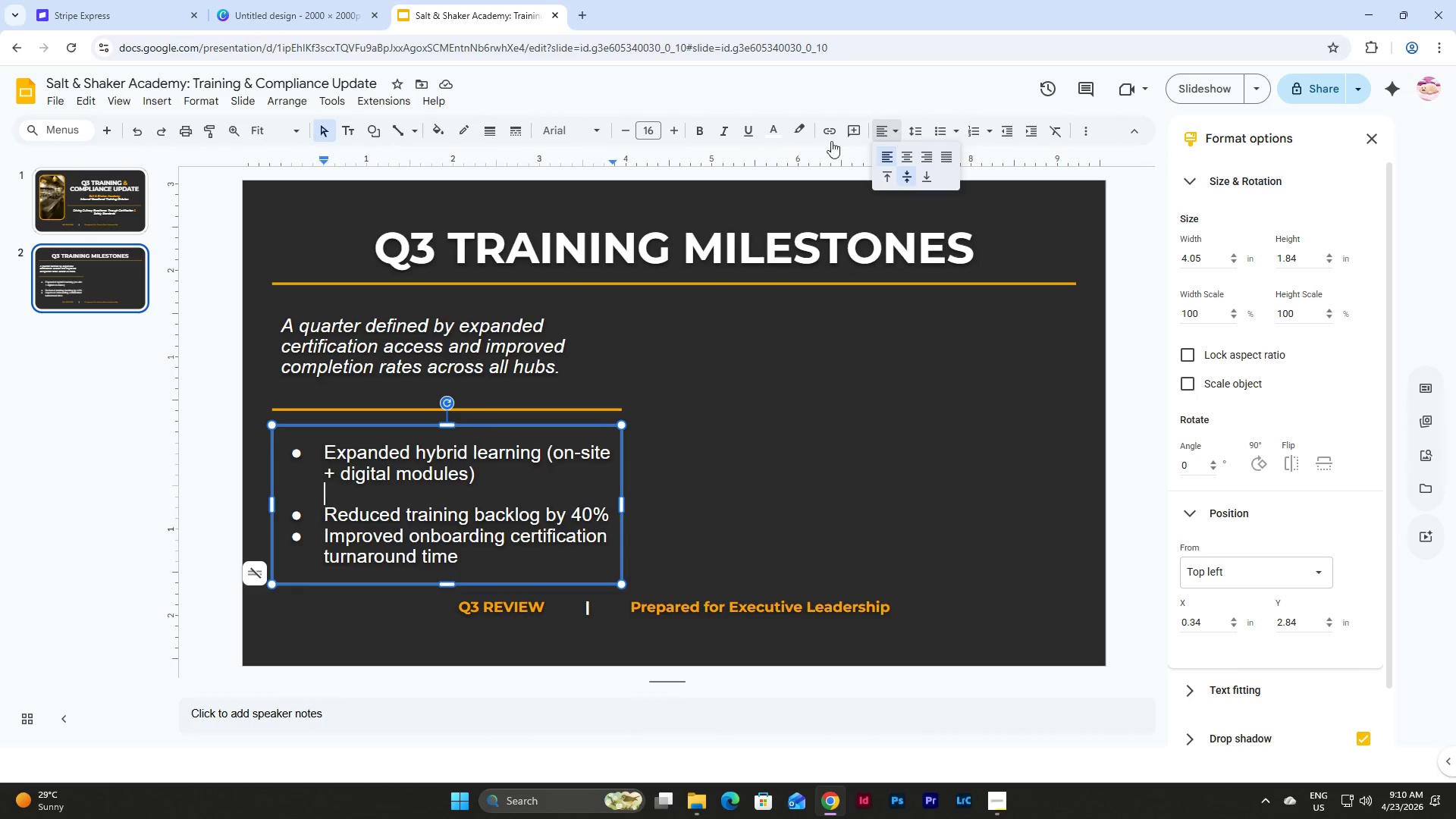 
left_click([652, 132])
 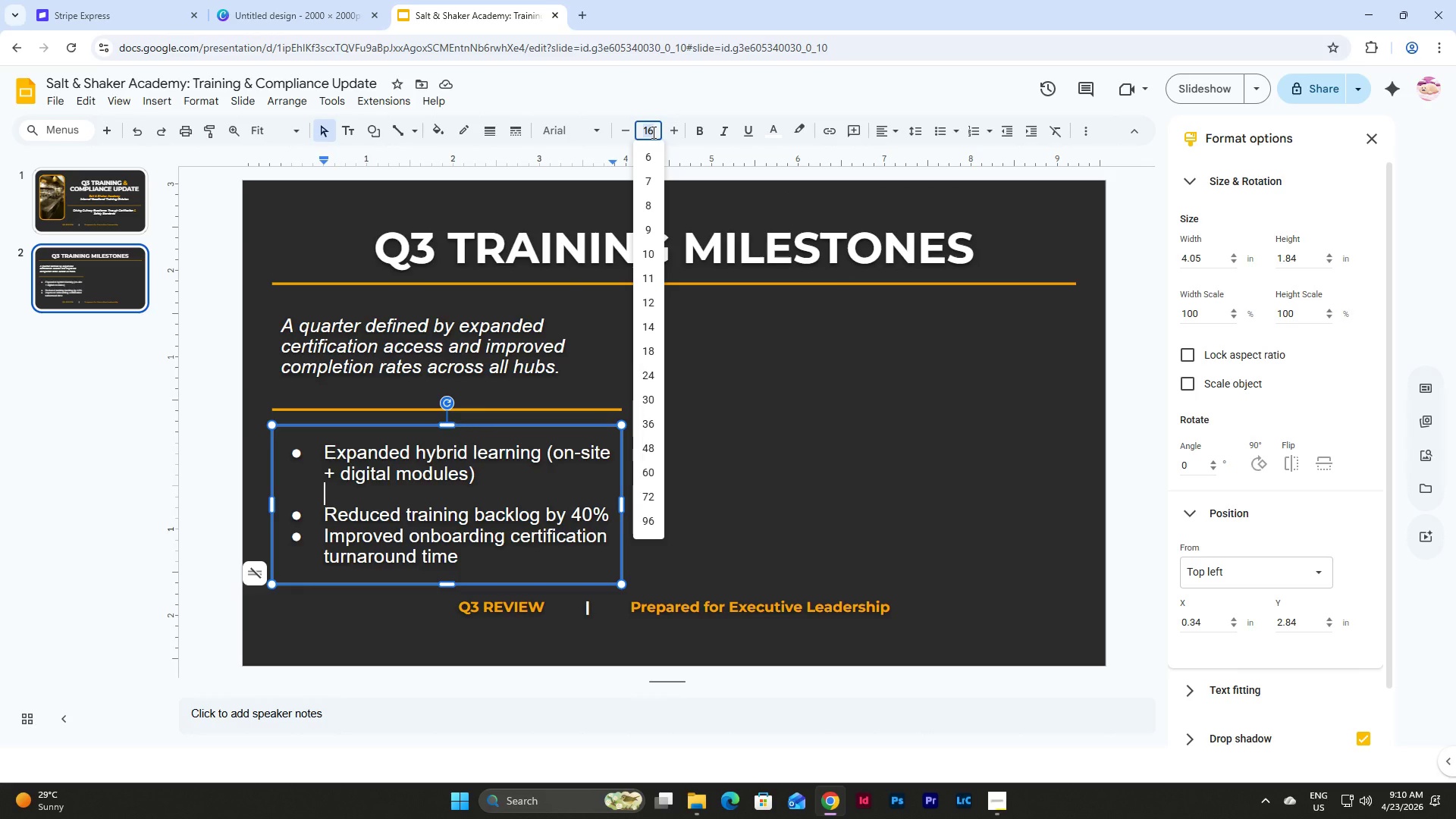 
key(Numpad8)
 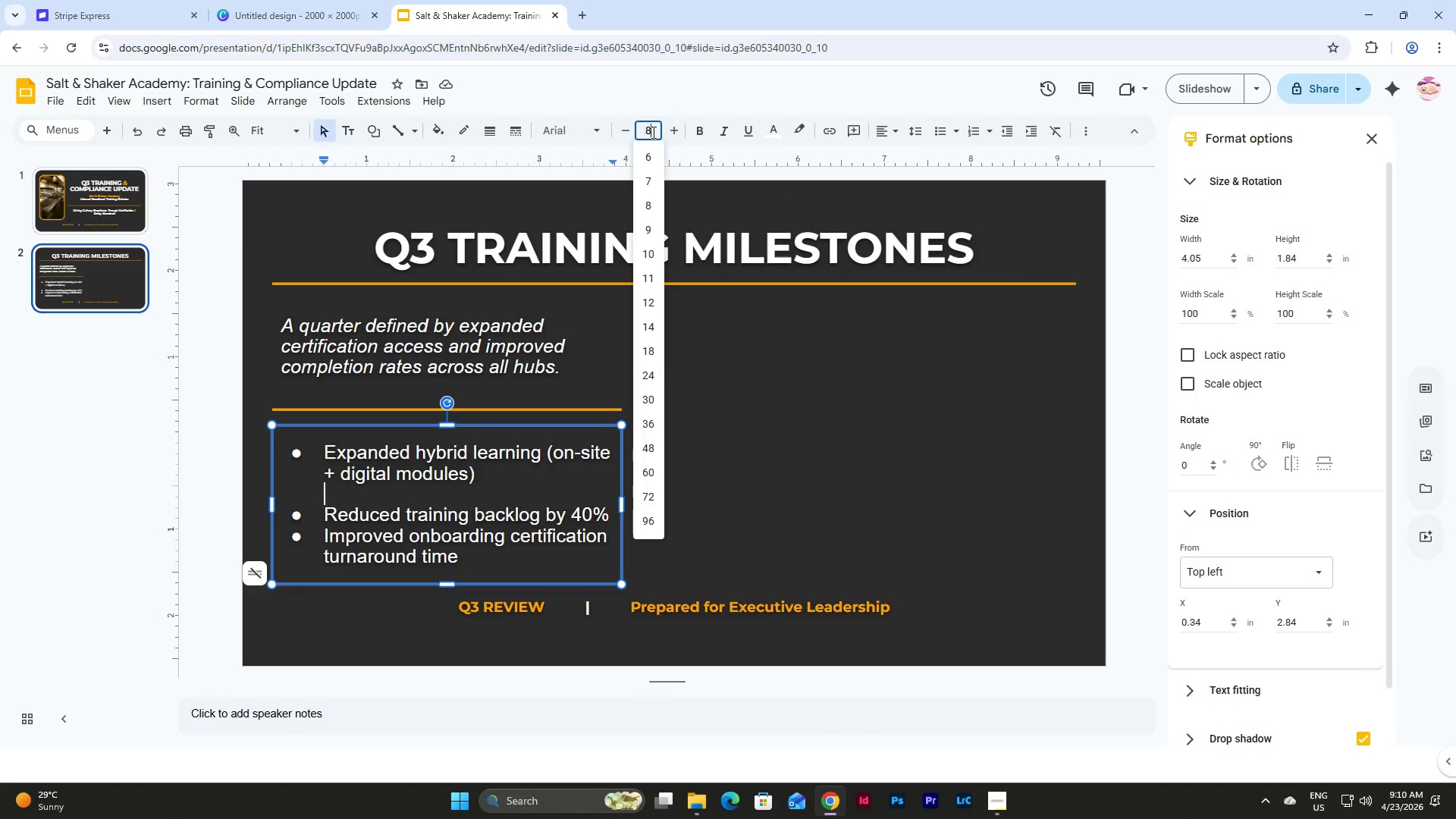 
key(NumpadEnter)
 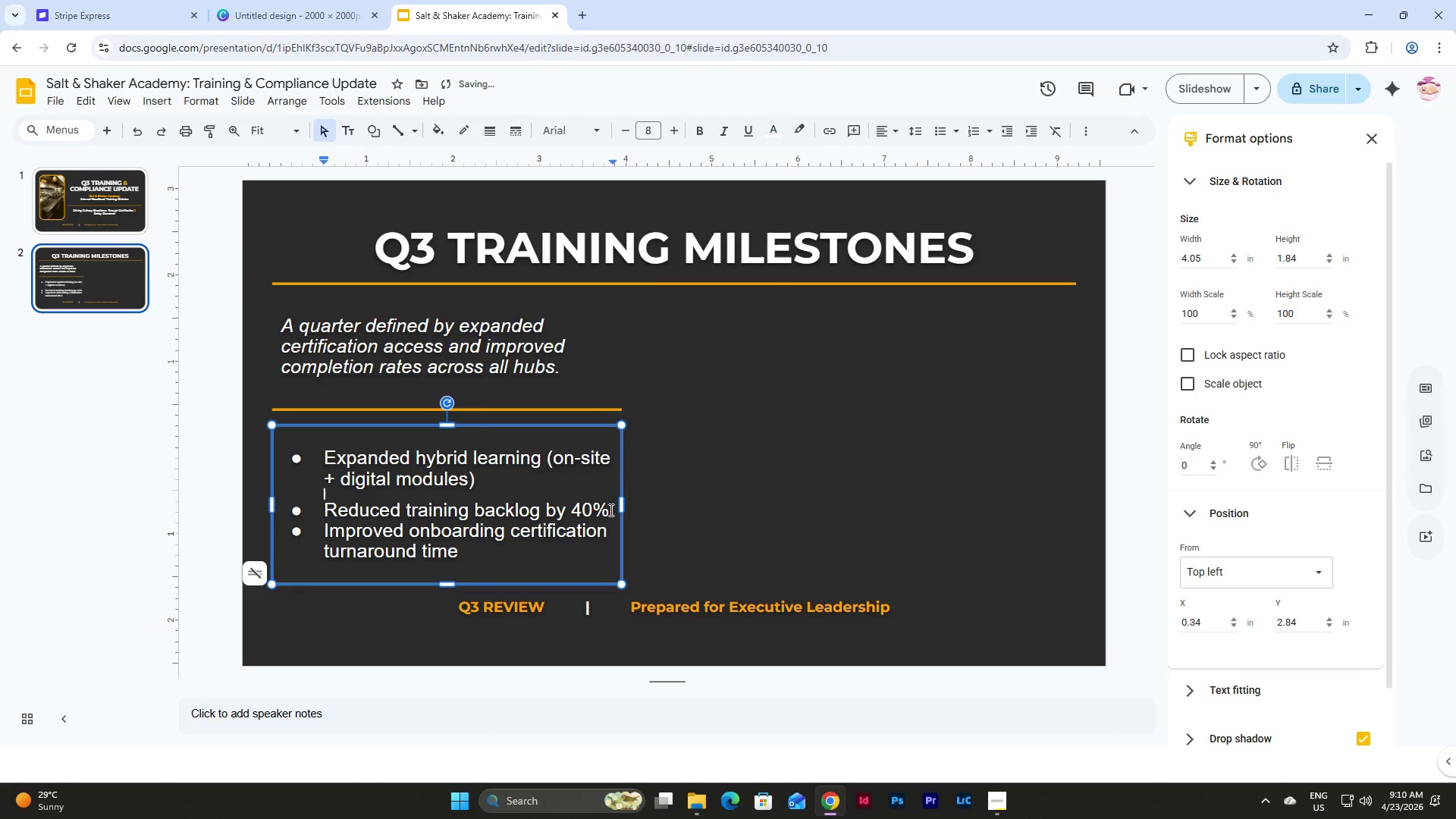 
left_click([610, 513])
 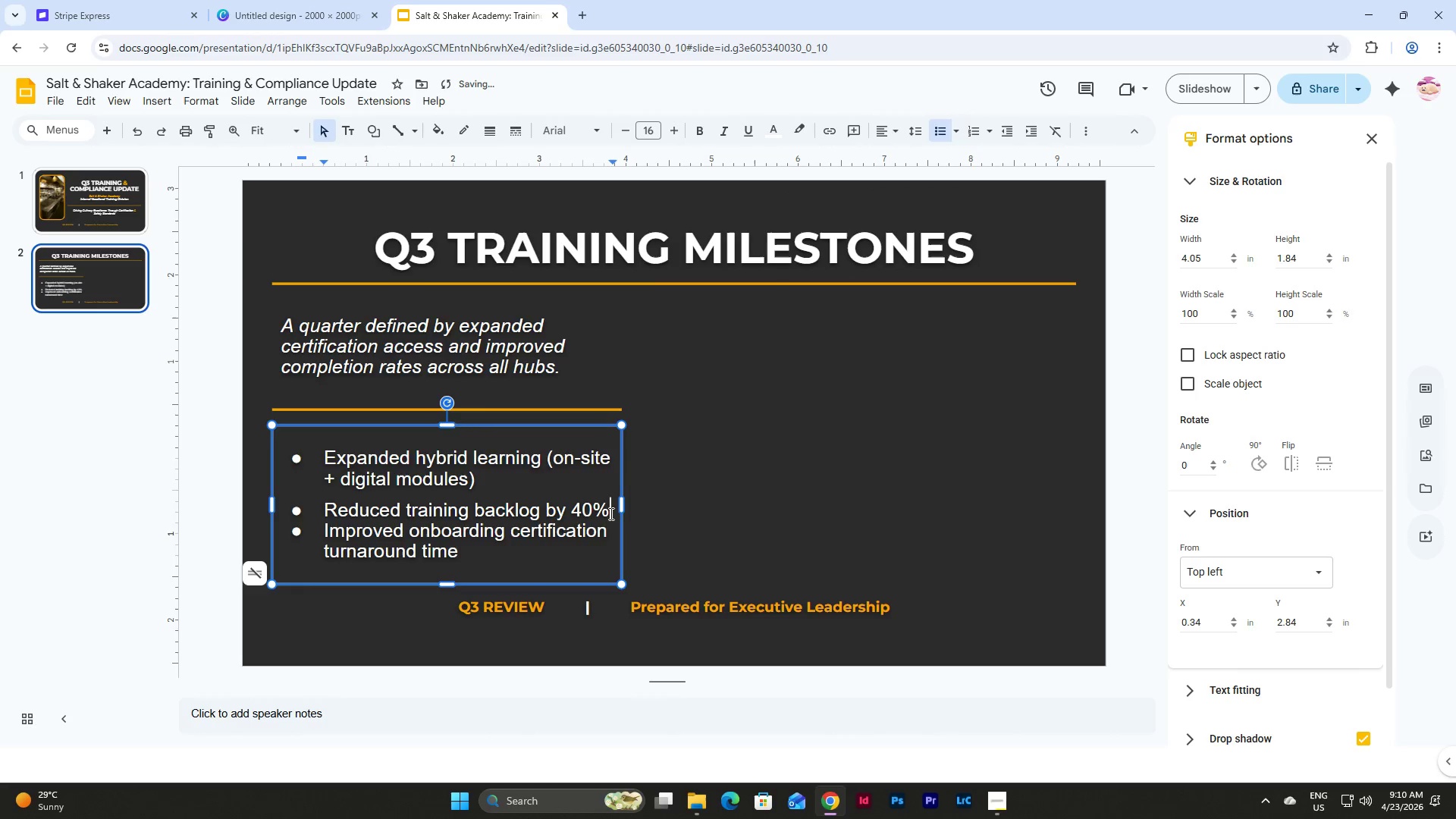 
key(Enter)
 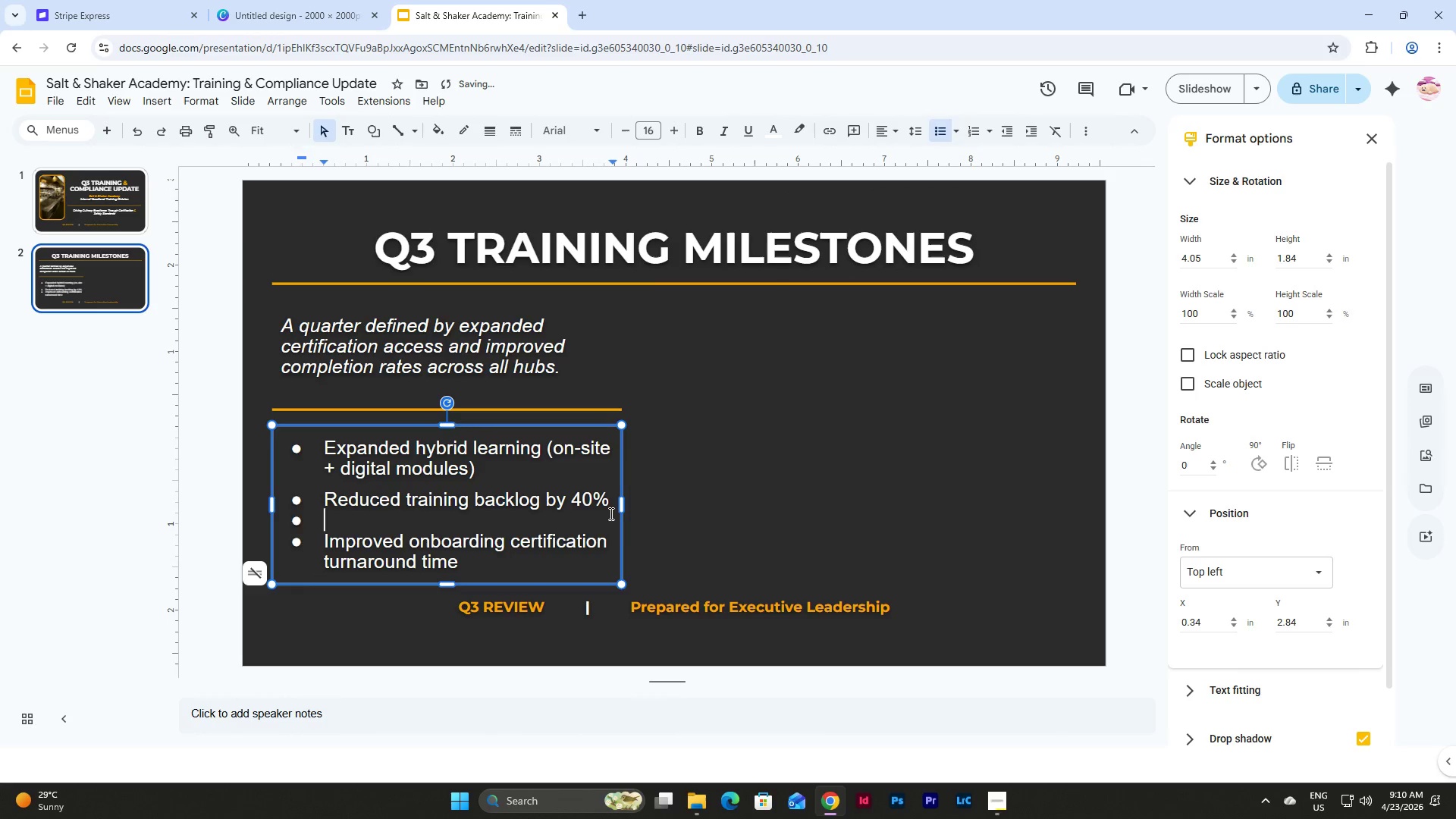 
key(Backspace)
 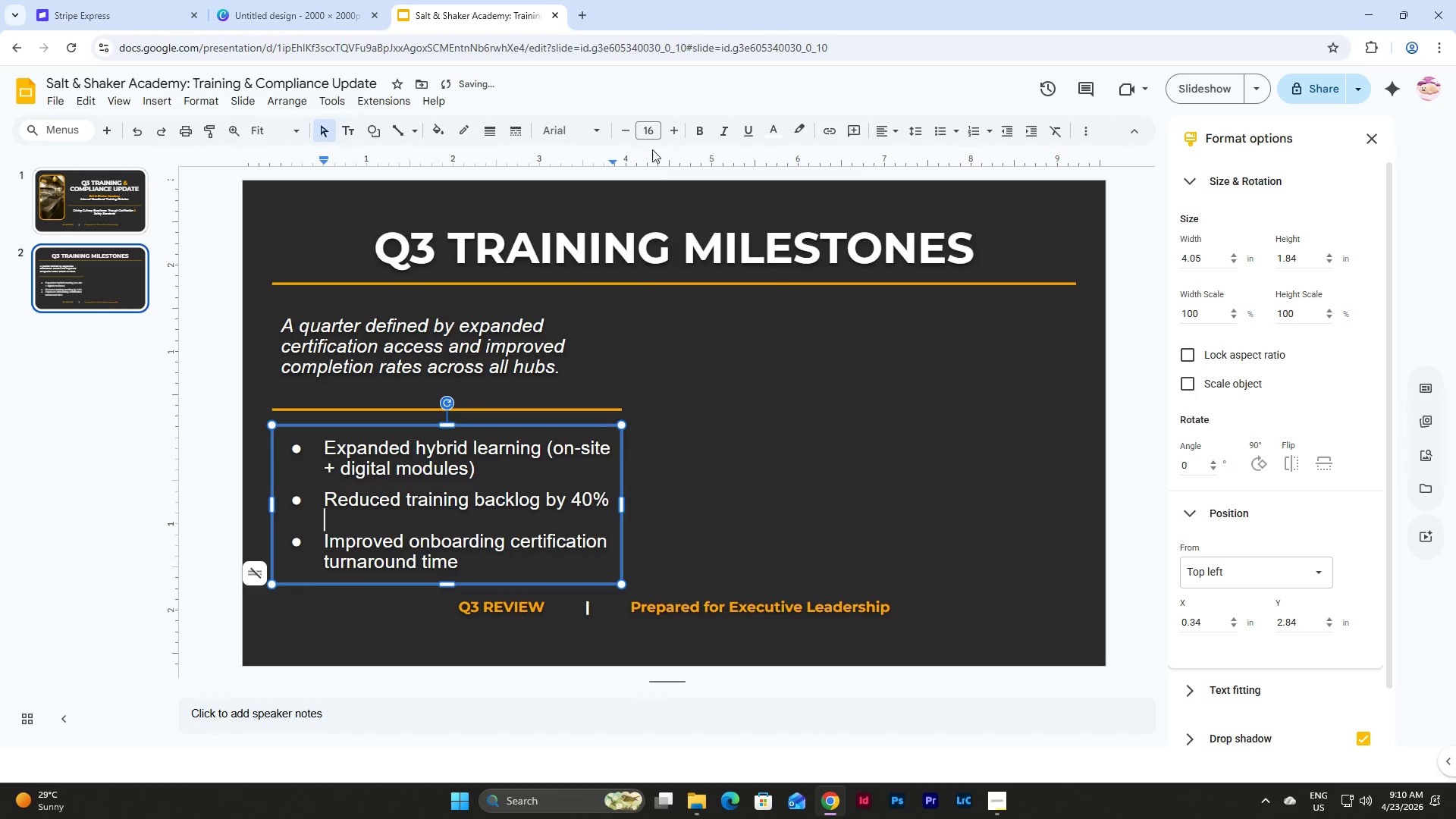 
left_click([650, 125])
 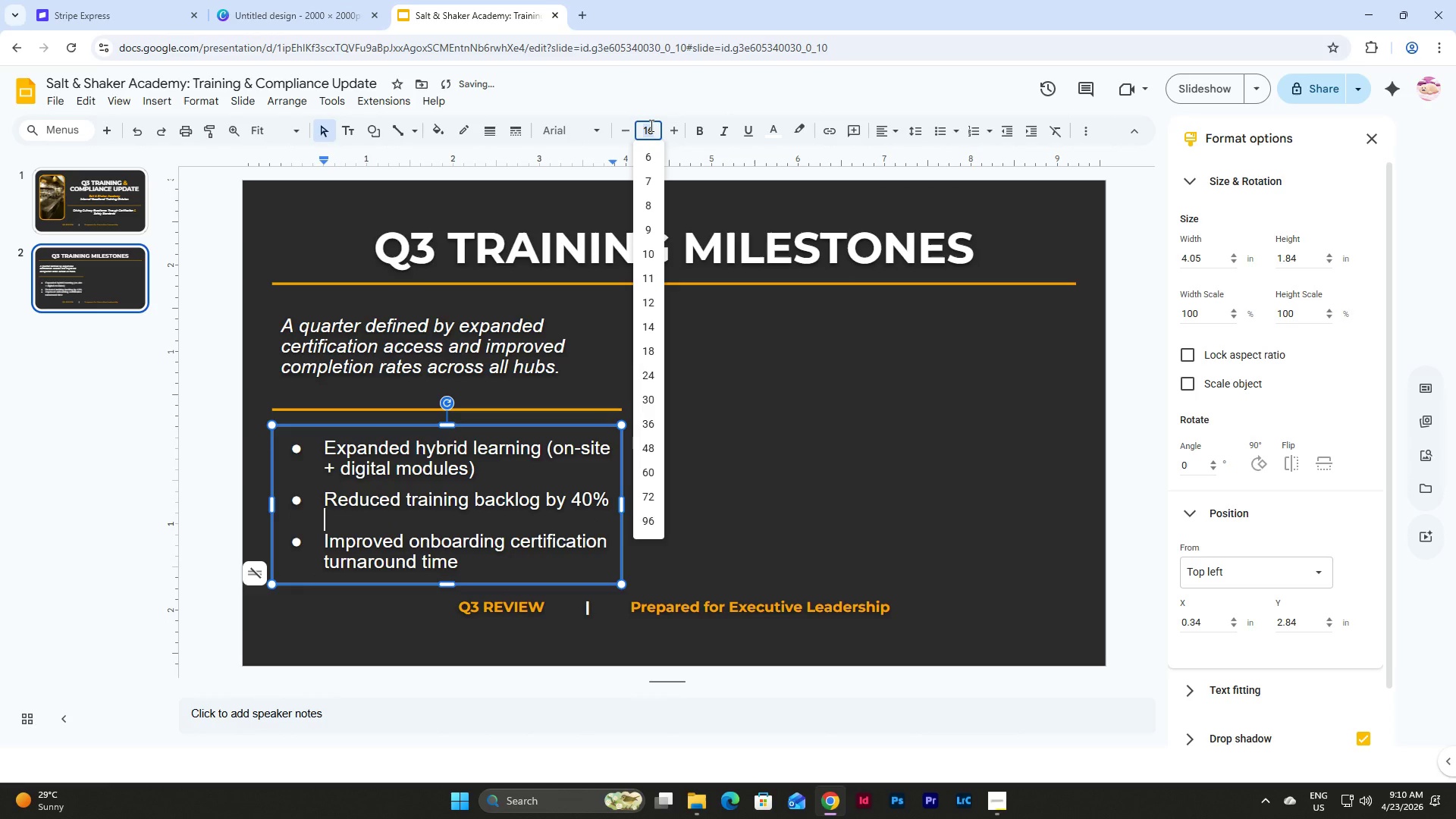 
key(Numpad8)
 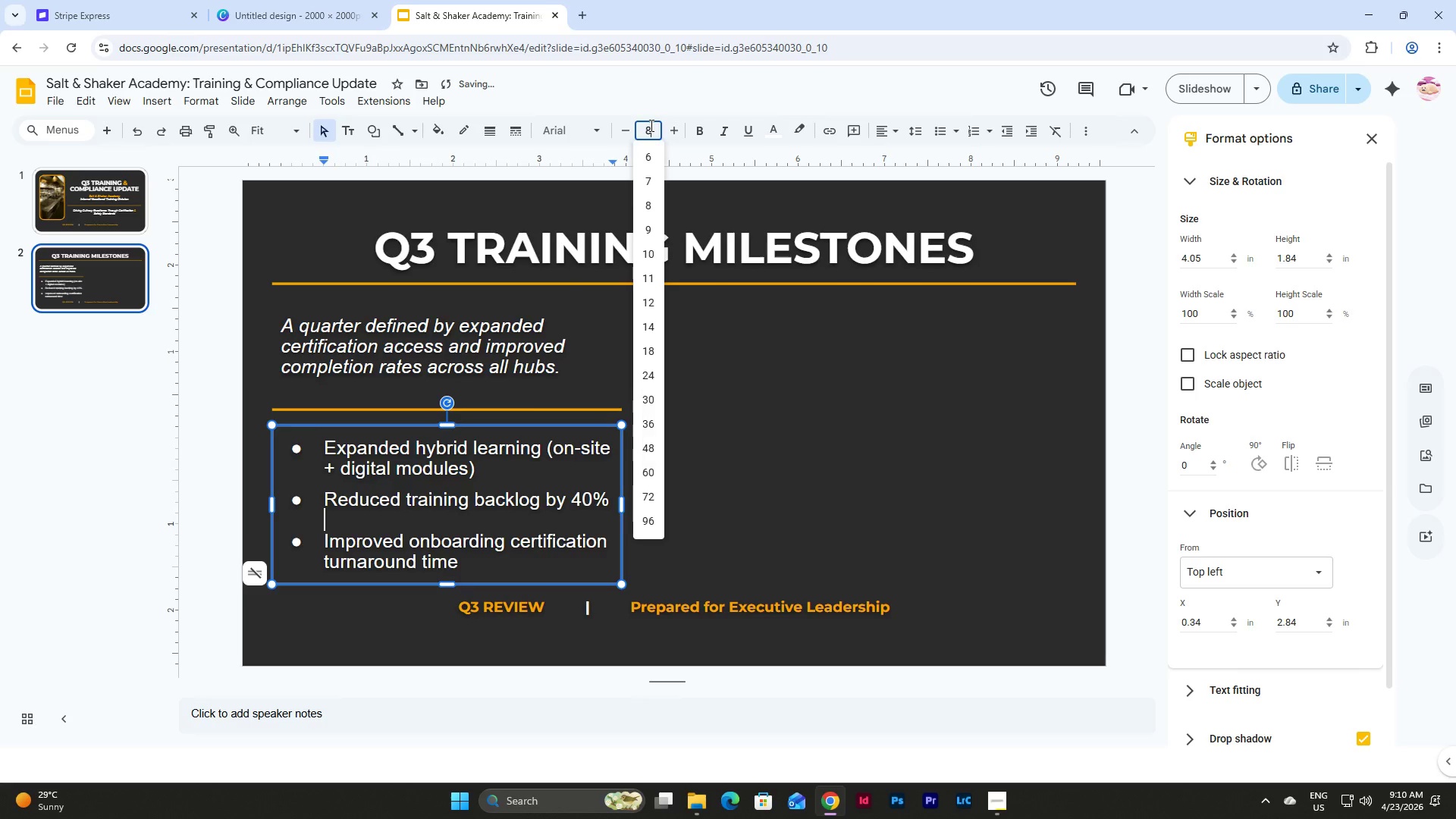 
key(NumpadEnter)
 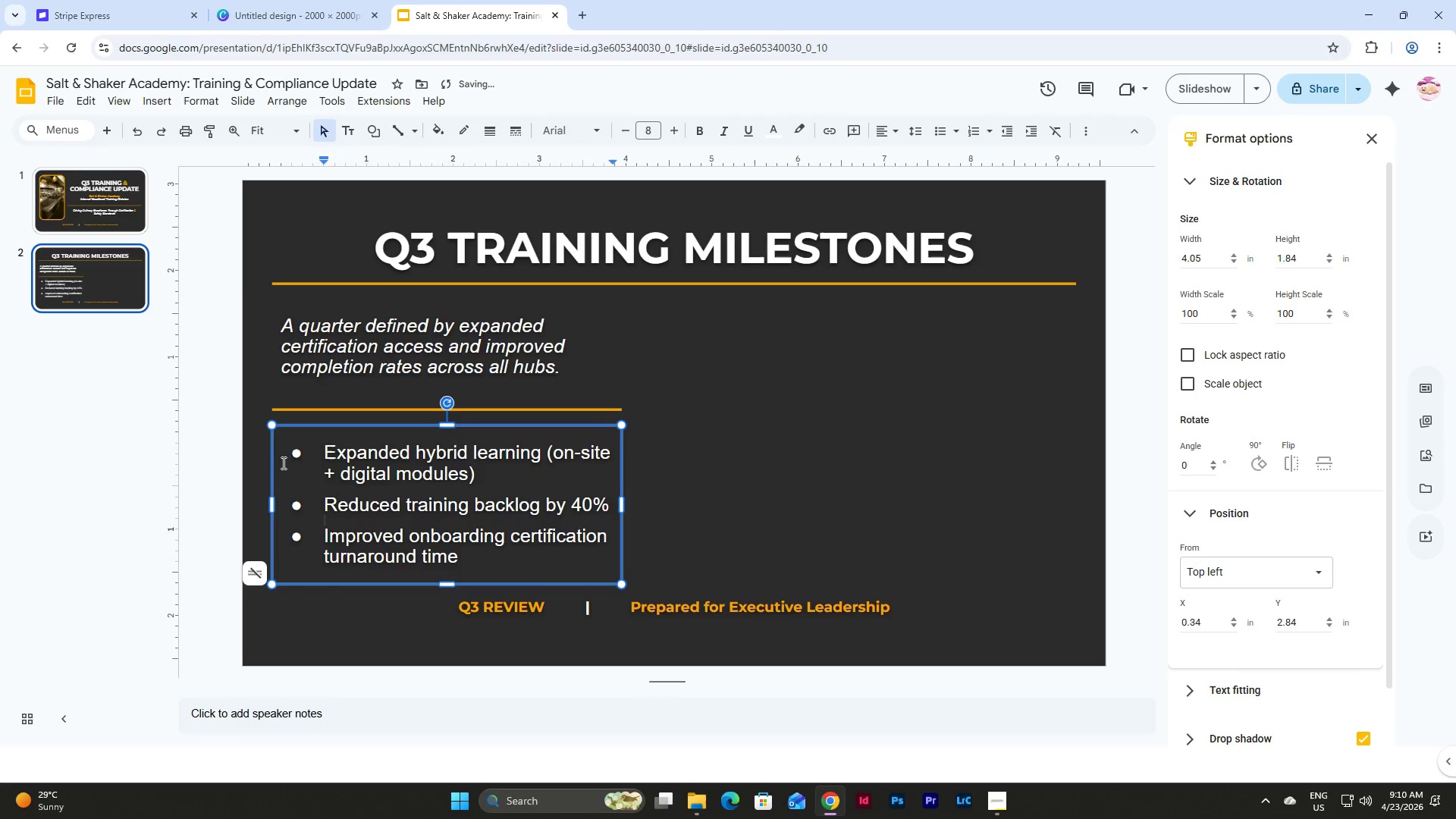 
left_click([296, 451])
 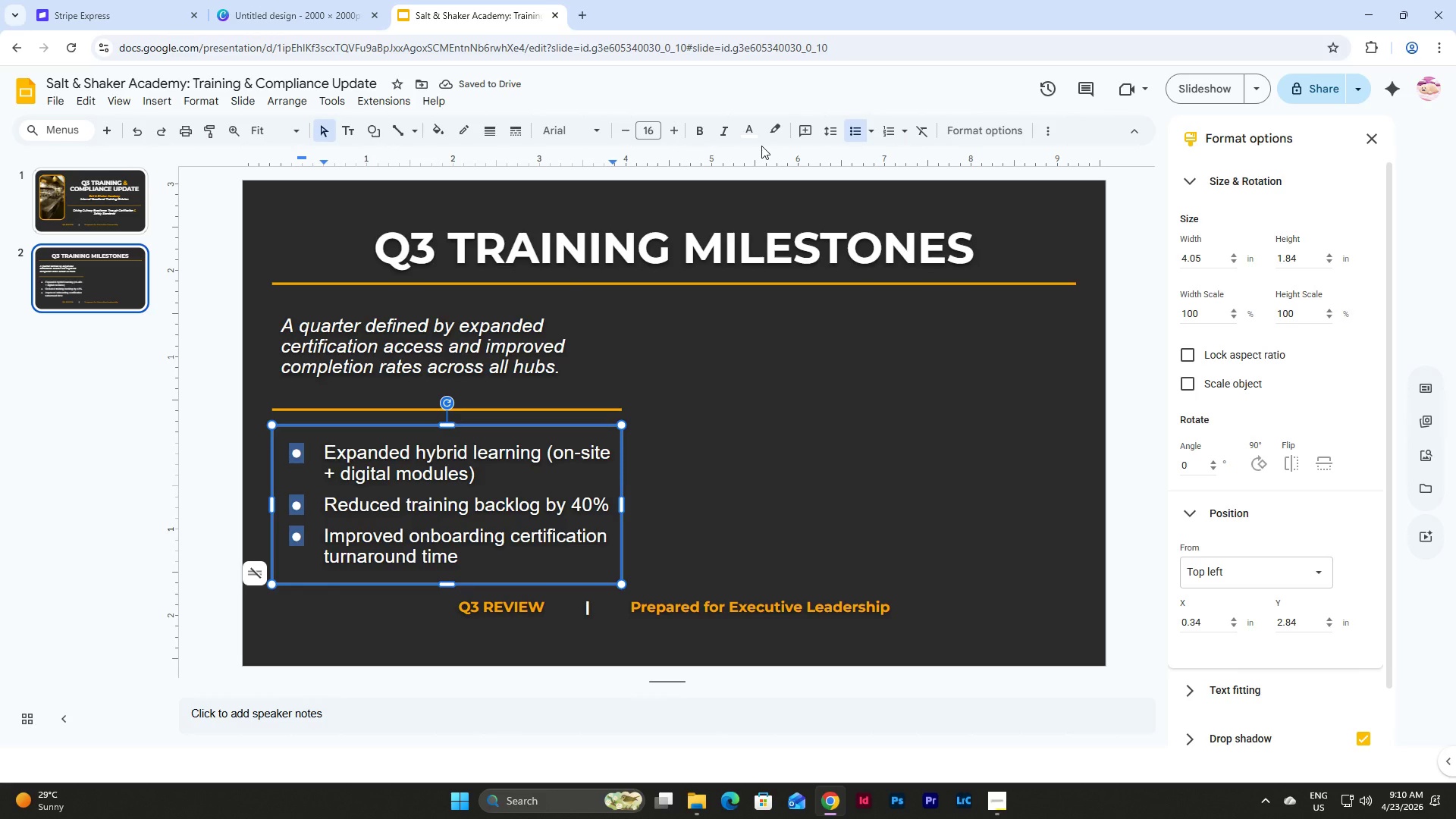 
left_click([749, 132])
 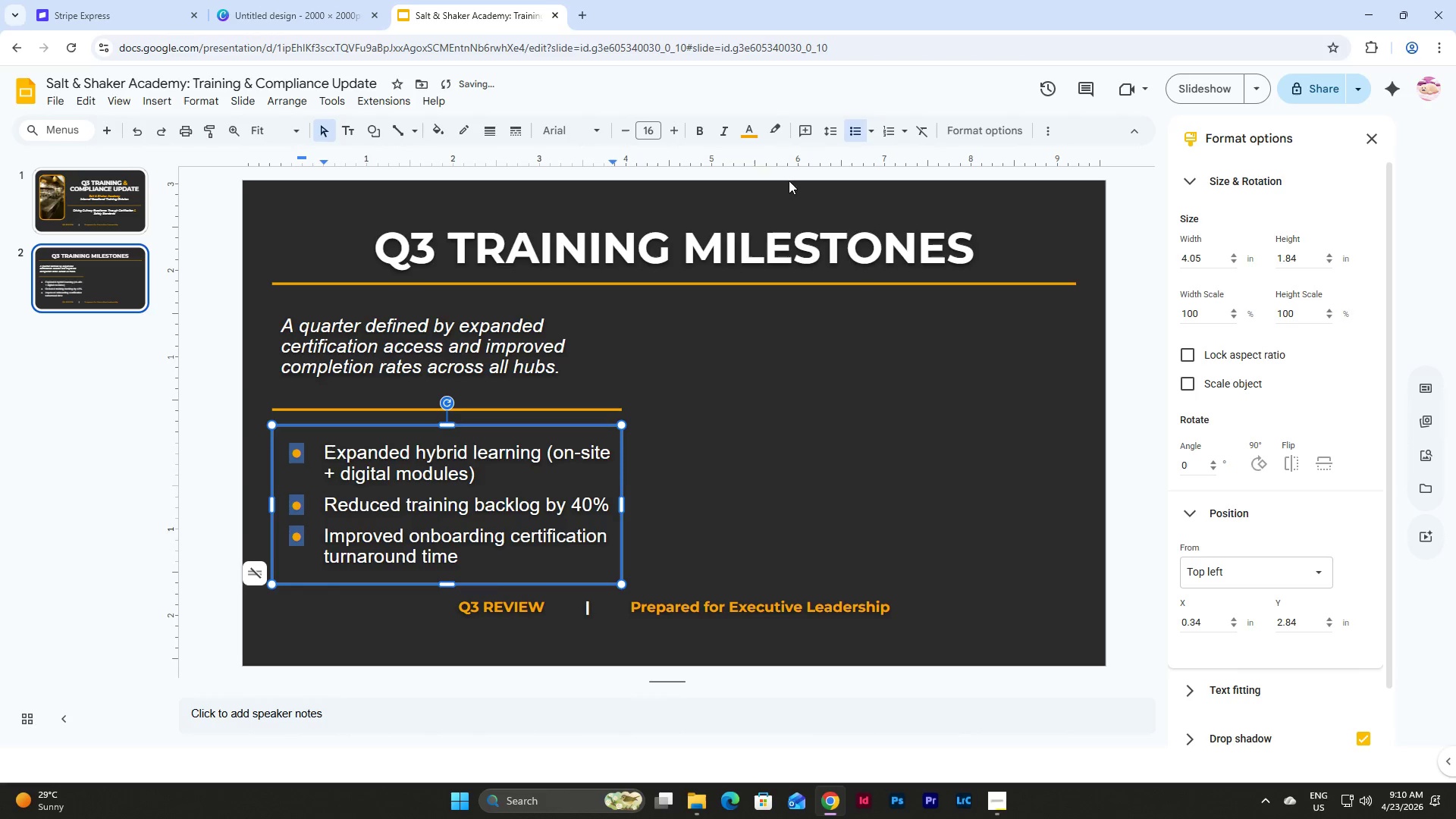 
left_click([786, 426])
 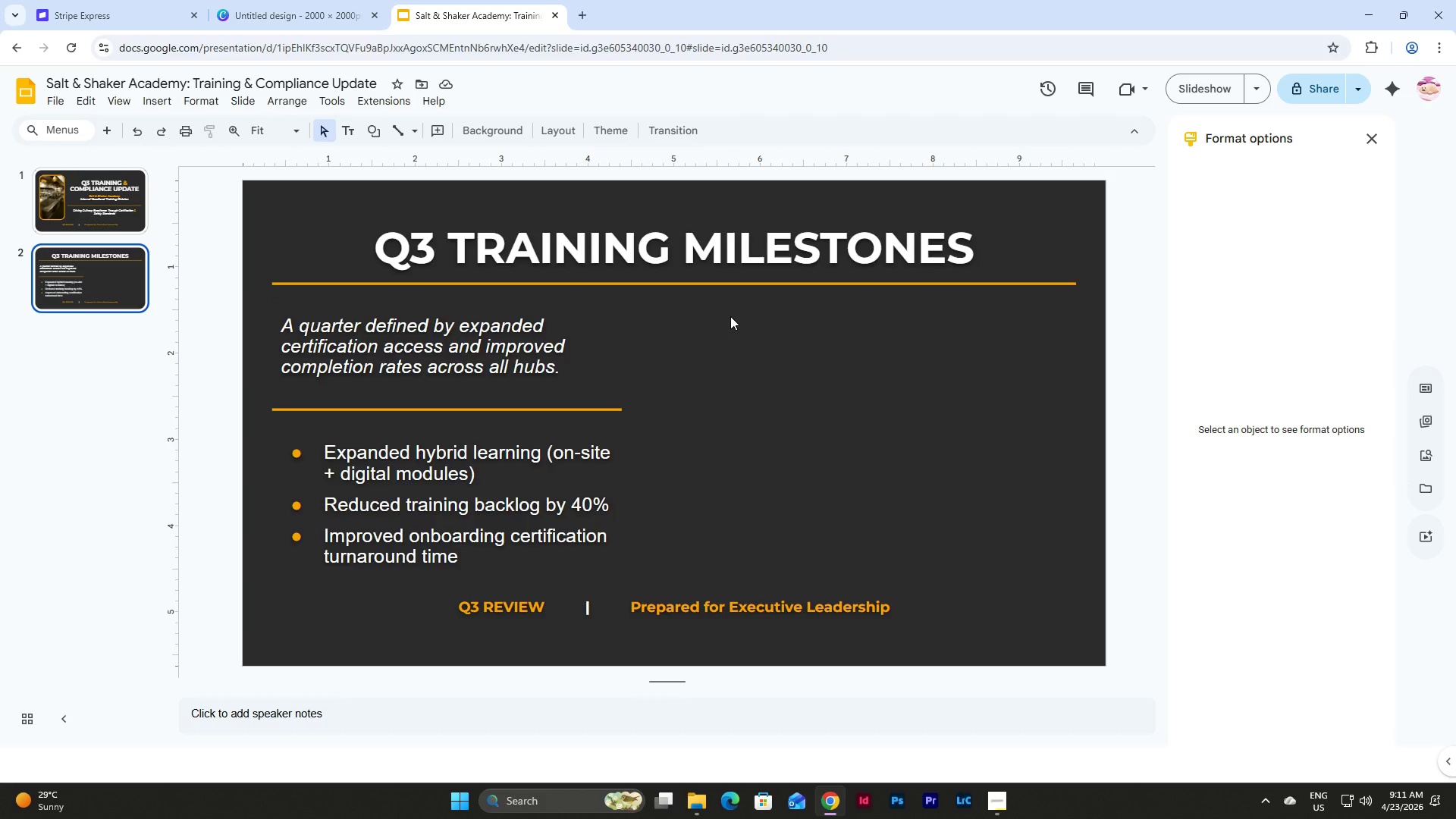 
wait(36.55)
 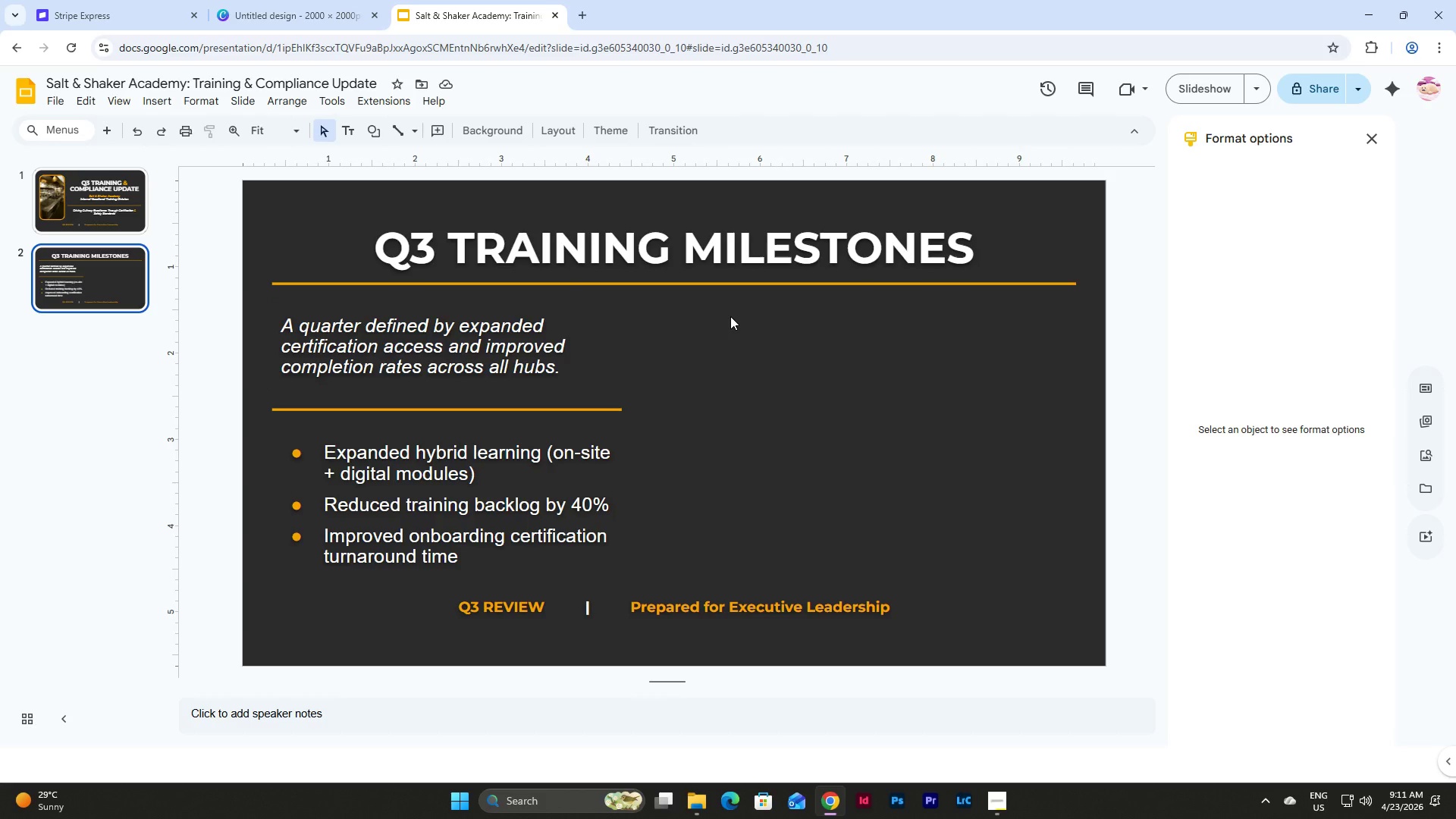 
left_click([253, 95])
 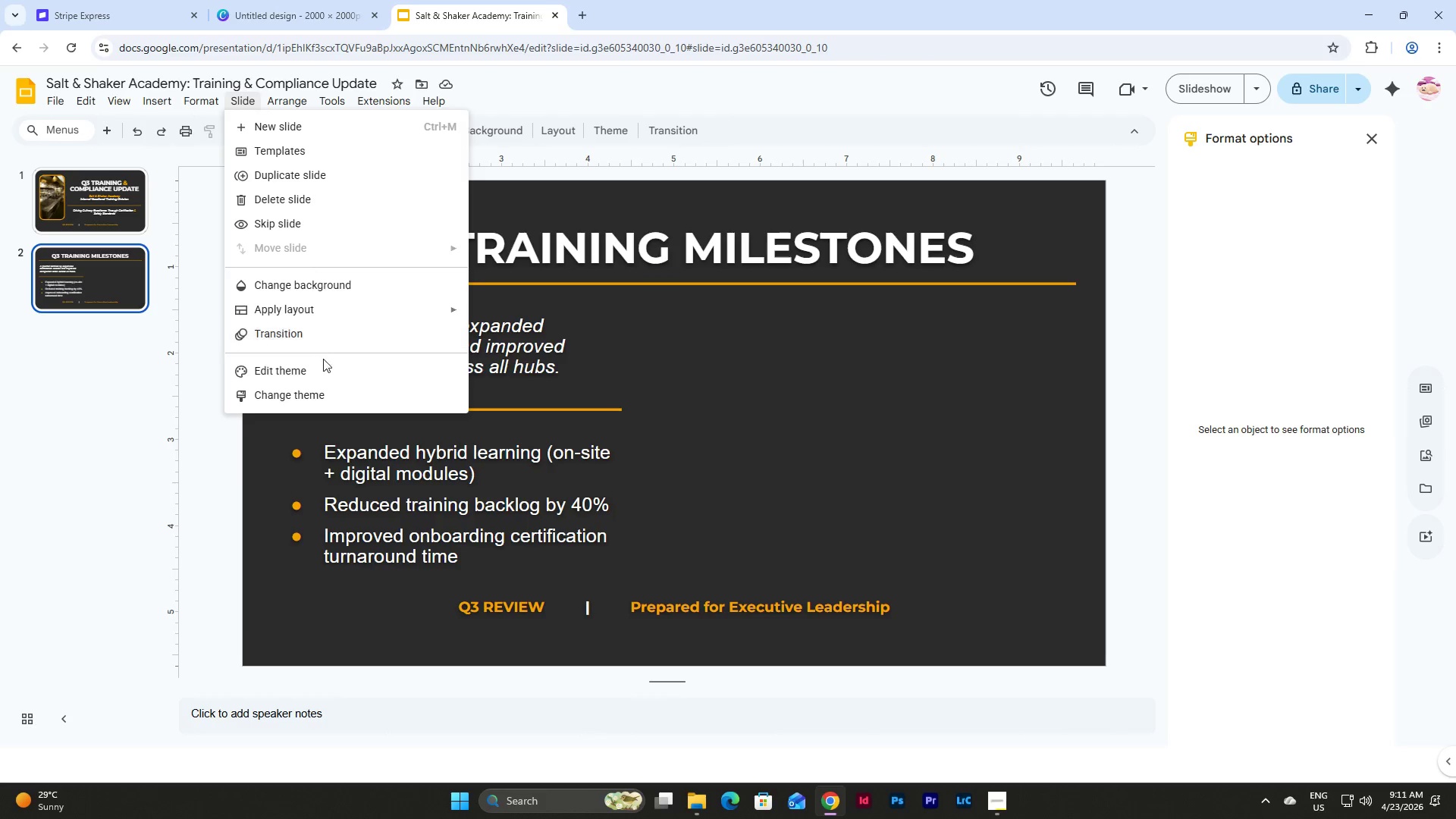 
left_click([325, 370])
 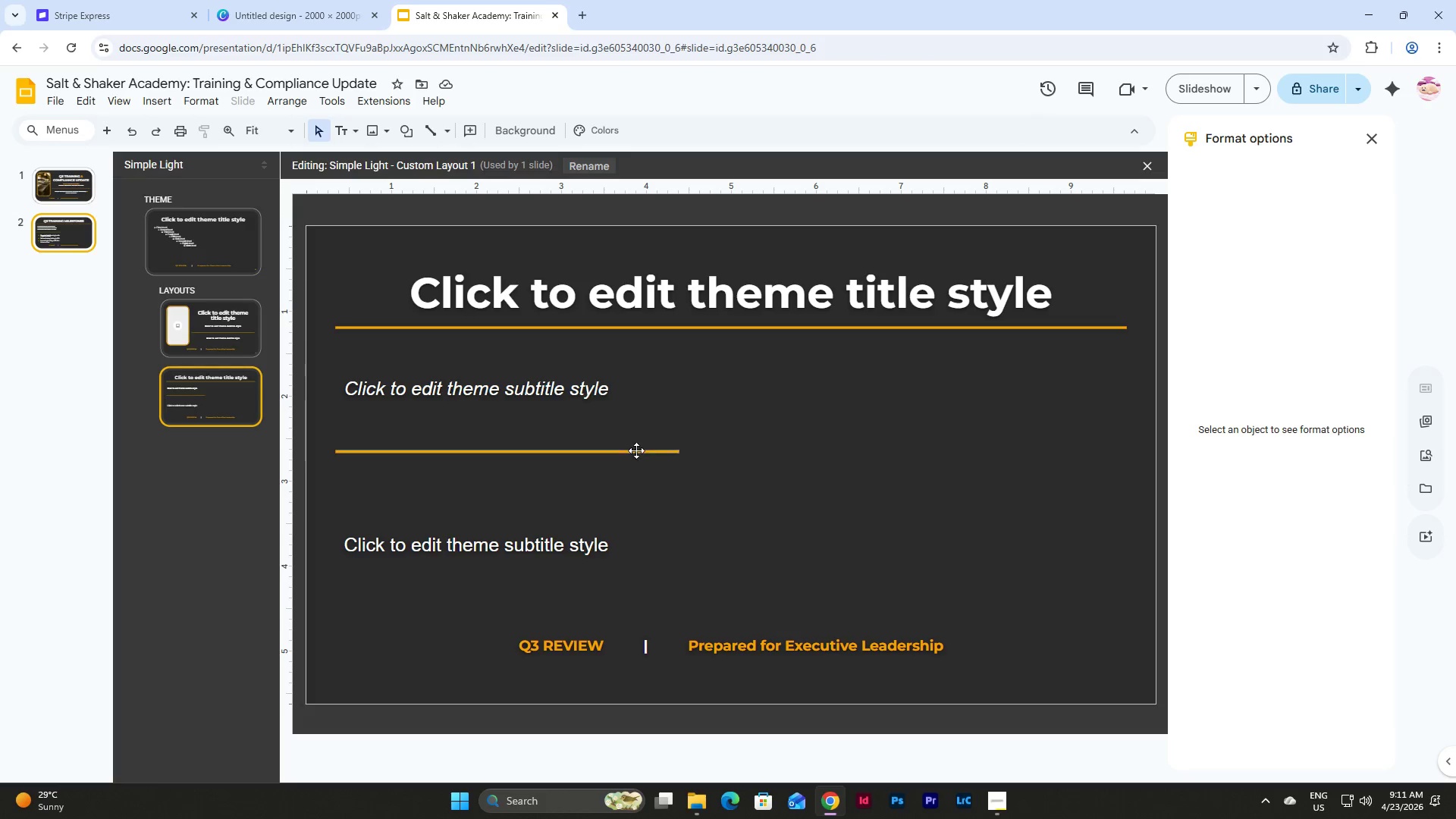 
left_click([636, 450])
 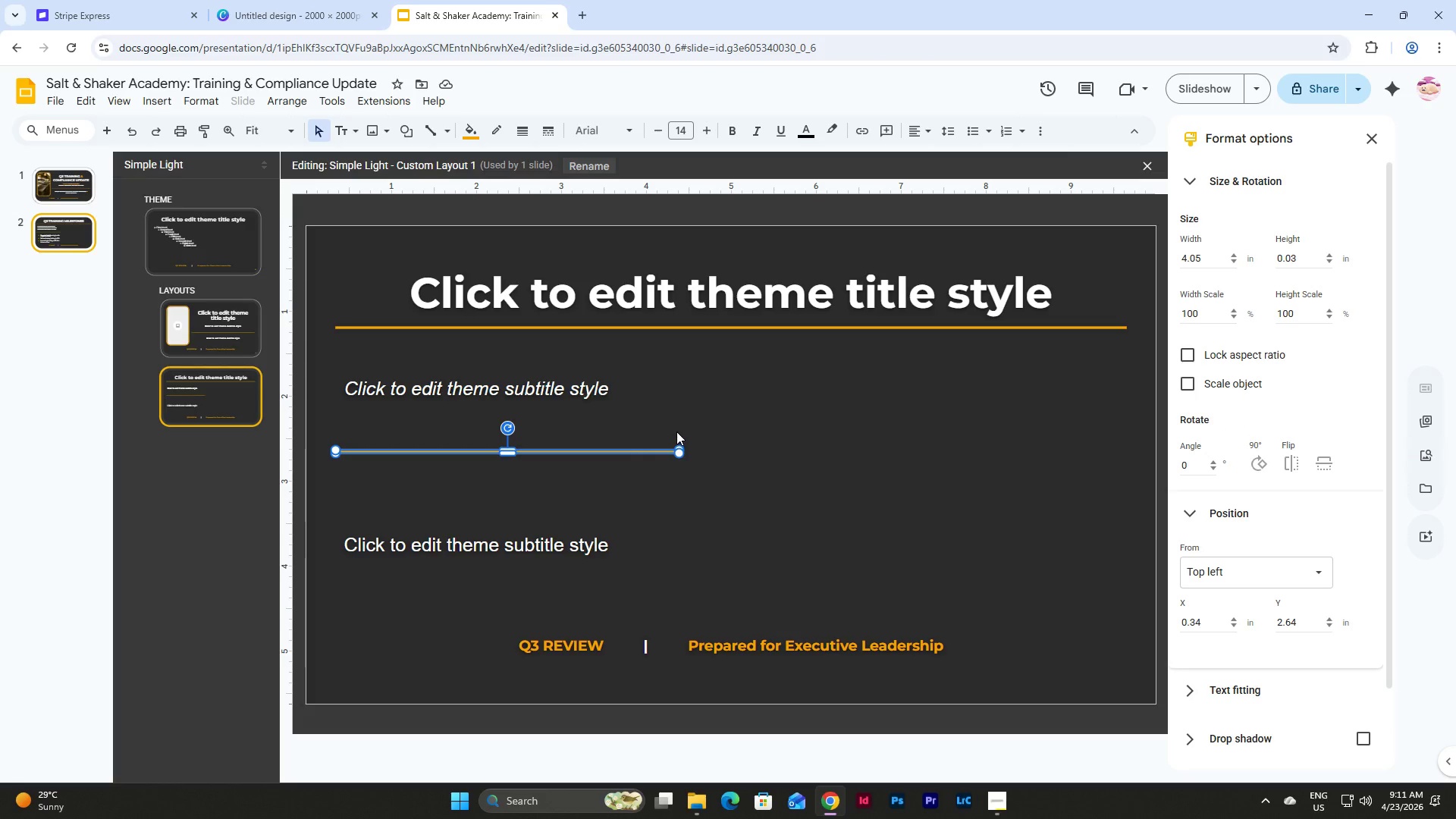 
key(Control+D)
 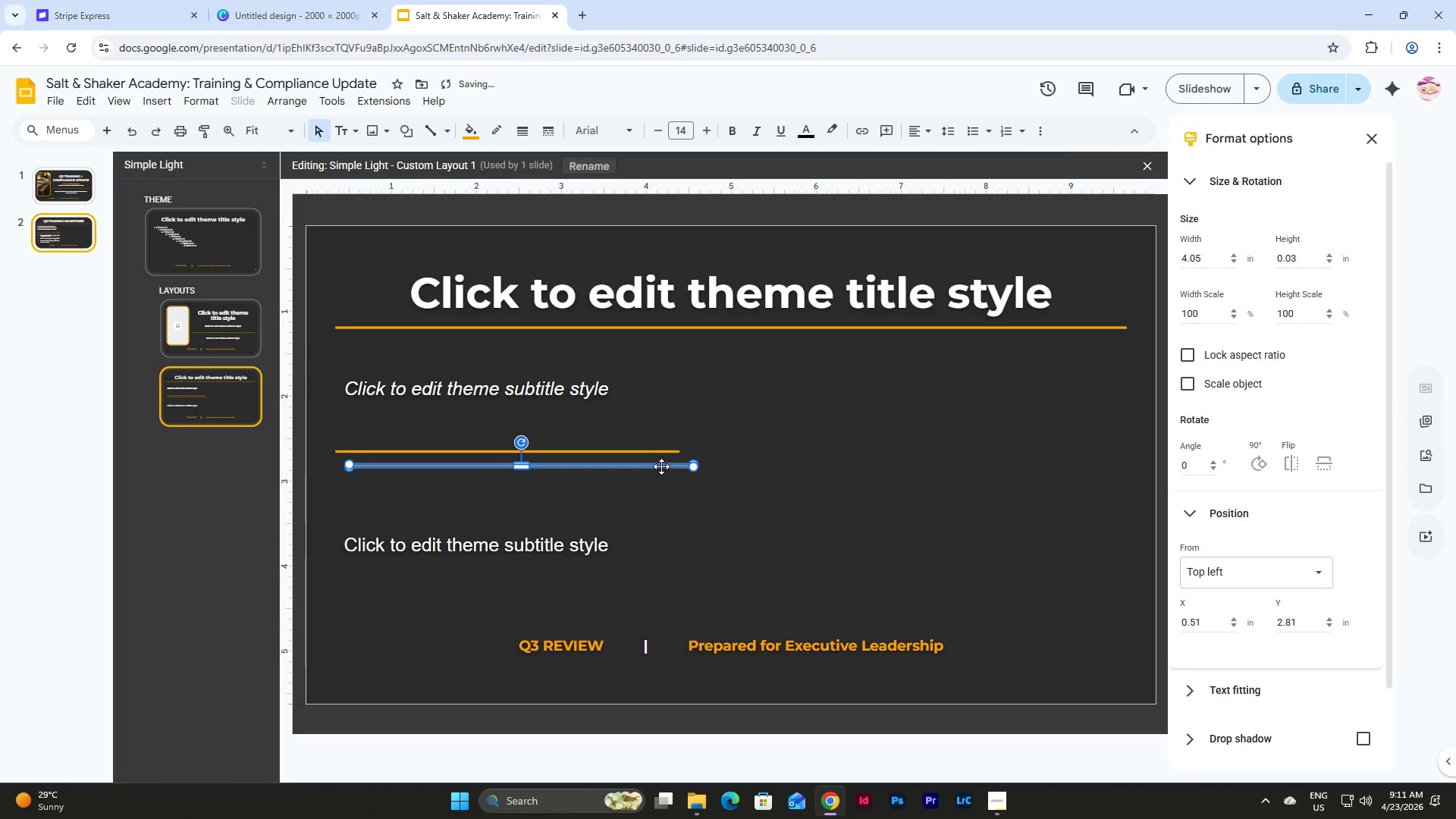 
left_click_drag(start_coordinate=[661, 466], to_coordinate=[1051, 495])
 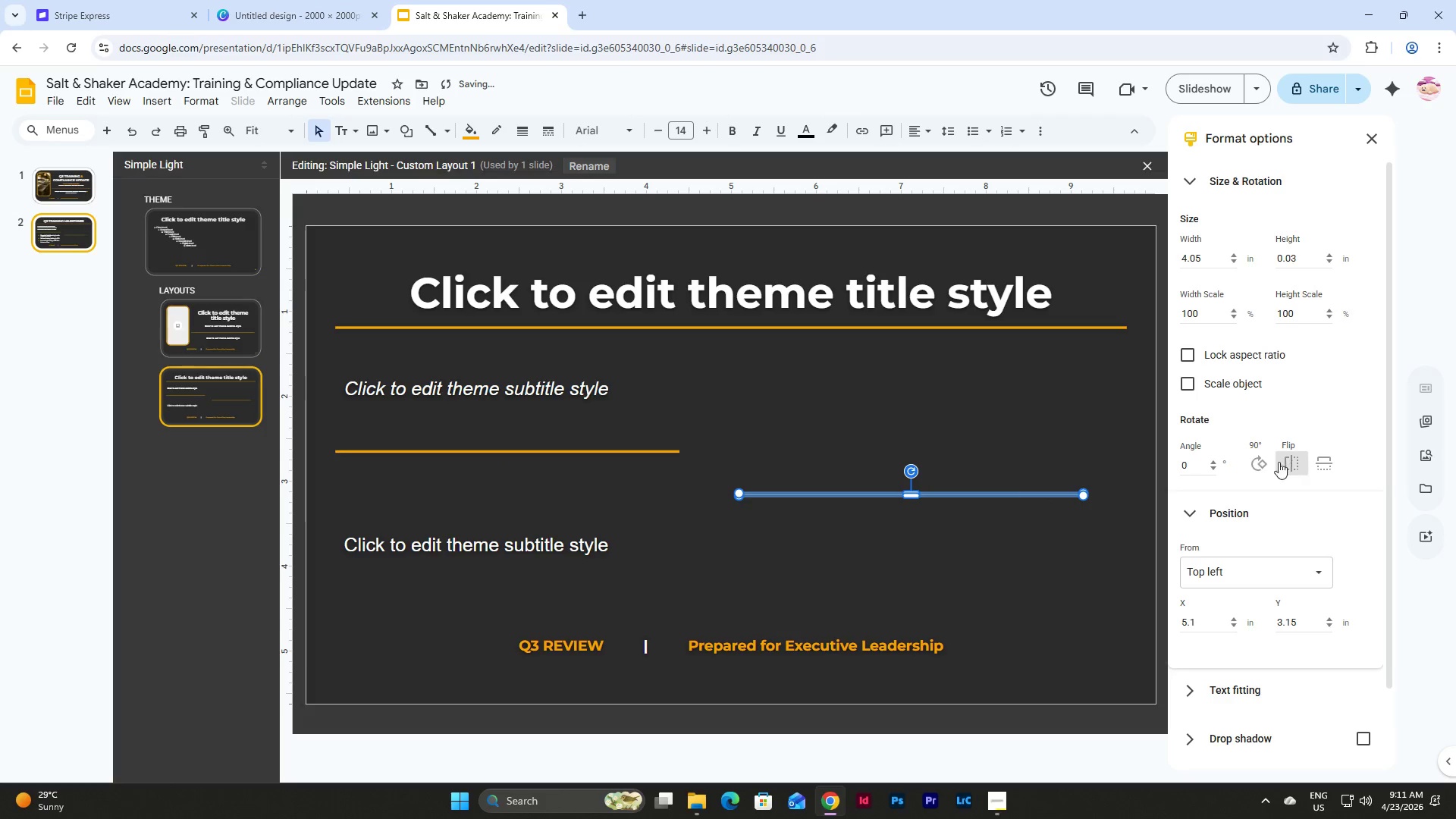 
left_click([1258, 463])
 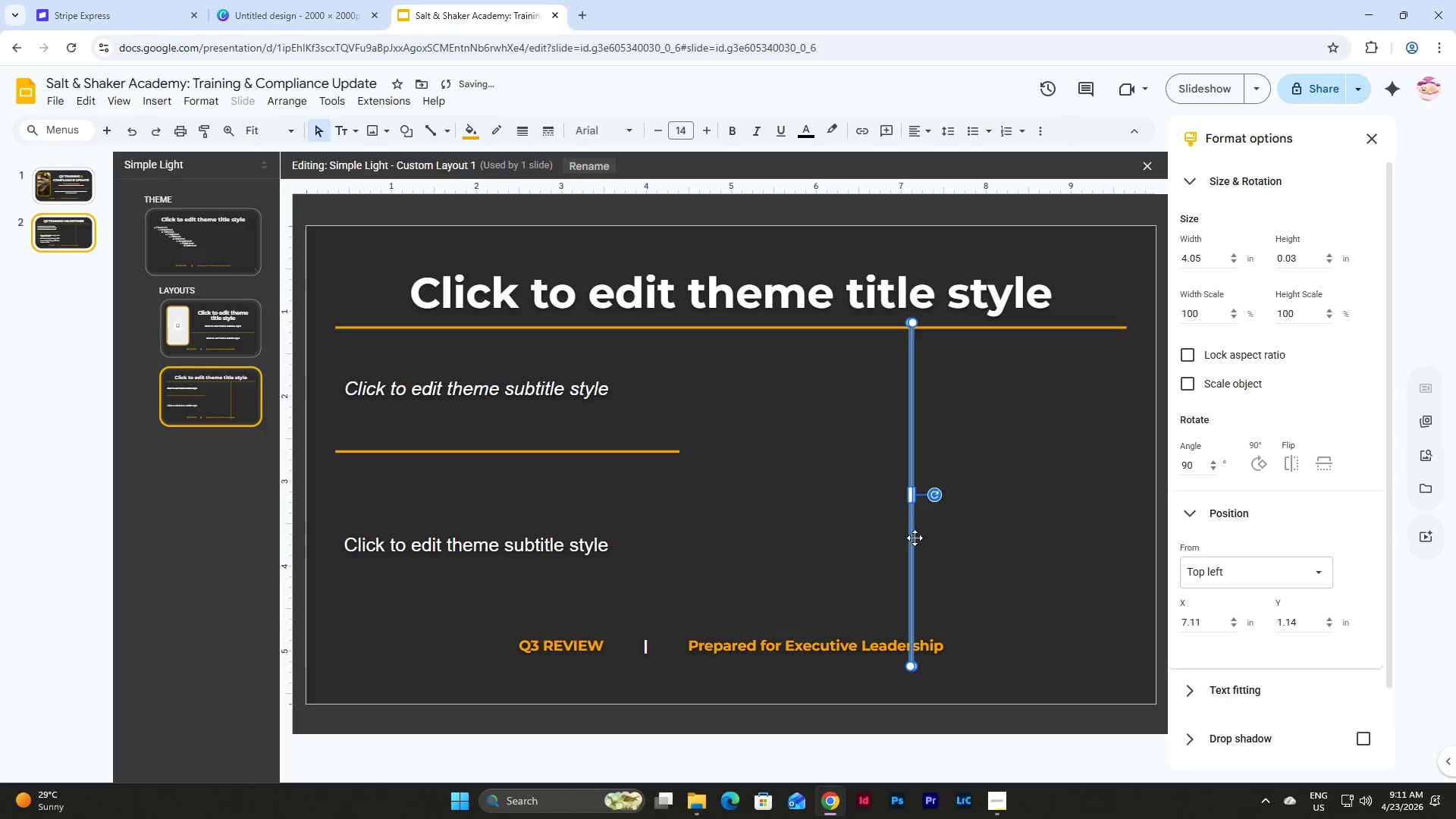 
left_click_drag(start_coordinate=[908, 540], to_coordinate=[691, 575])
 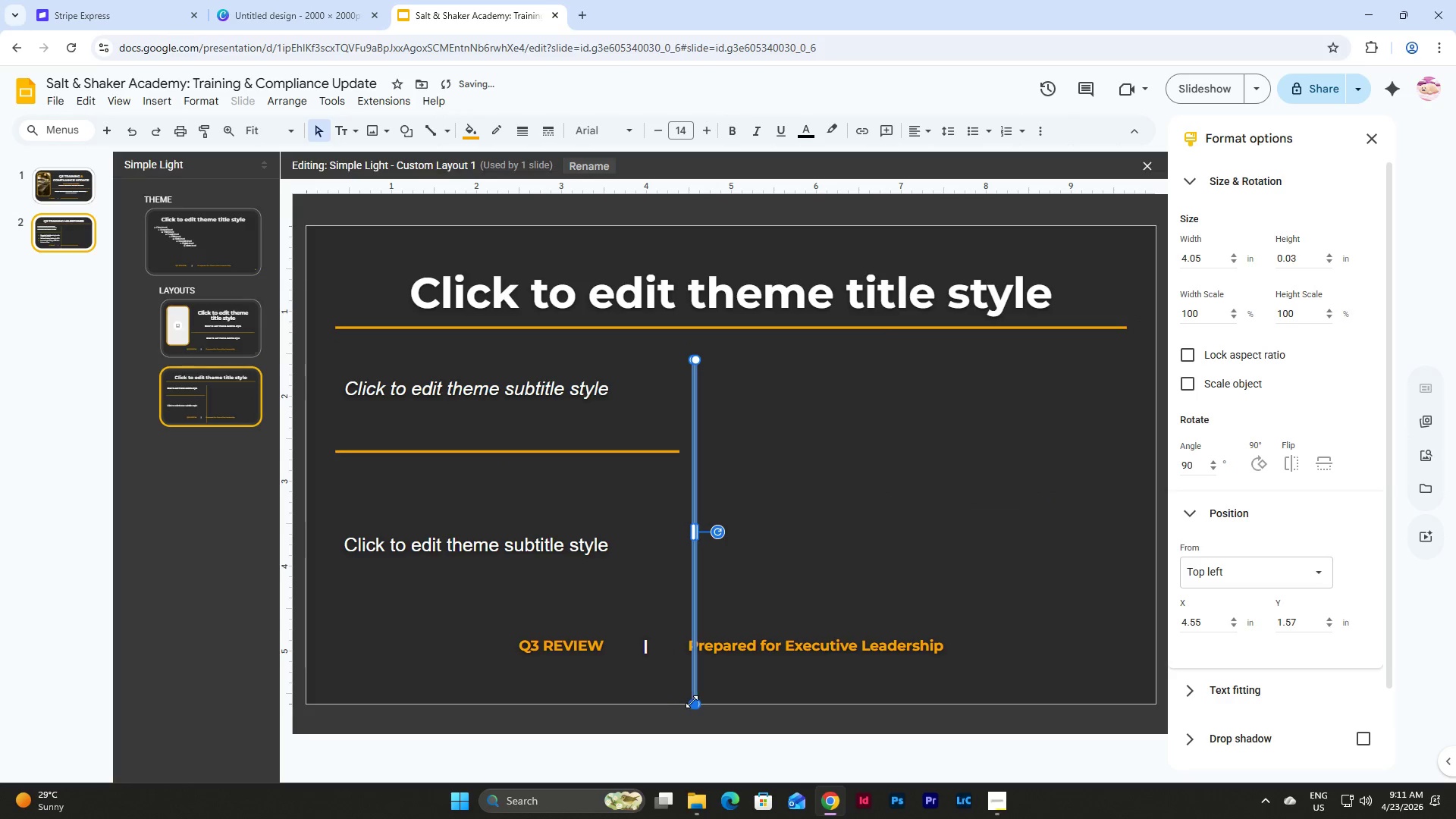 
left_click_drag(start_coordinate=[692, 701], to_coordinate=[694, 610])
 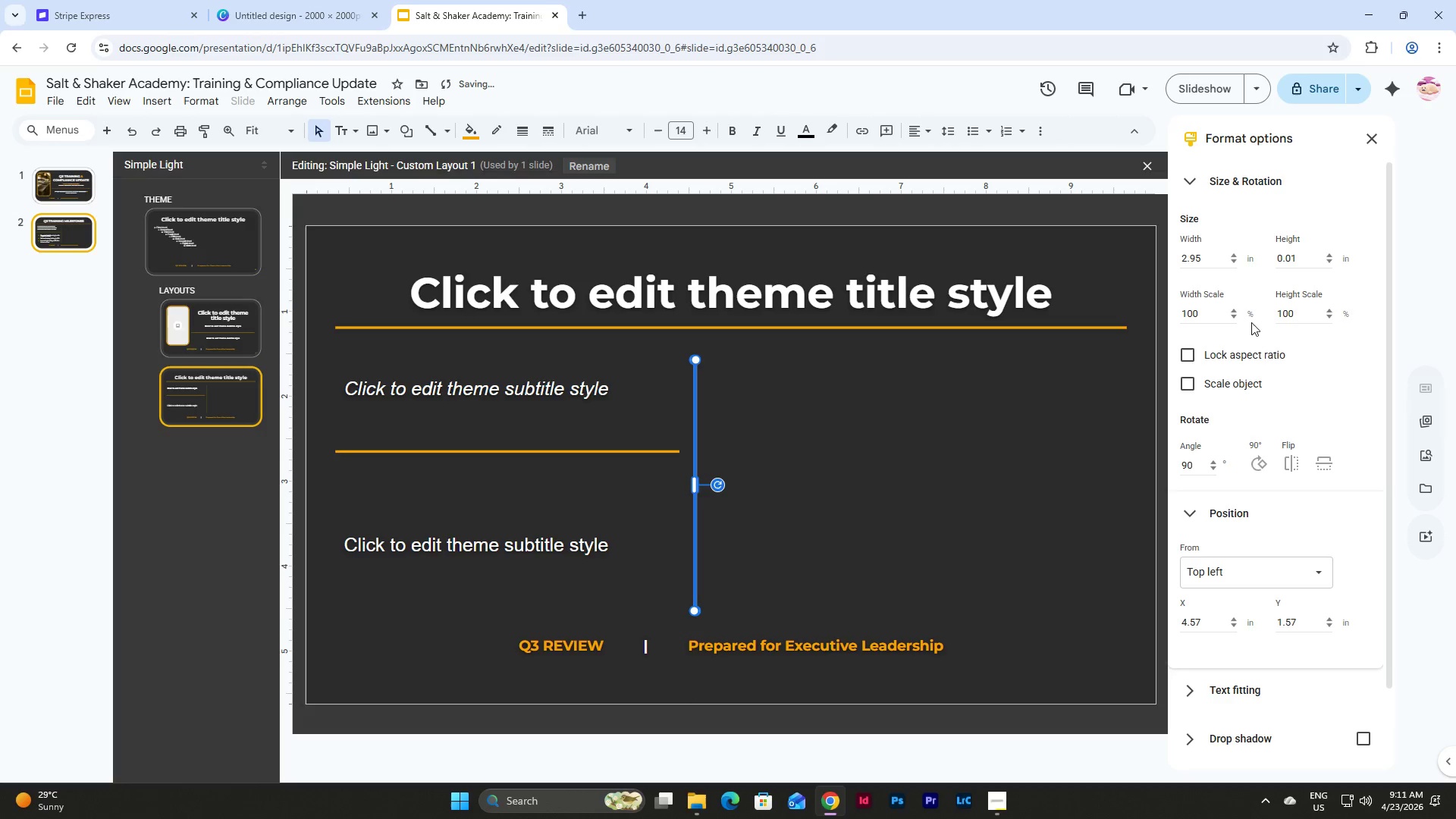 
left_click_drag(start_coordinate=[1294, 259], to_coordinate=[1257, 259])
 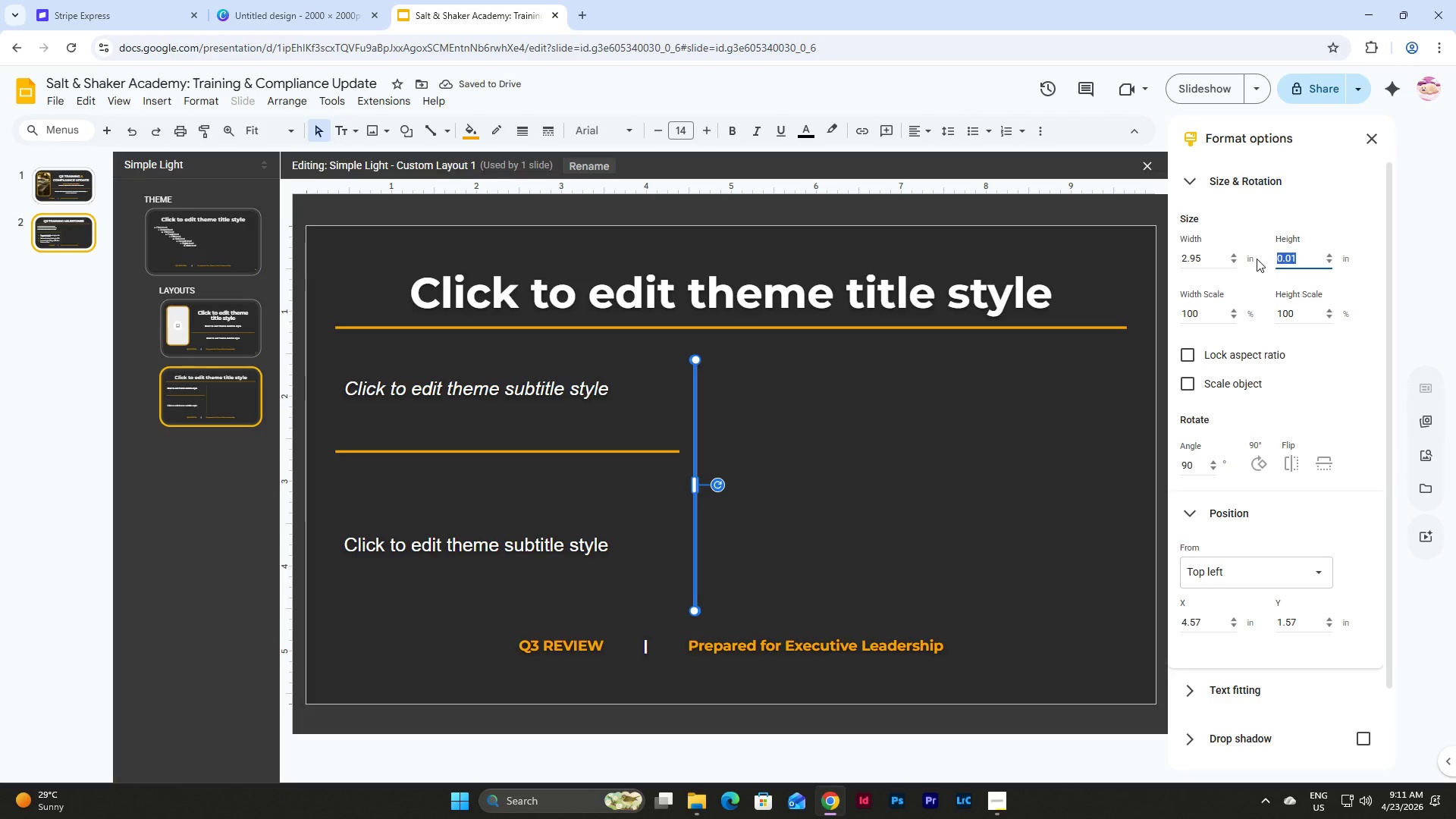 
key(Numpad0)
 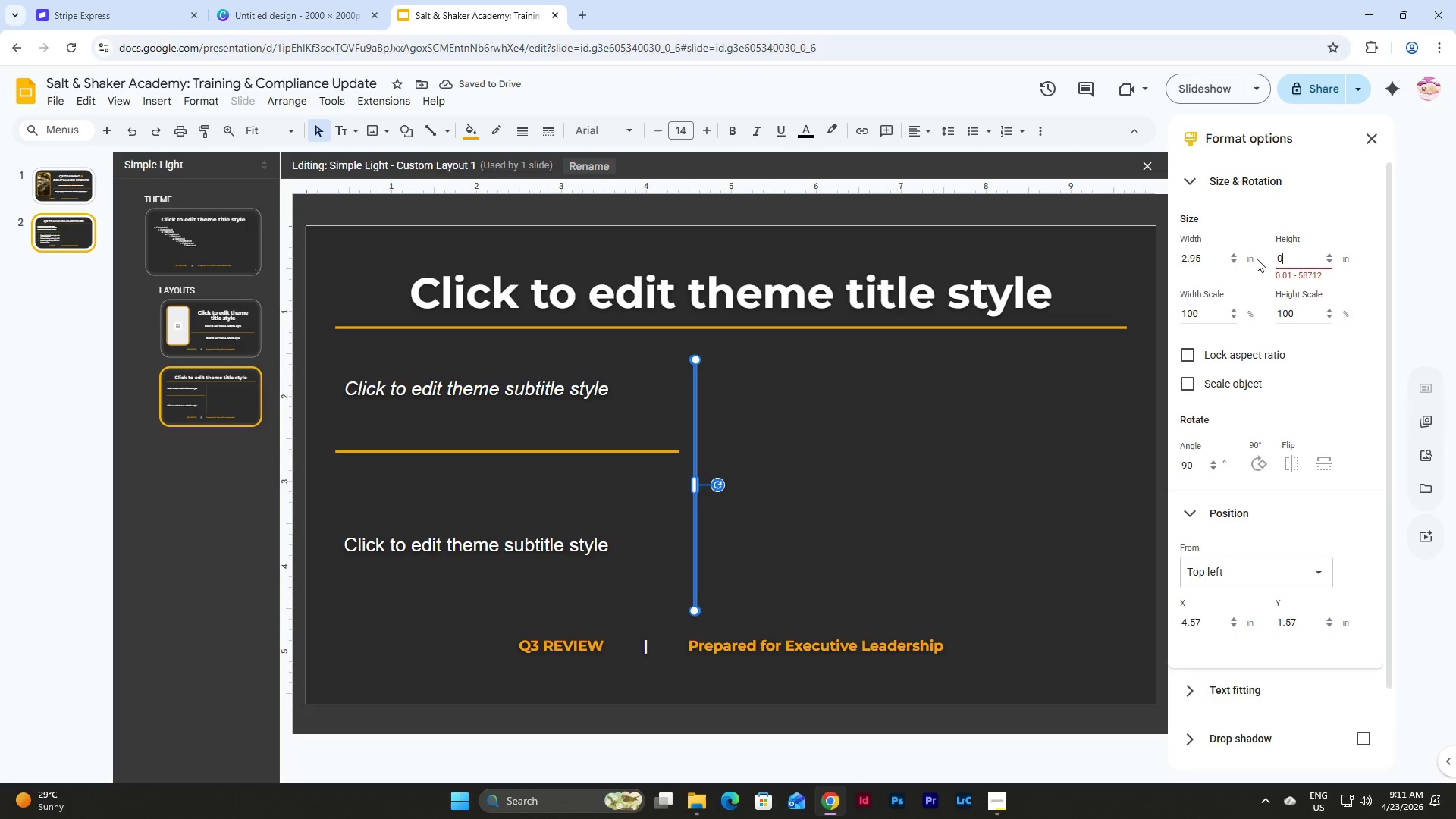 
key(NumpadDecimal)
 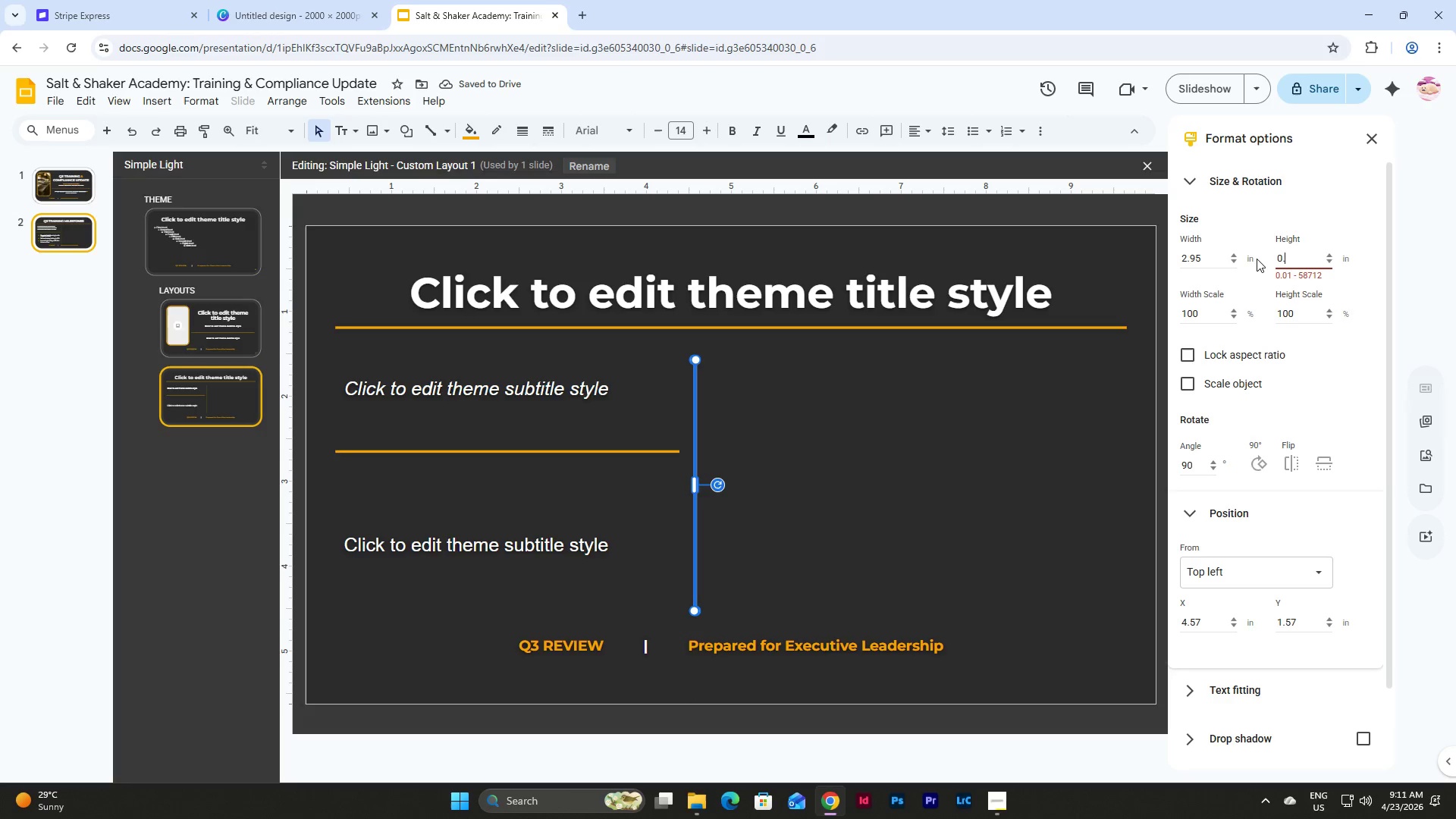 
key(Numpad0)
 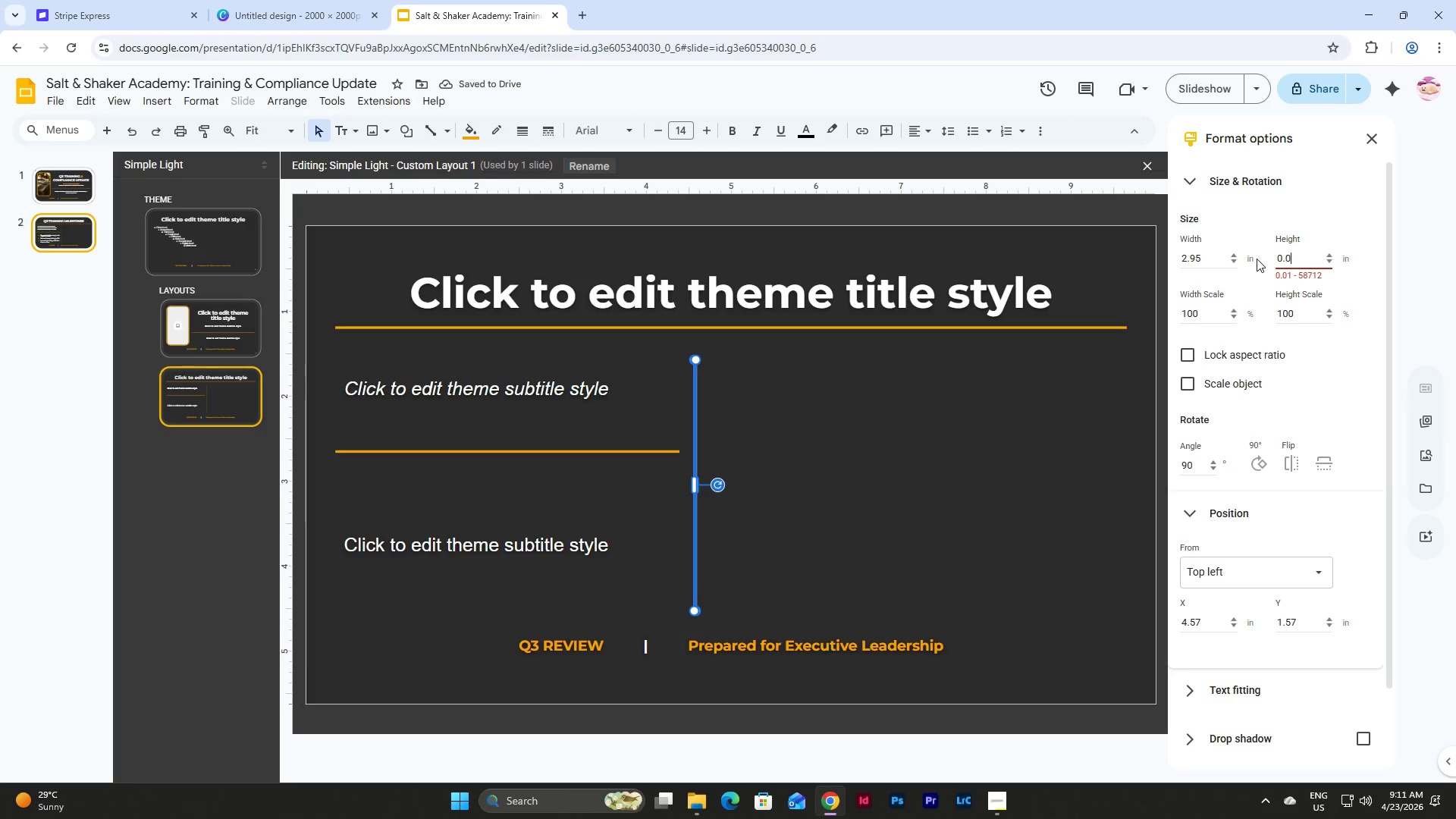 
key(Numpad3)
 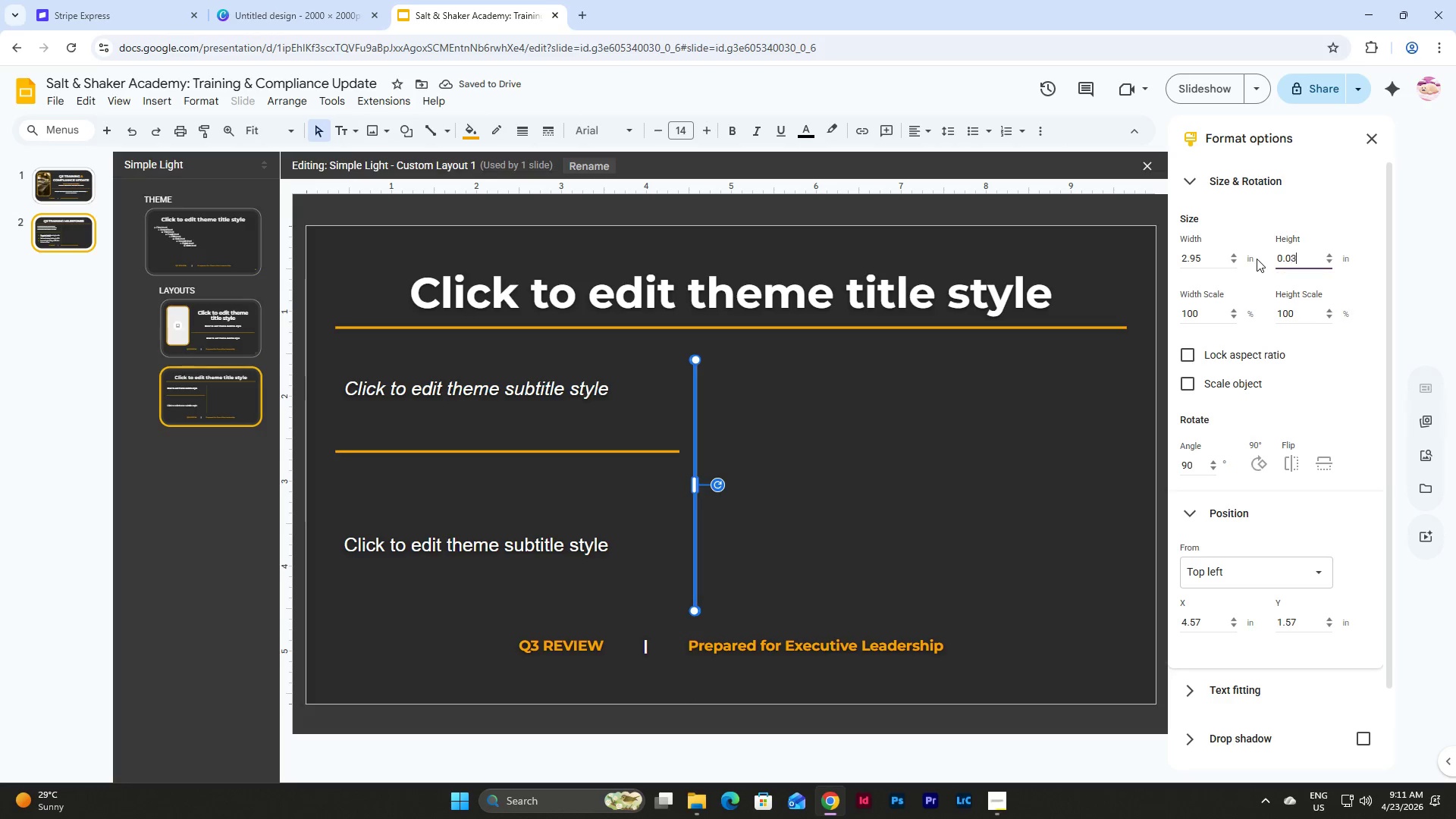 
key(NumpadEnter)
 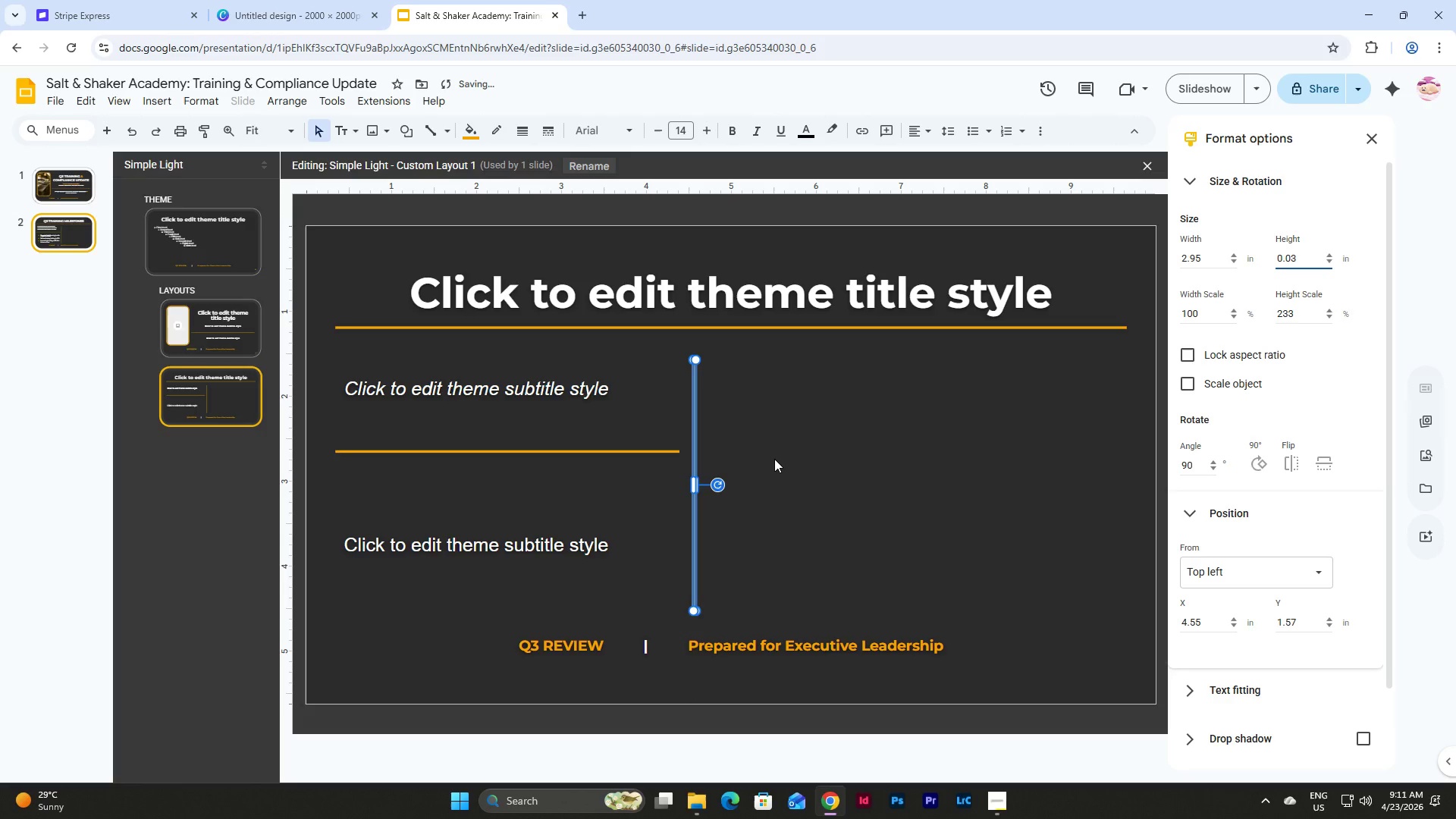 
left_click([773, 459])
 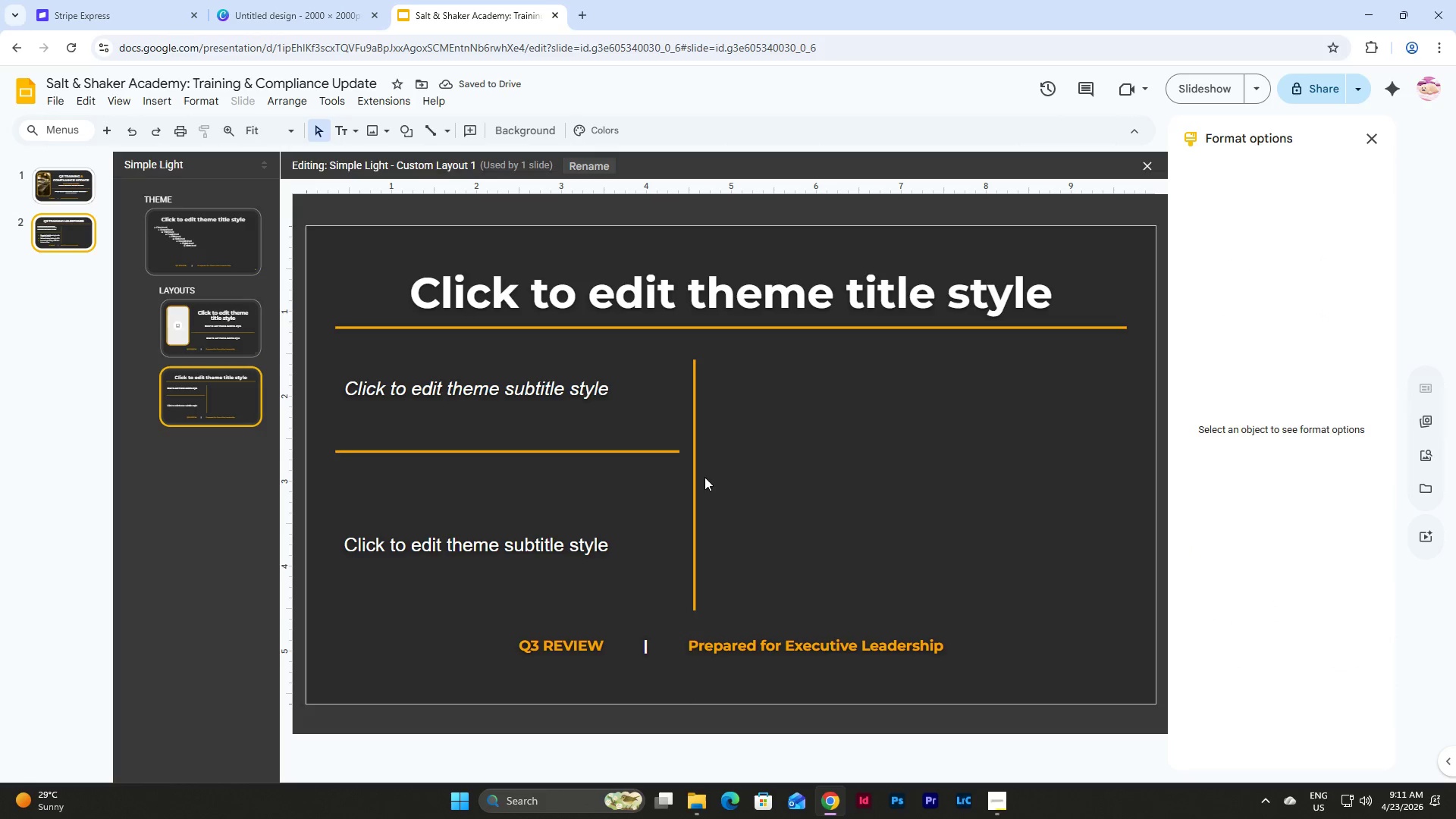 
left_click_drag(start_coordinate=[736, 493], to_coordinate=[691, 472])
 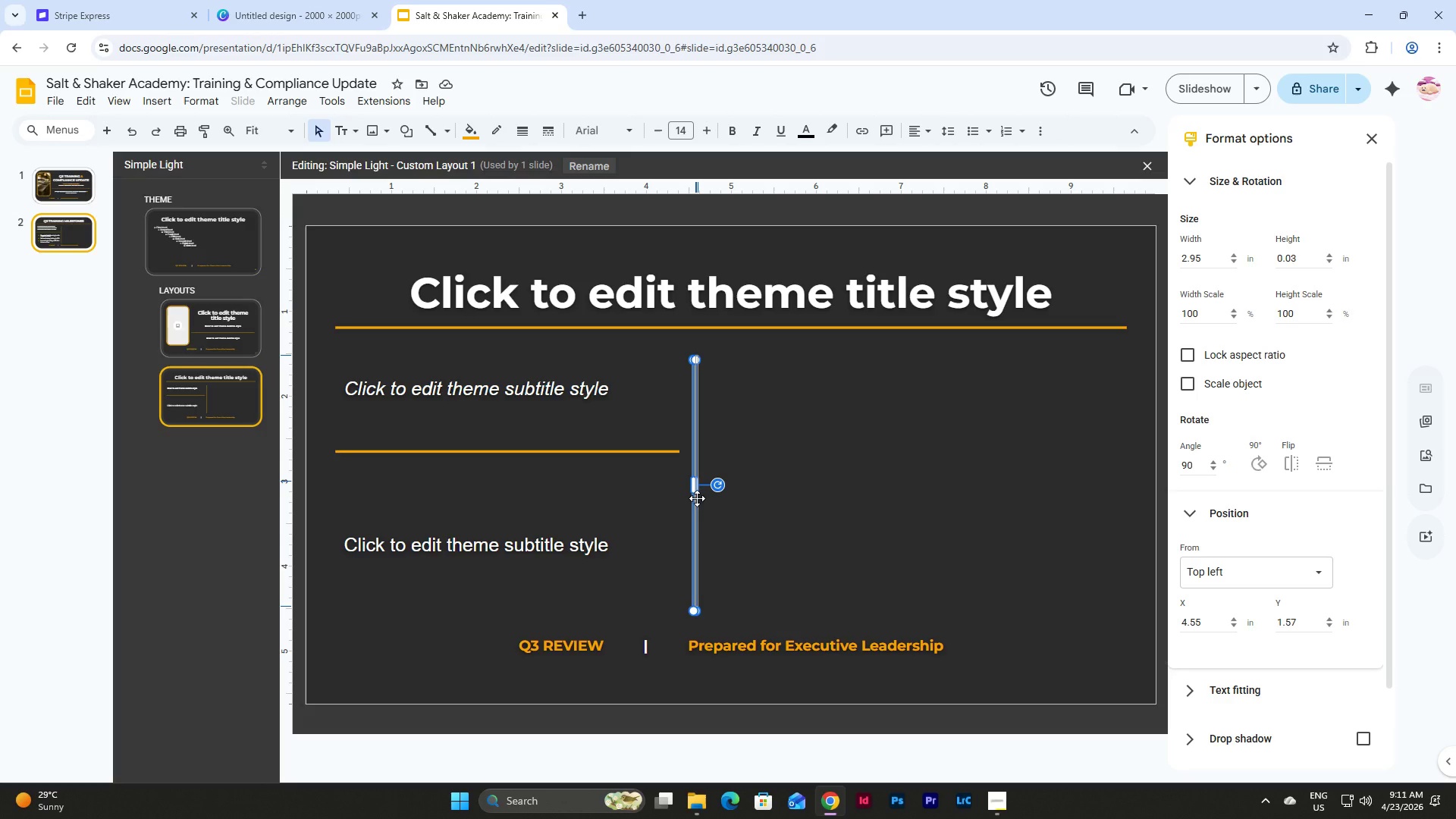 
wait(11.2)
 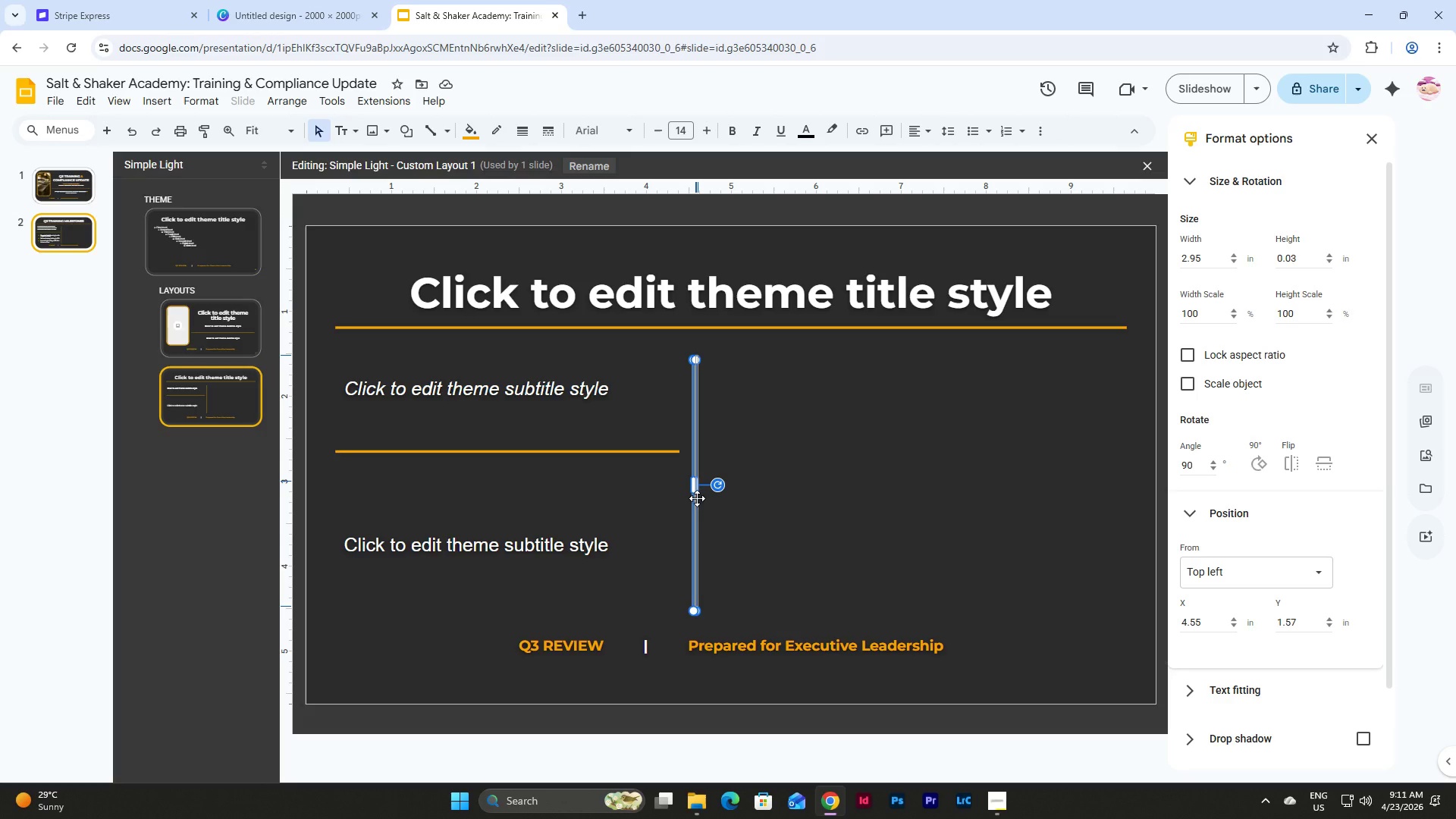 
left_click([783, 514])
 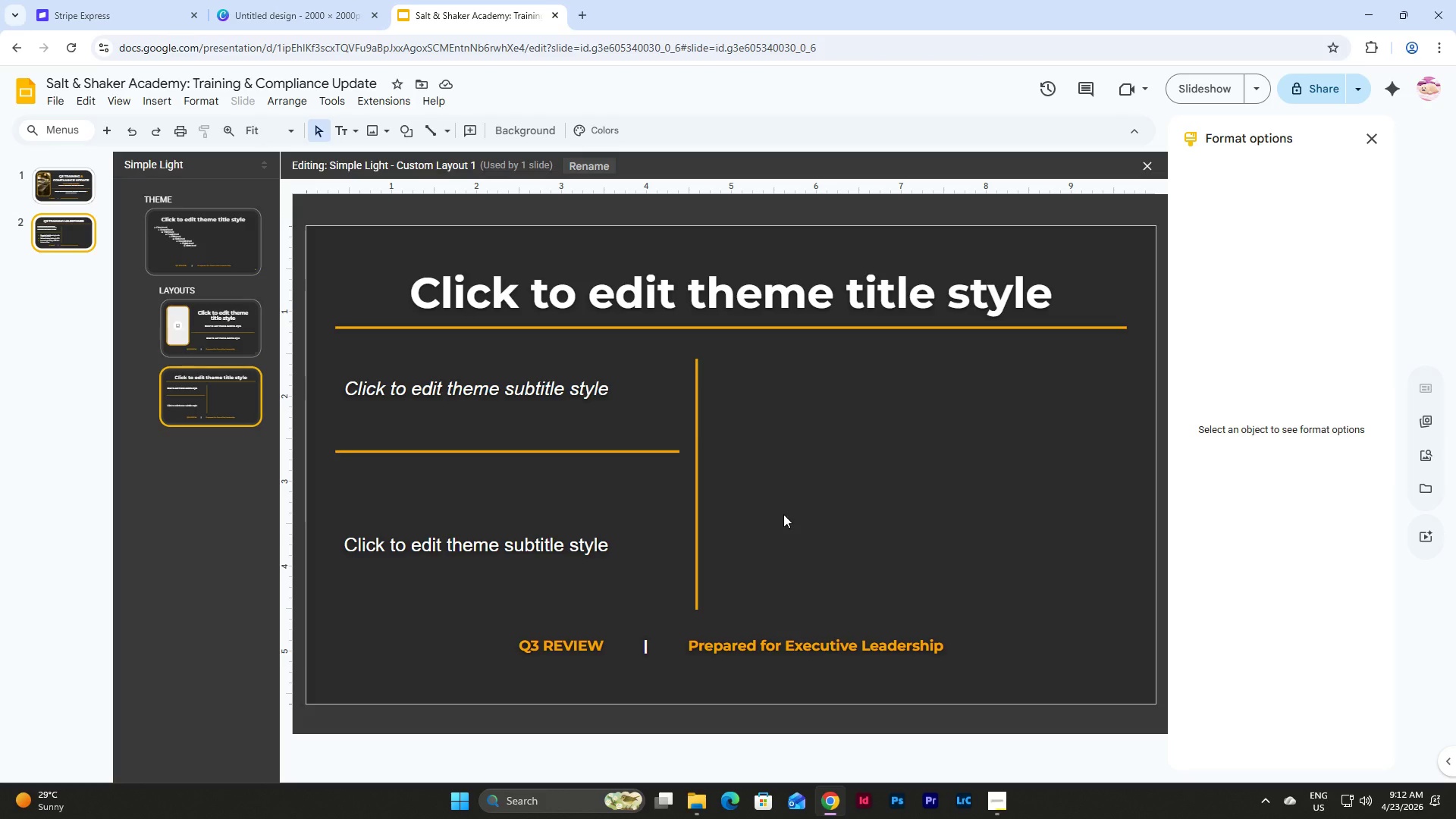 
wait(7.39)
 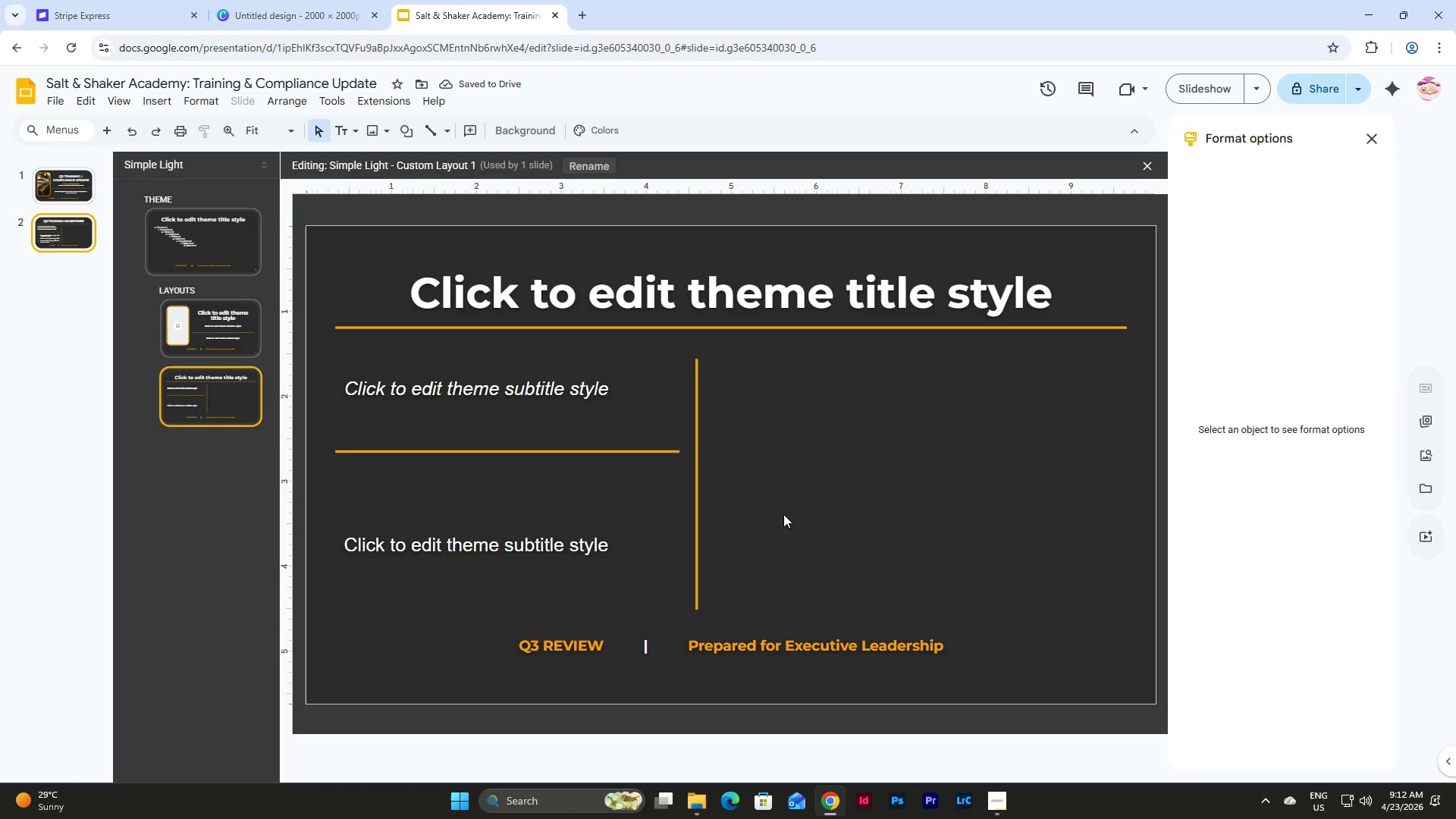 
left_click([699, 526])
 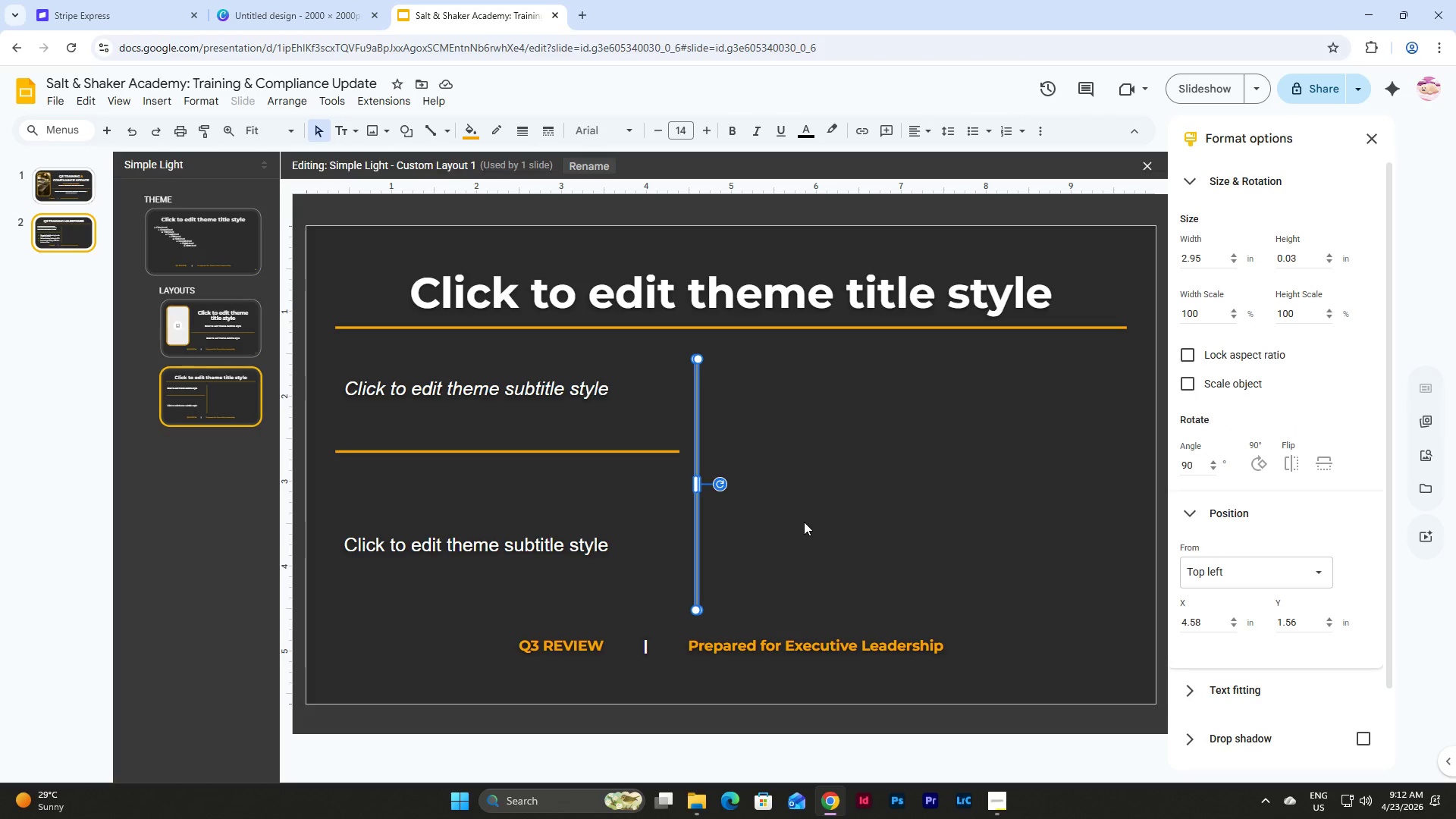 
key(Backspace)
 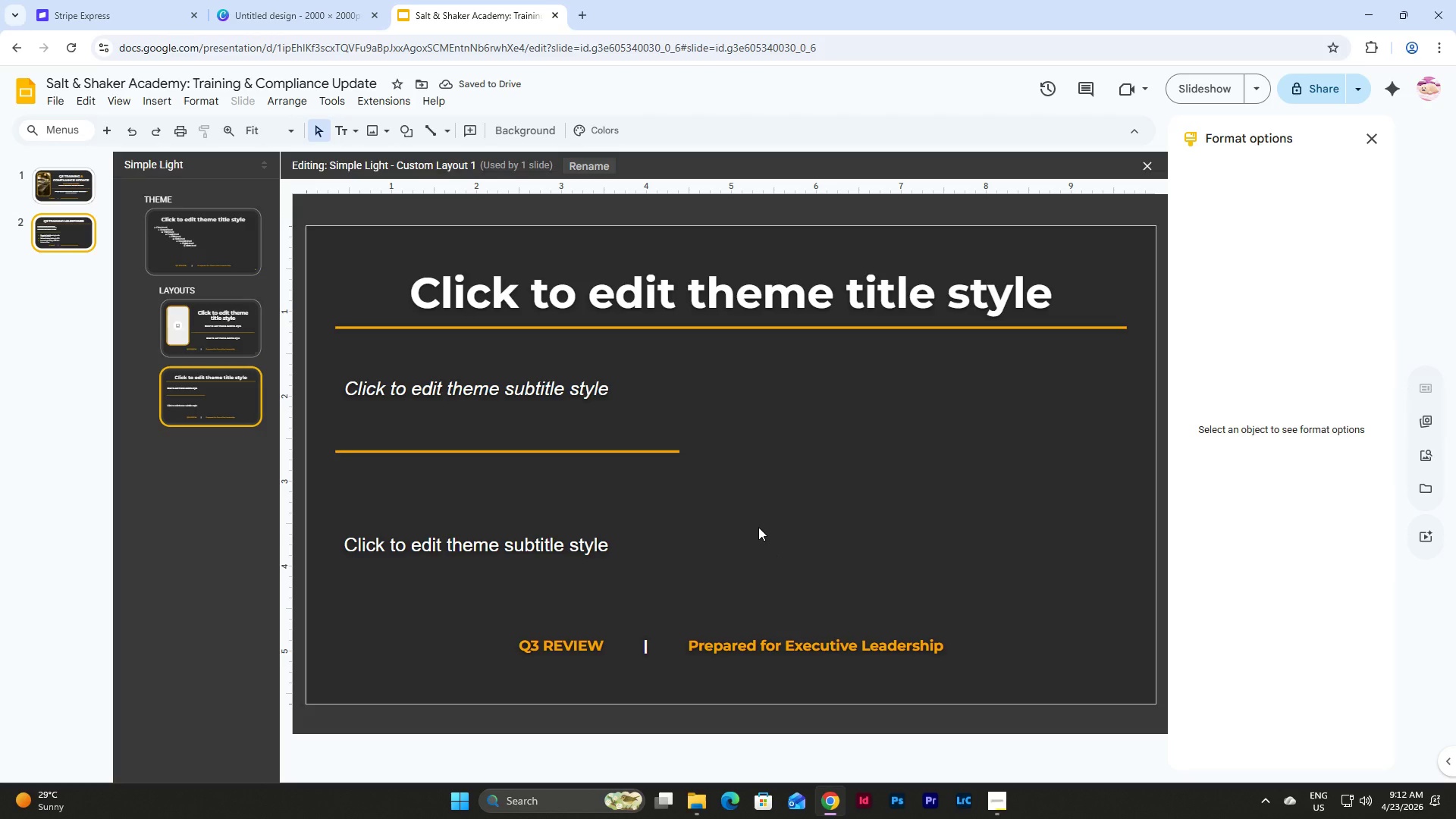 
wait(8.62)
 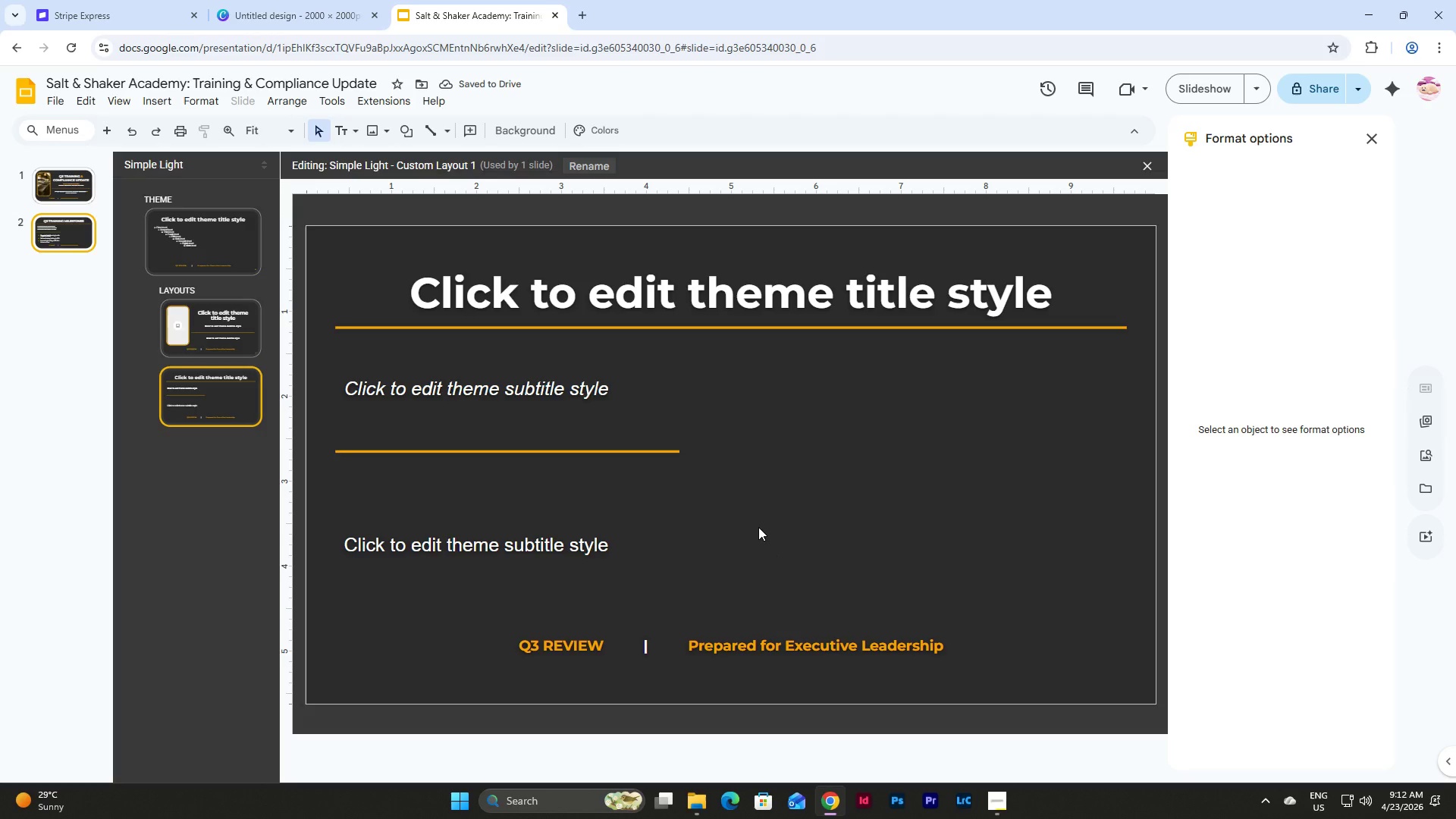 
left_click([70, 232])
 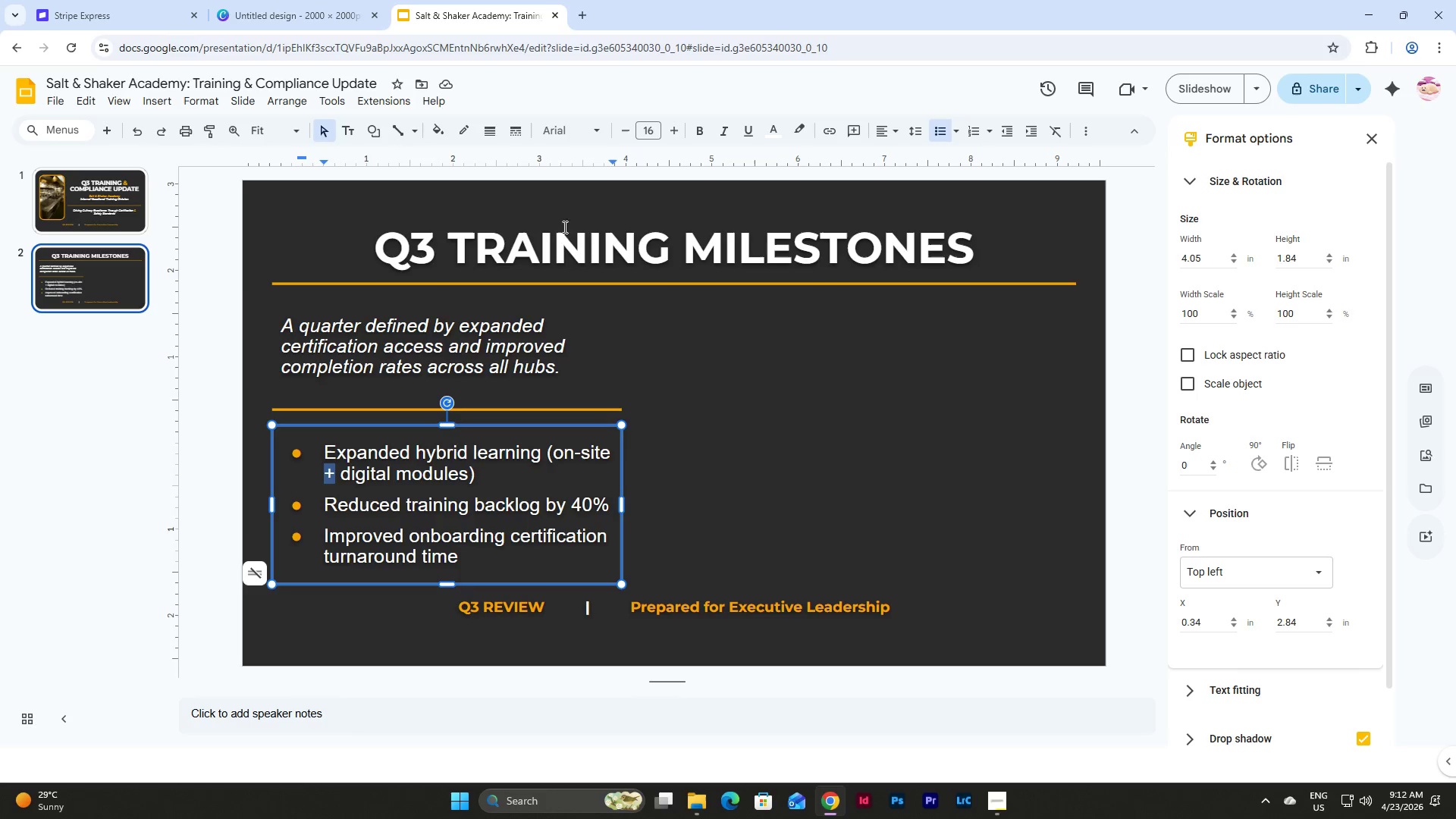 
wait(6.09)
 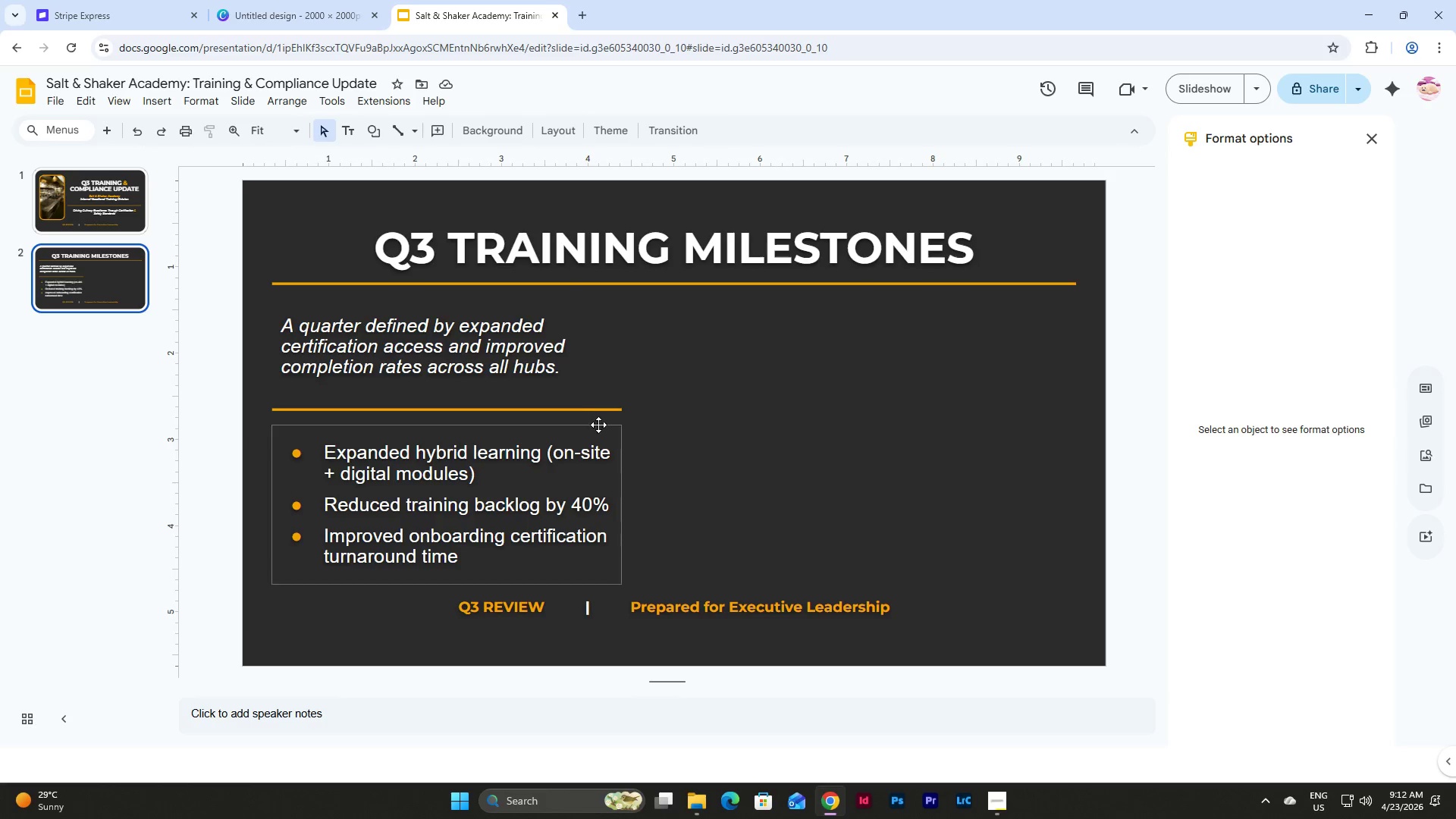 
left_click([704, 127])
 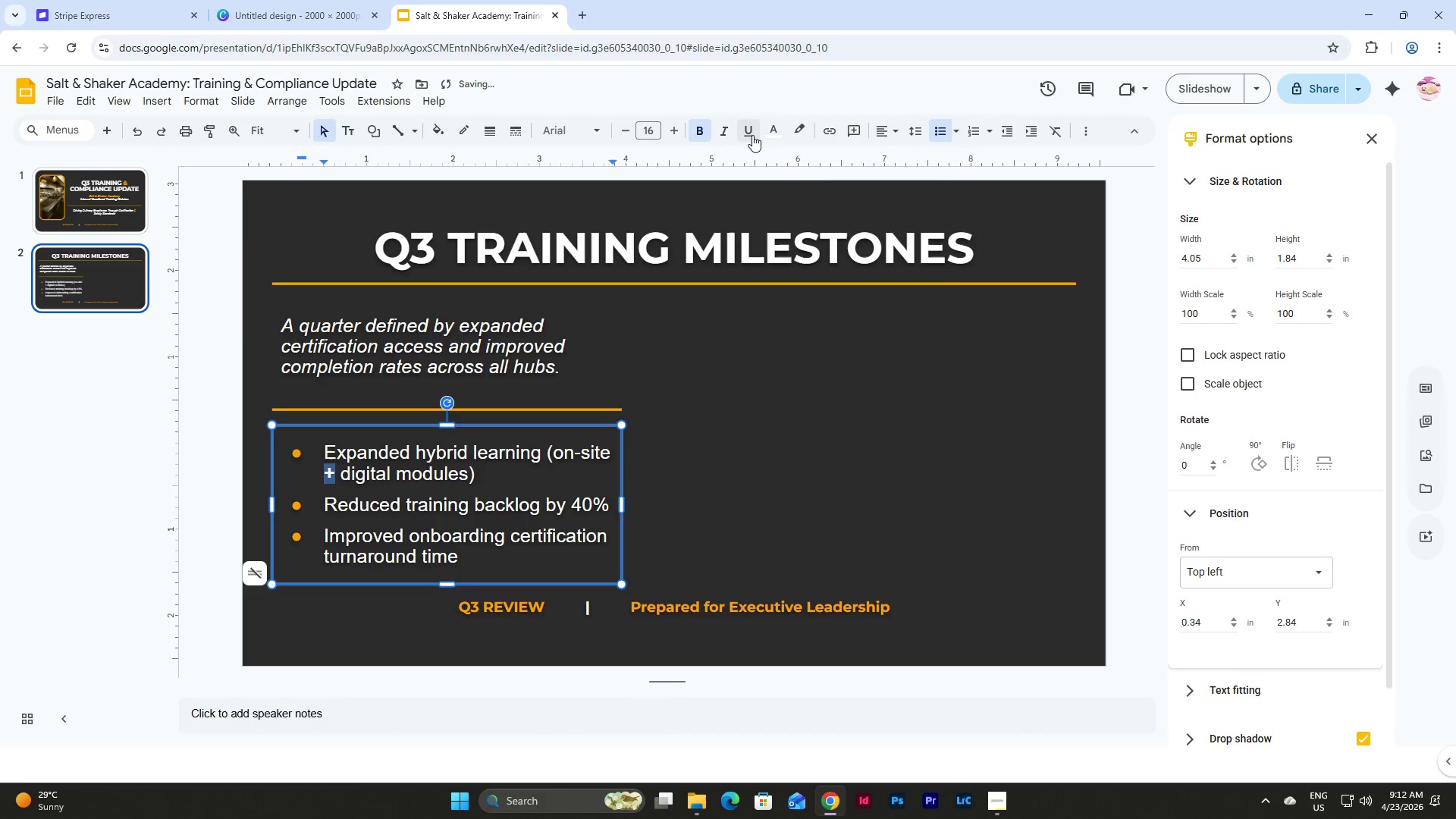 
left_click([779, 134])
 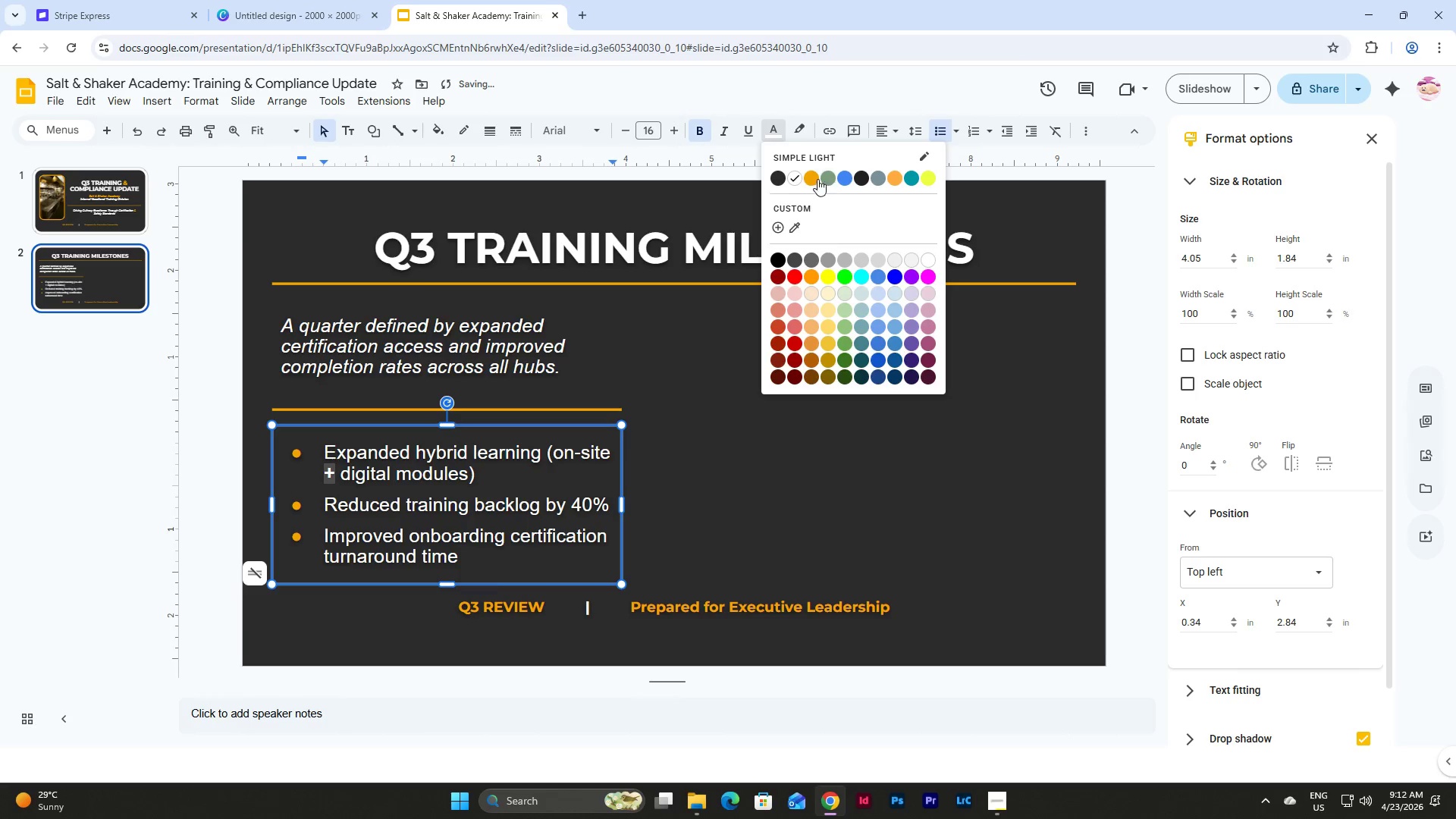 
left_click([811, 176])
 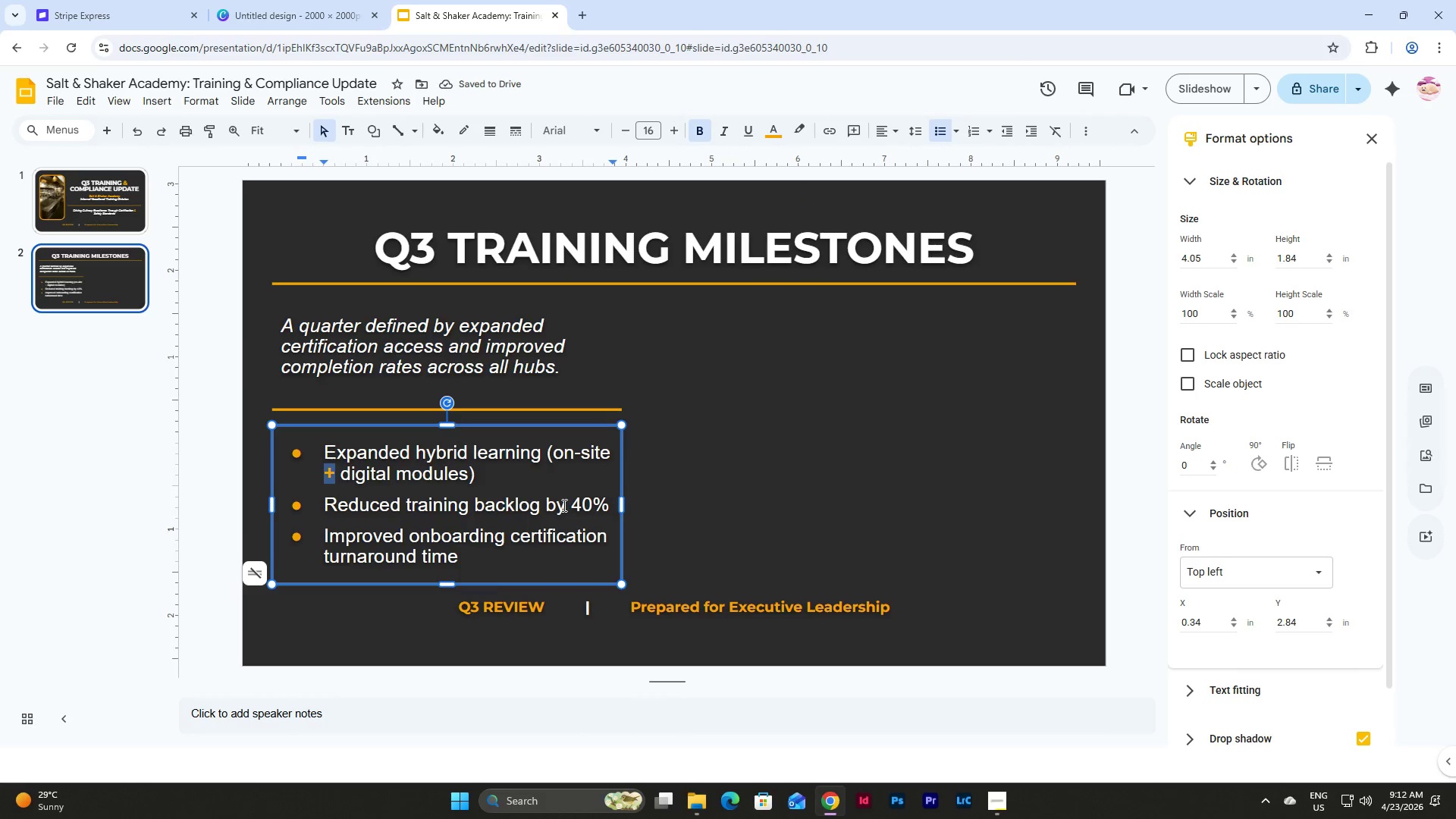 
left_click_drag(start_coordinate=[573, 505], to_coordinate=[604, 505])
 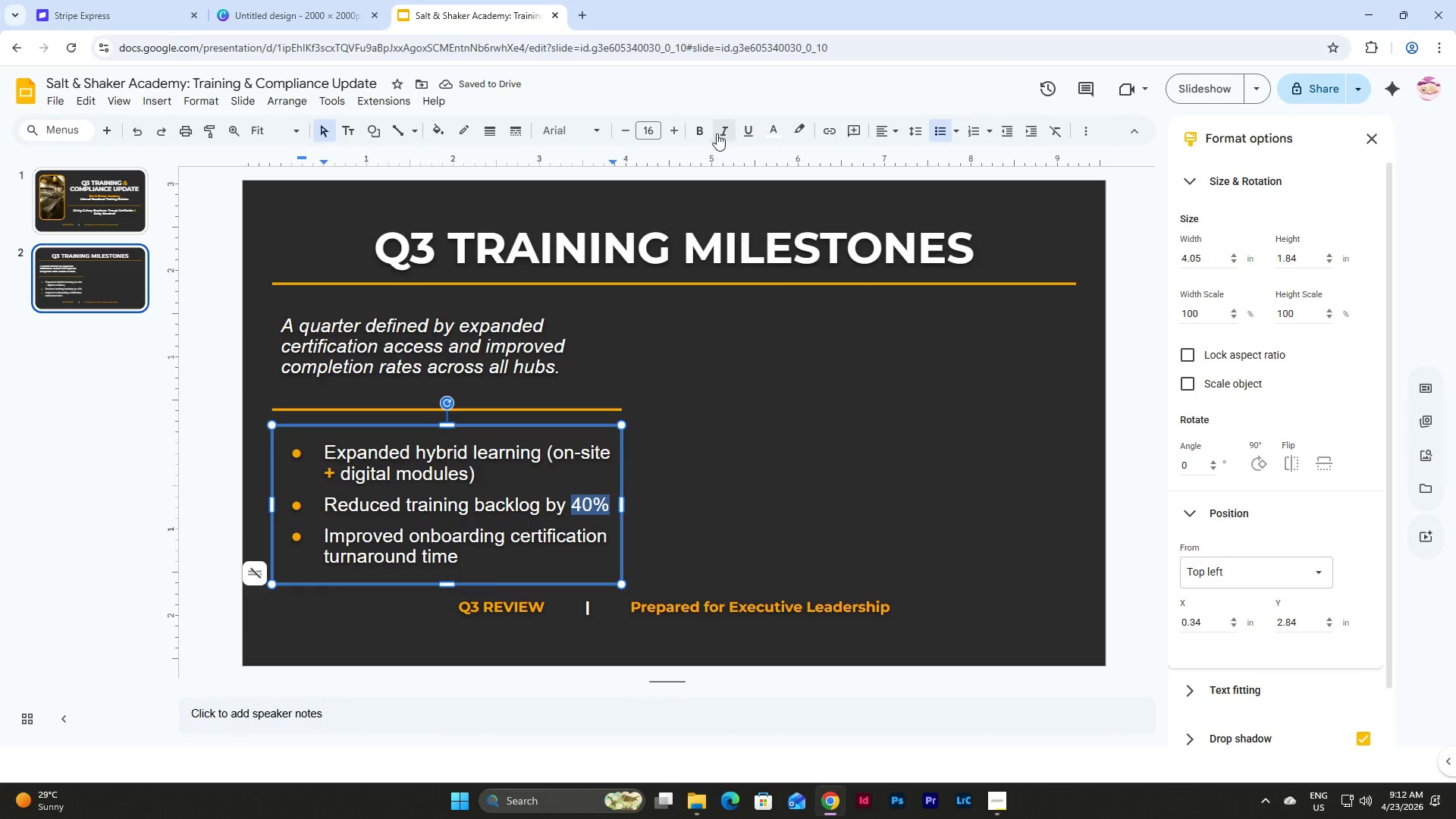 
left_click([701, 133])
 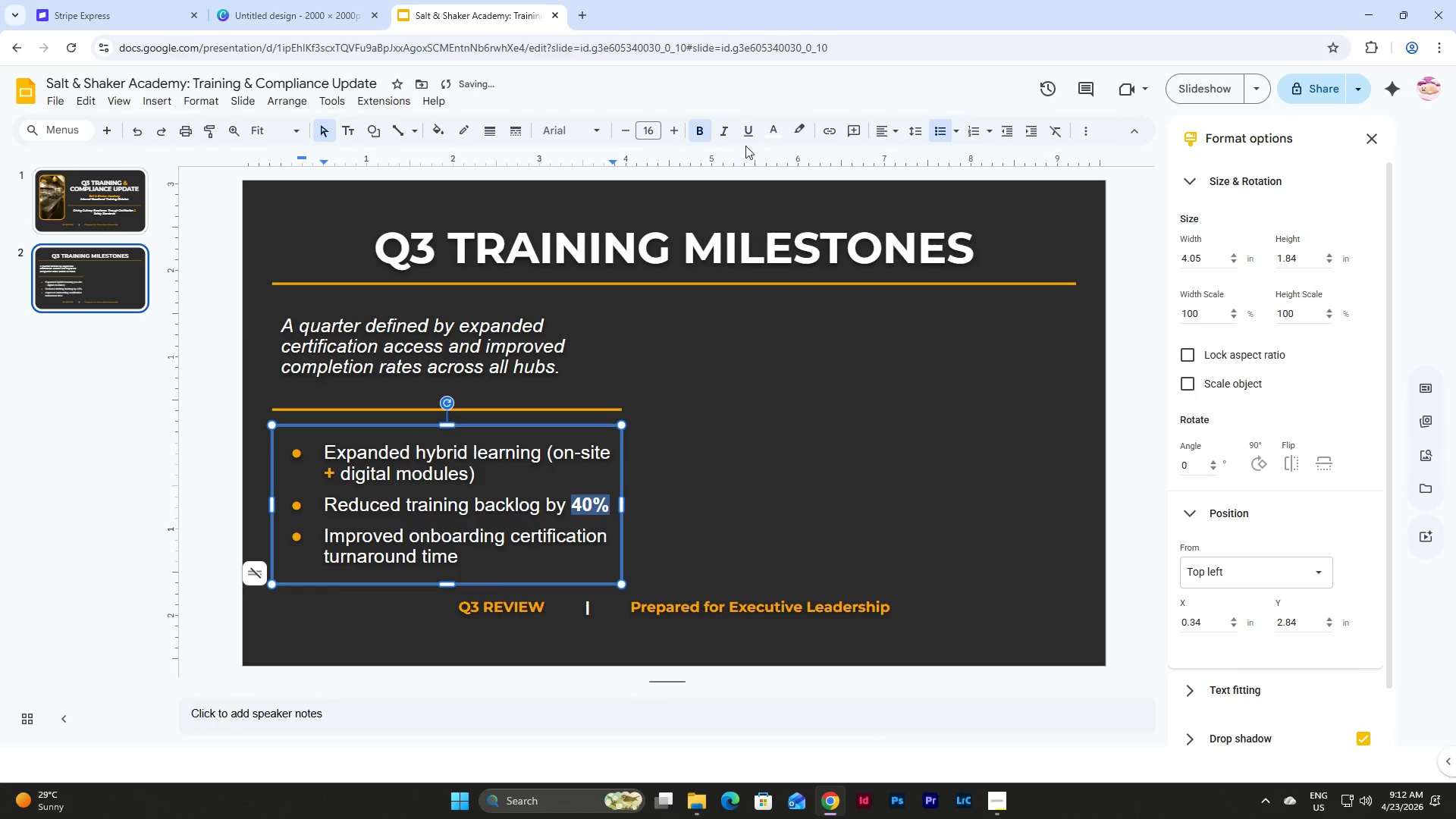 
left_click([767, 137])
 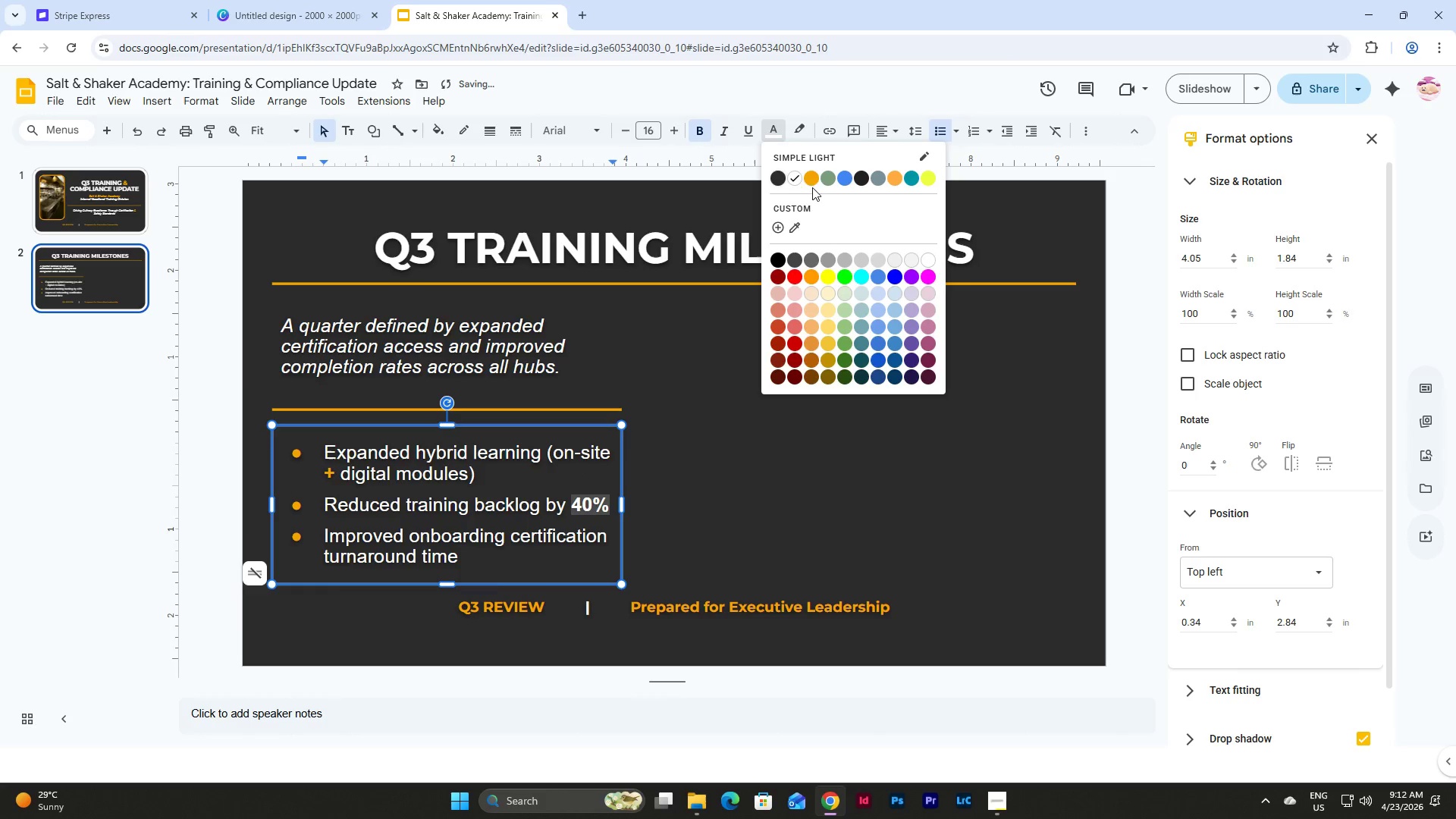 
left_click([812, 174])
 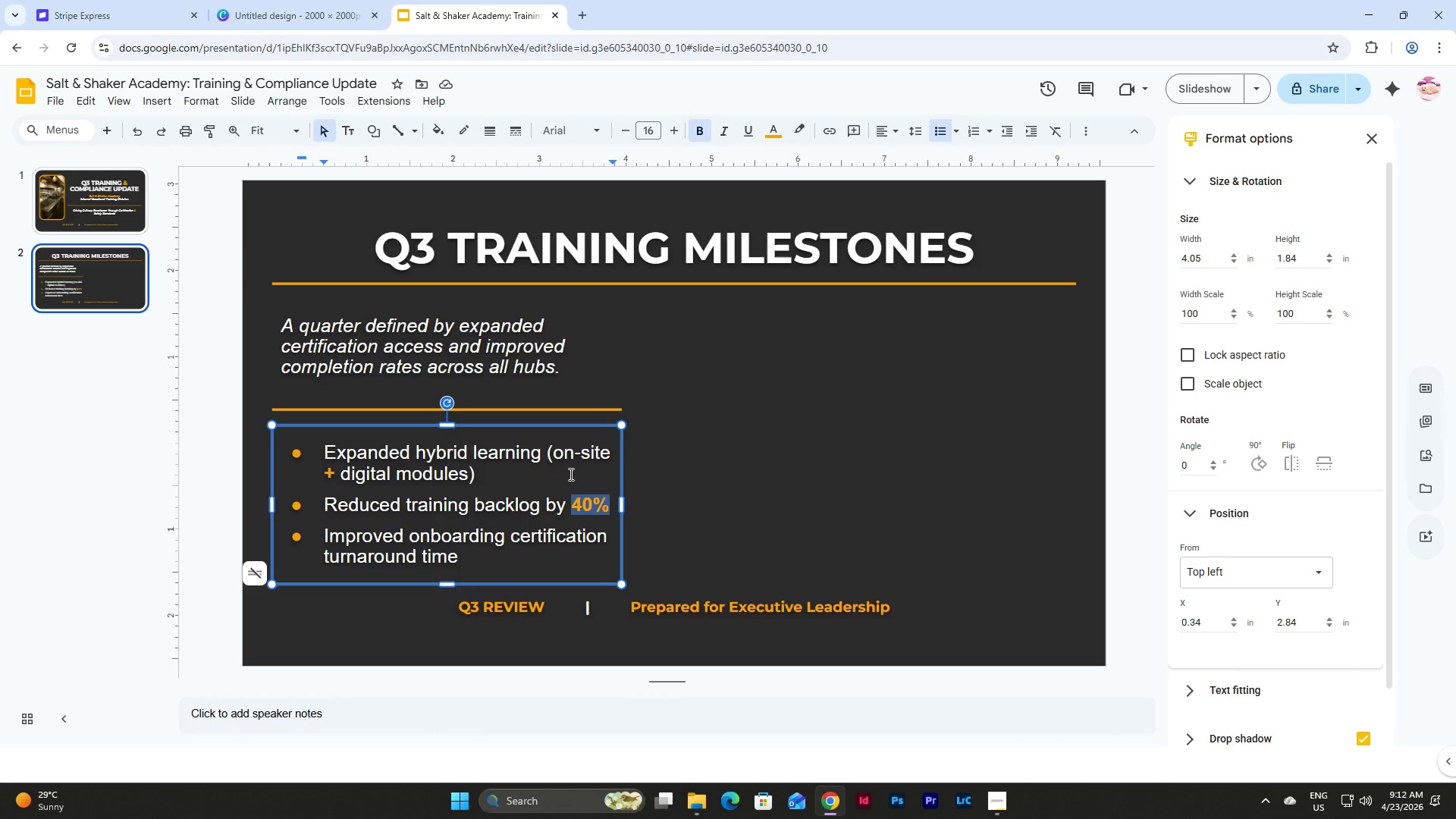 
wait(14.83)
 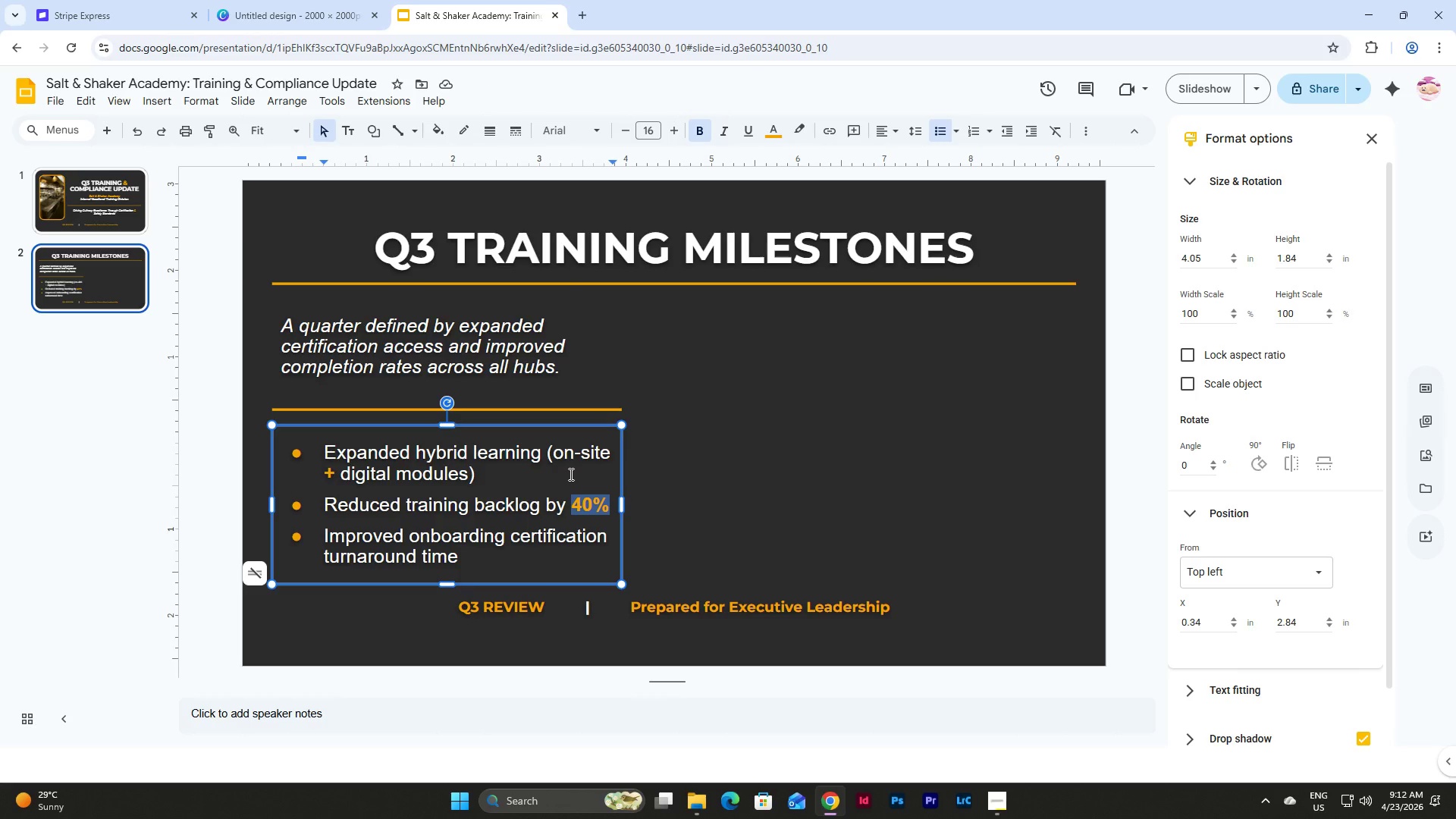 
left_click([701, 466])
 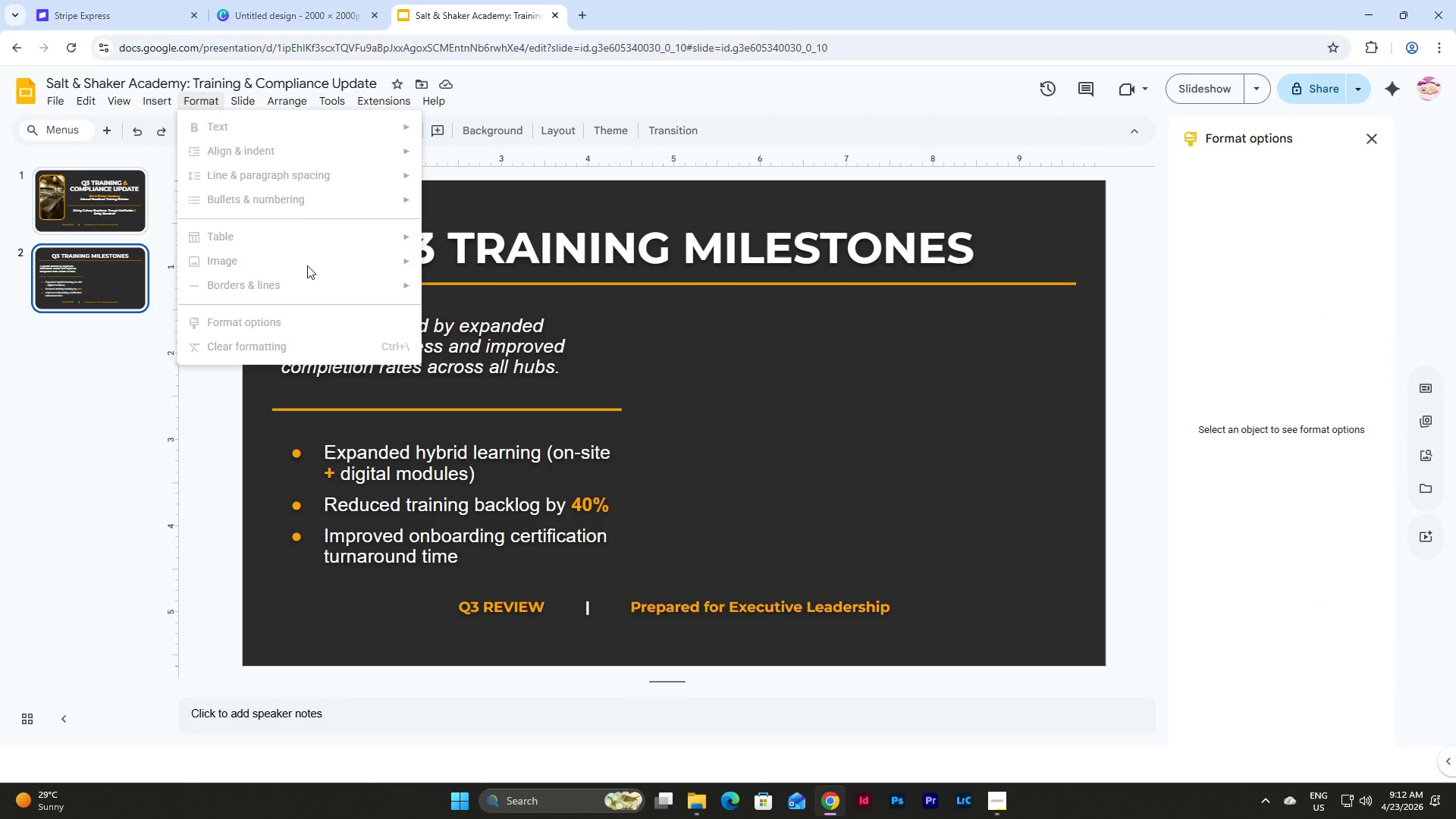 
wait(7.23)
 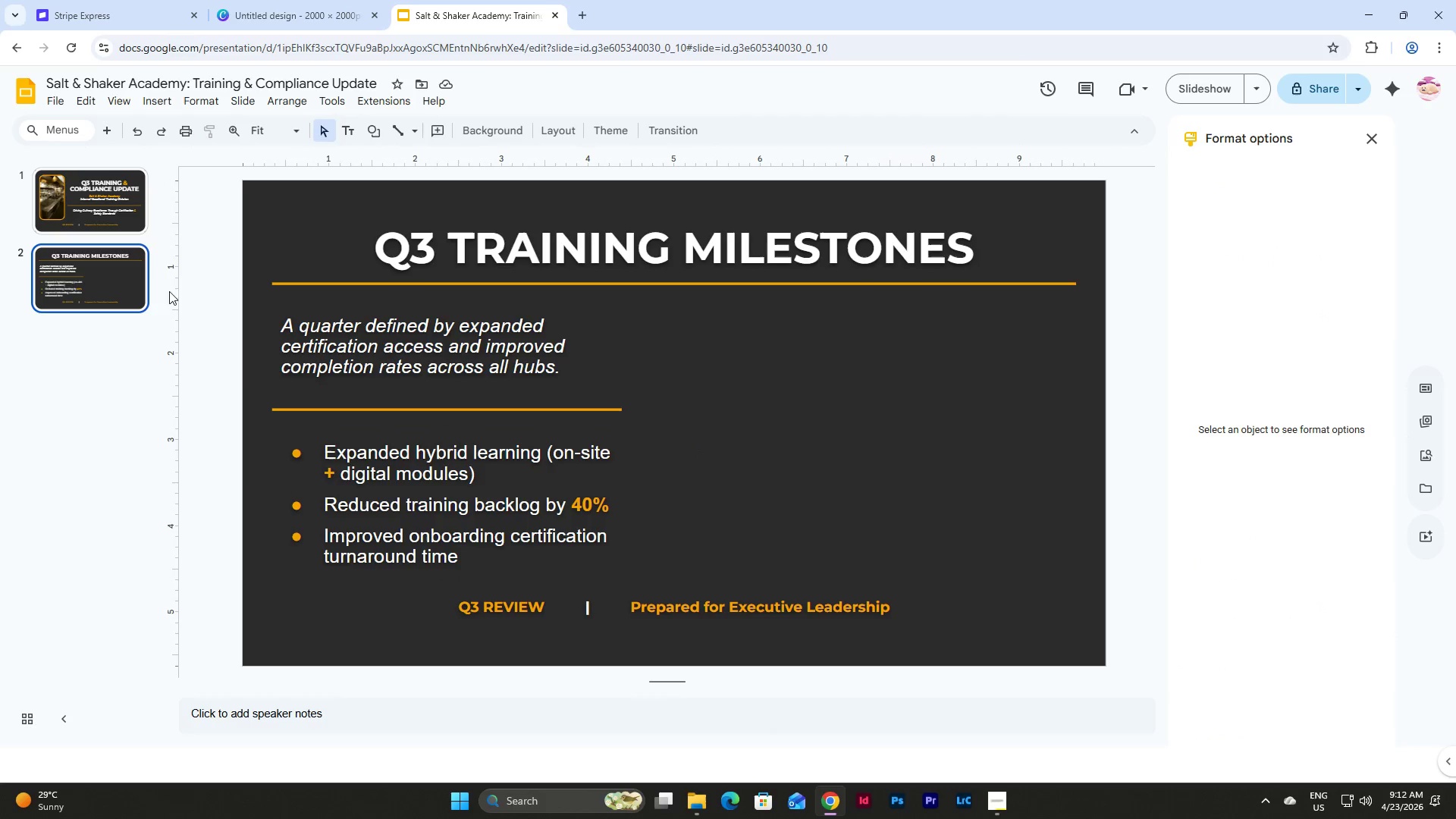 
left_click([301, 366])
 